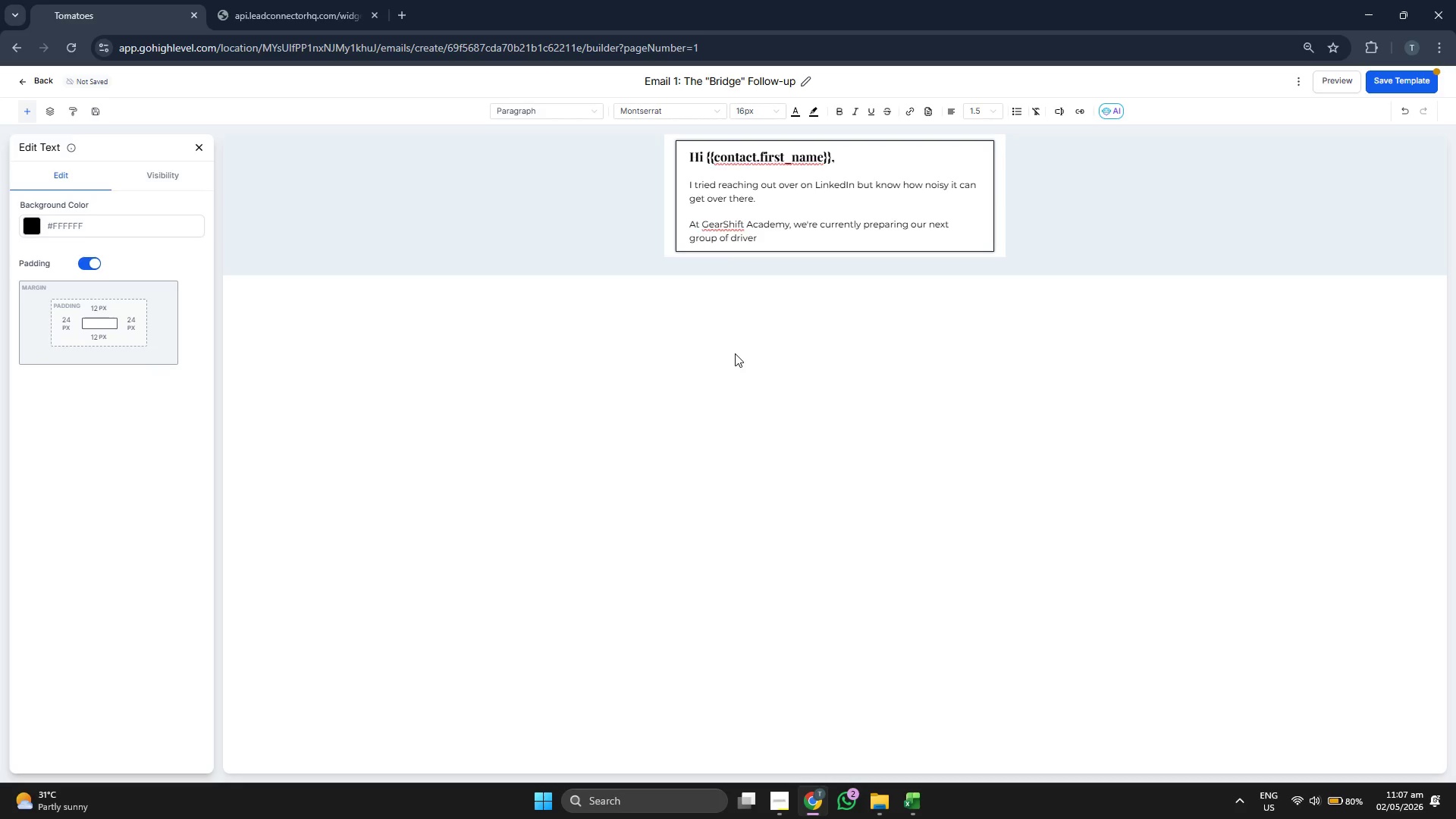 
type( )
key(Backspace)
type(s for the regiona)
 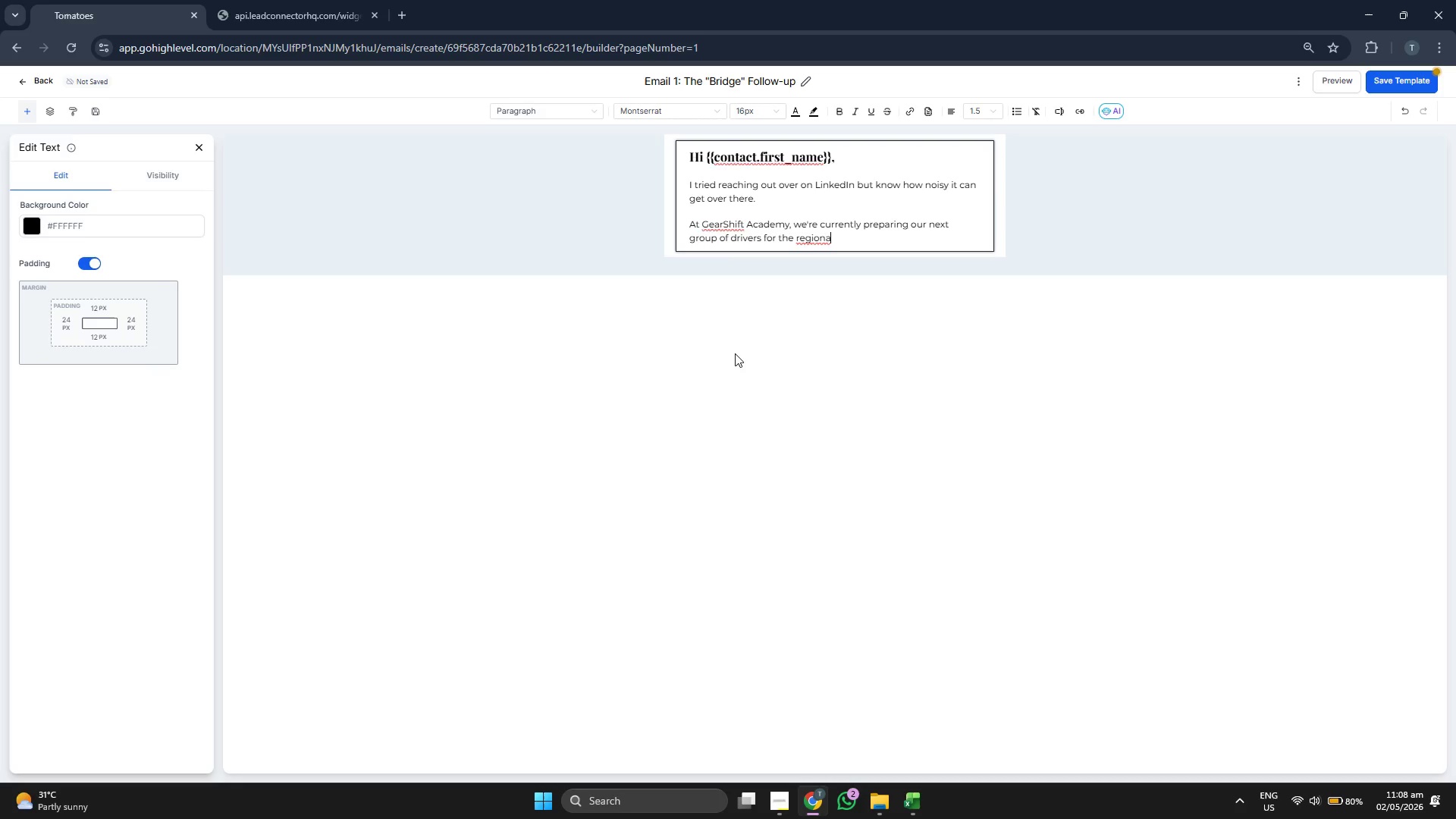 
key(L)
 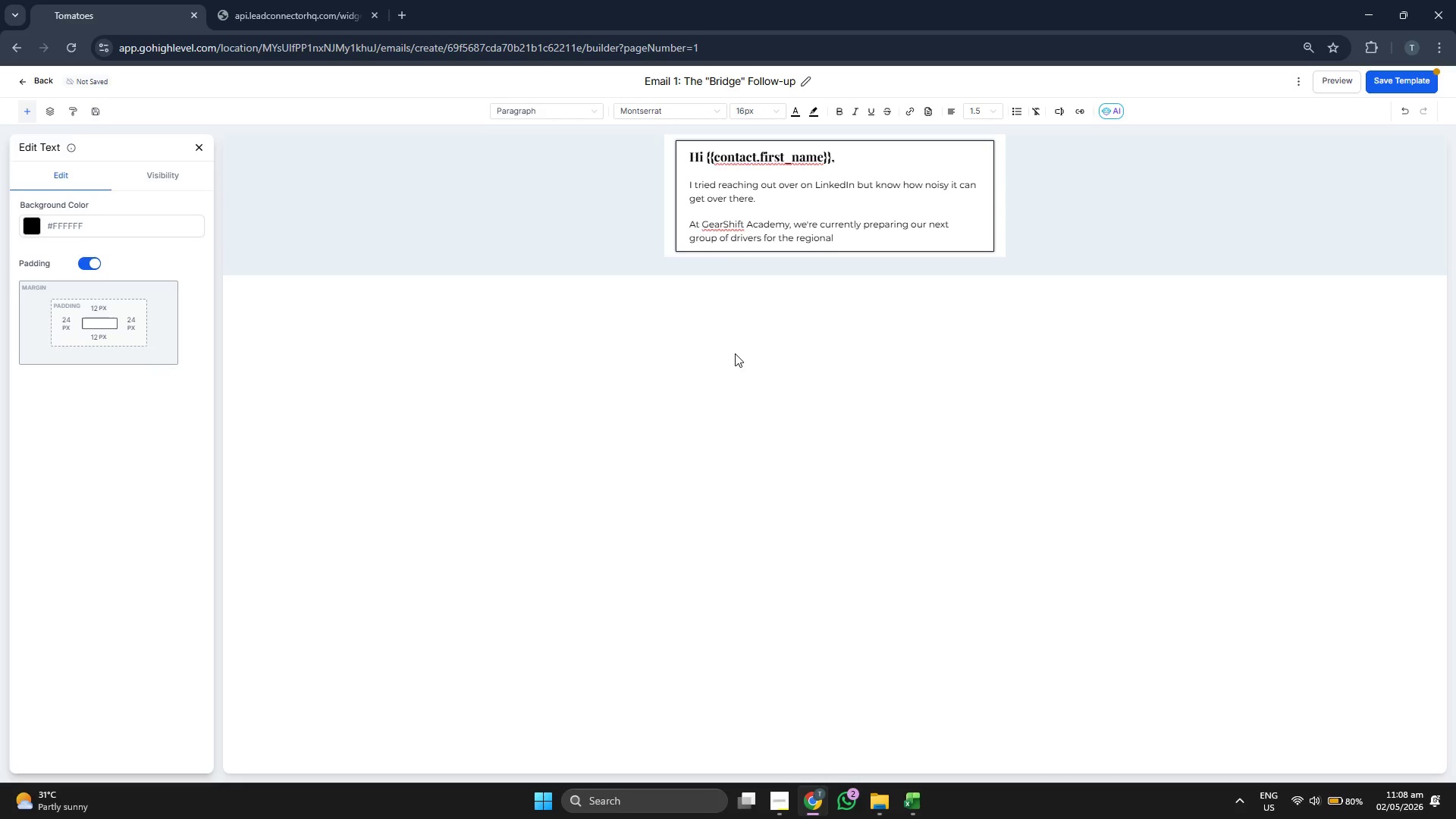 
key(Space)
 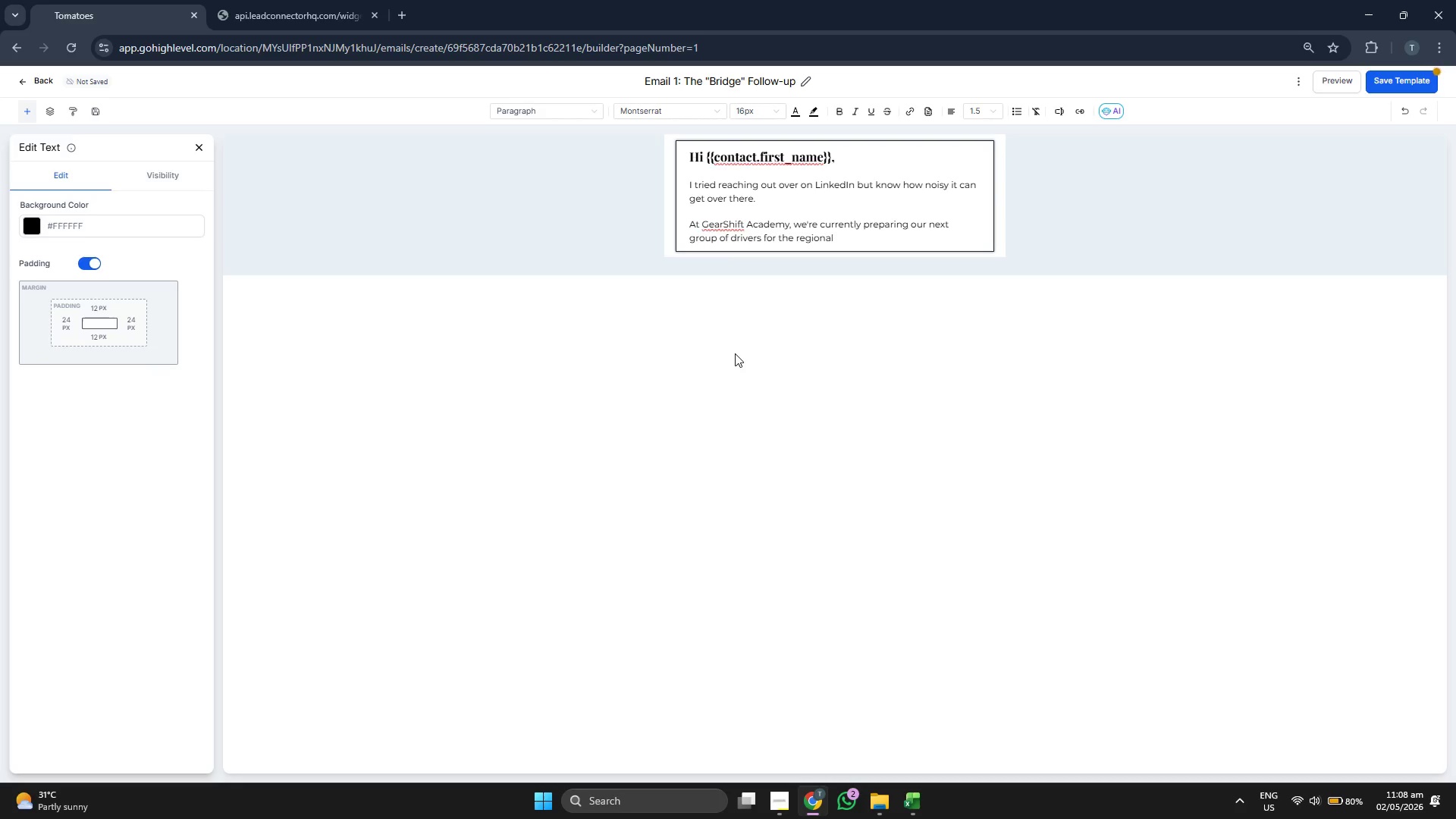 
key(Backspace)
type( logistics market. )
 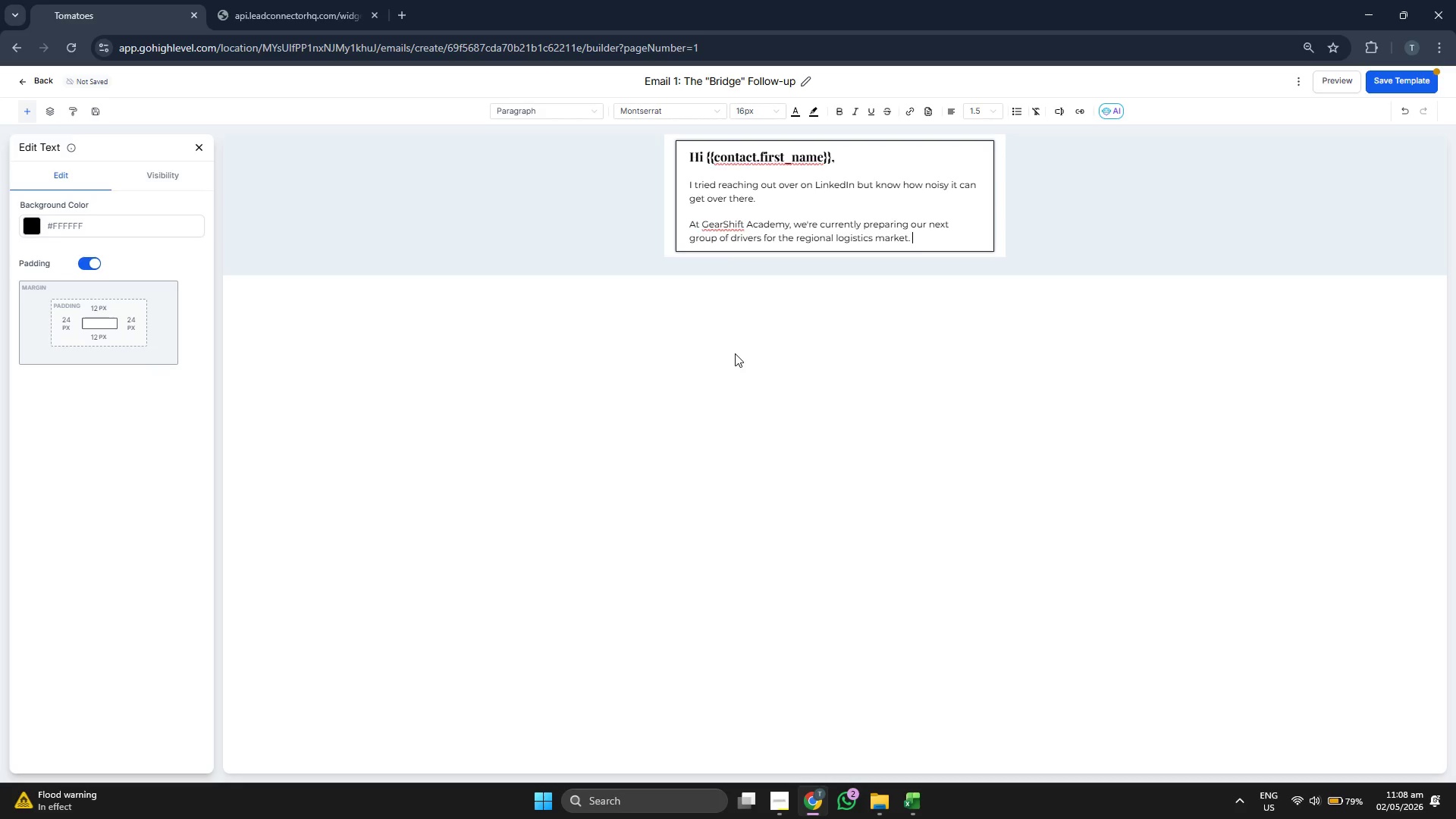 
type(In)
key(Backspace)
type( noticed that)
 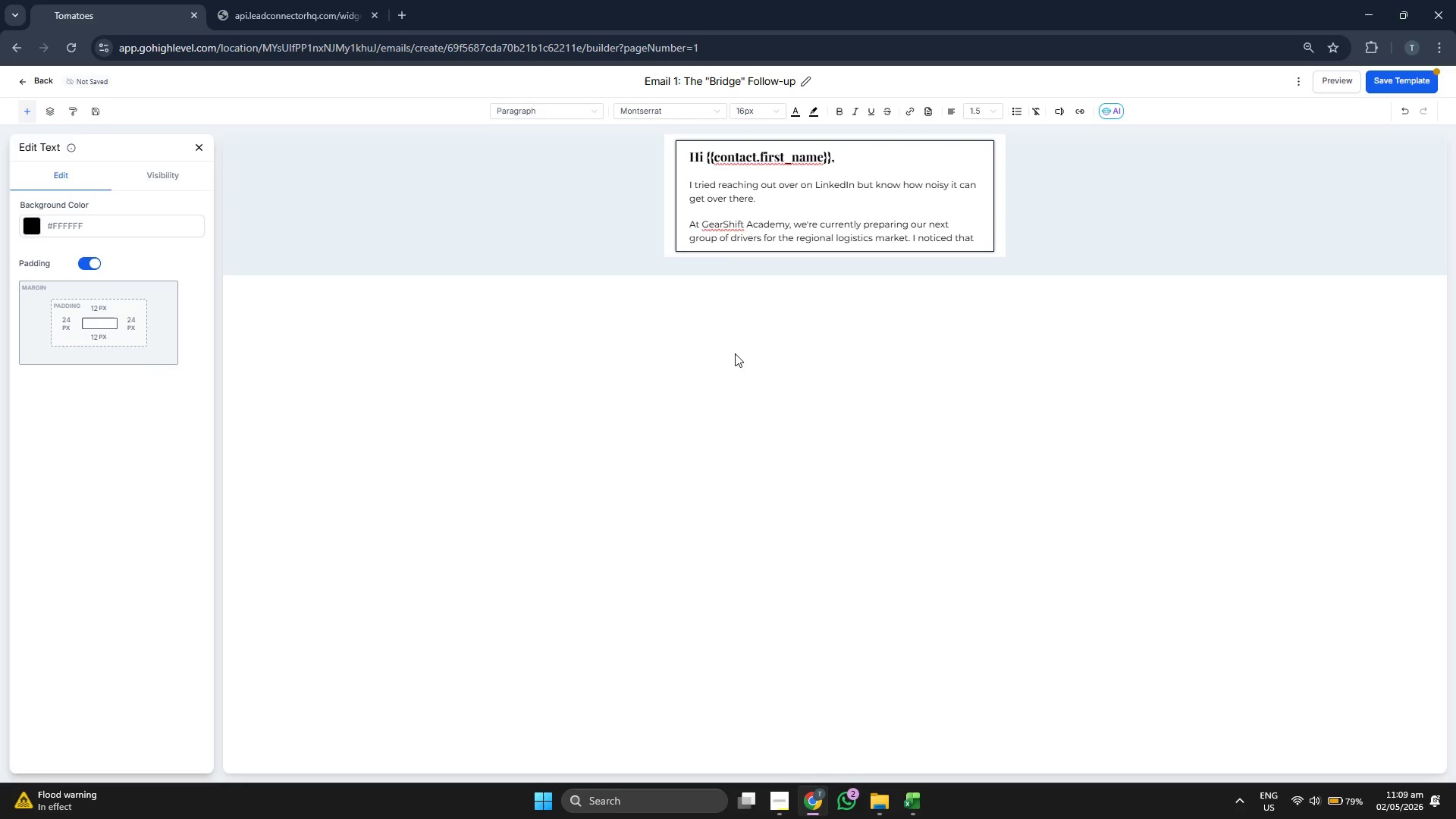 
type( {{contack)
key(Backspace)
type(t.company_name}} is )
 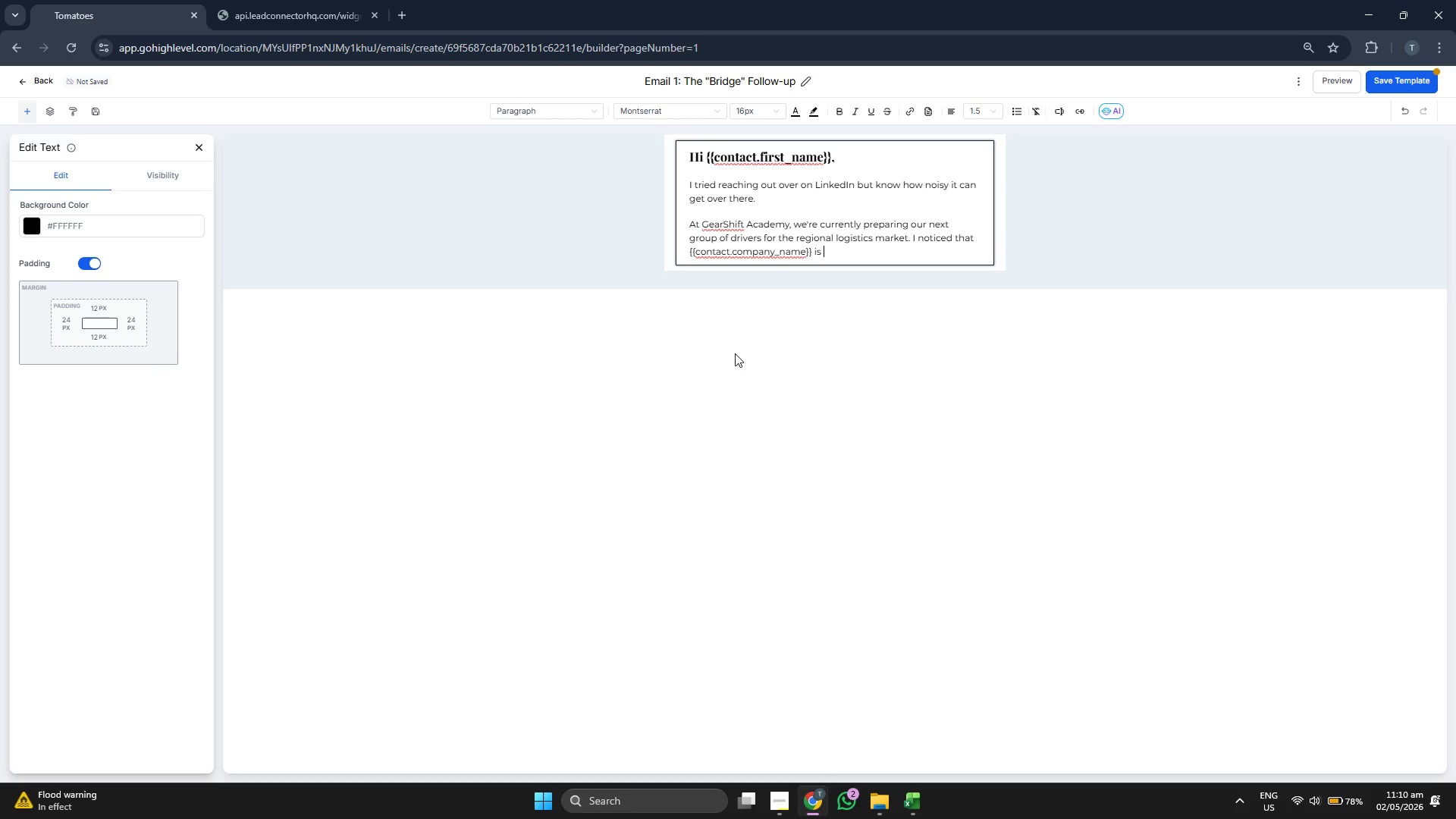 
key(O)
 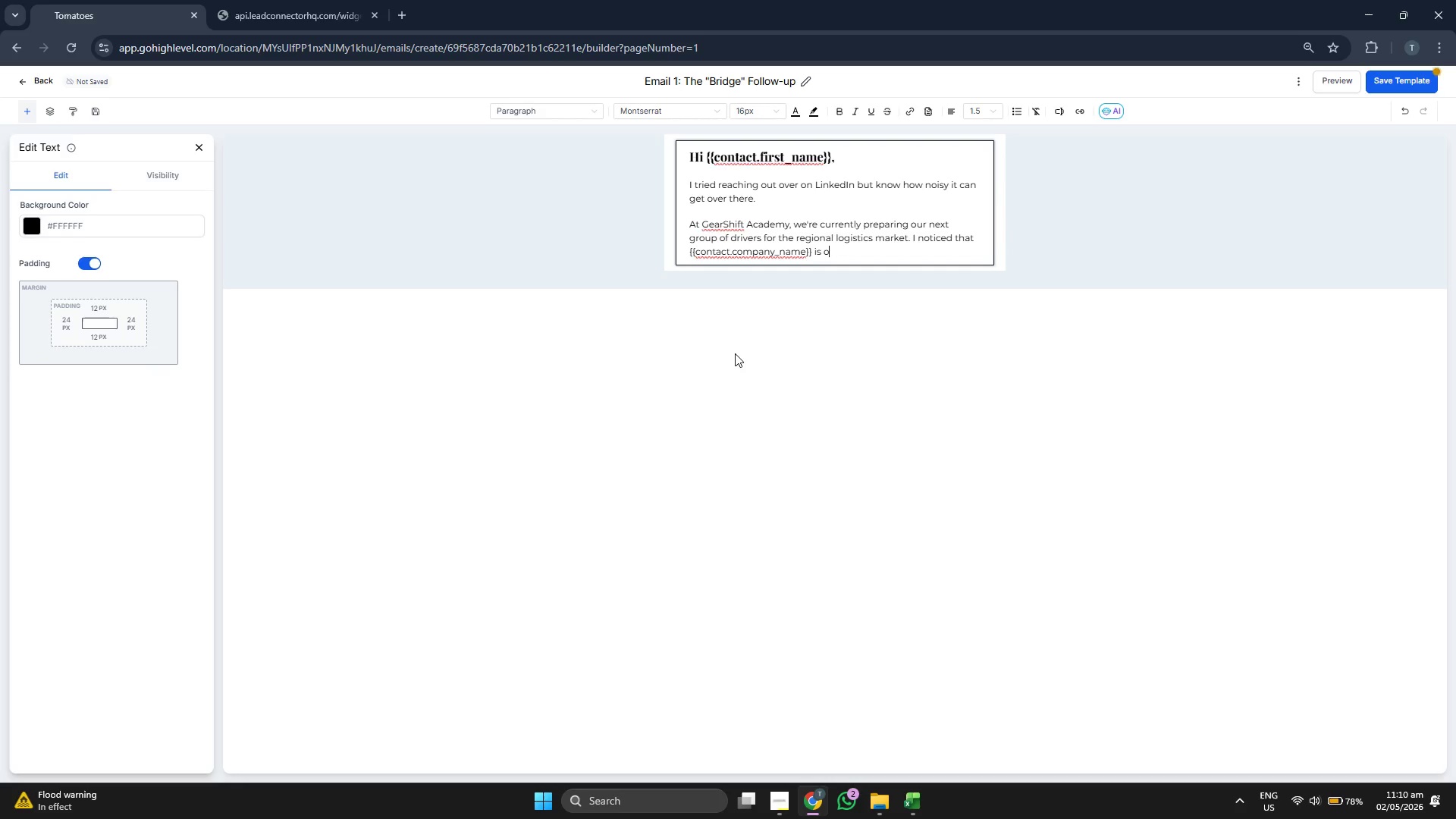 
type(pera)
 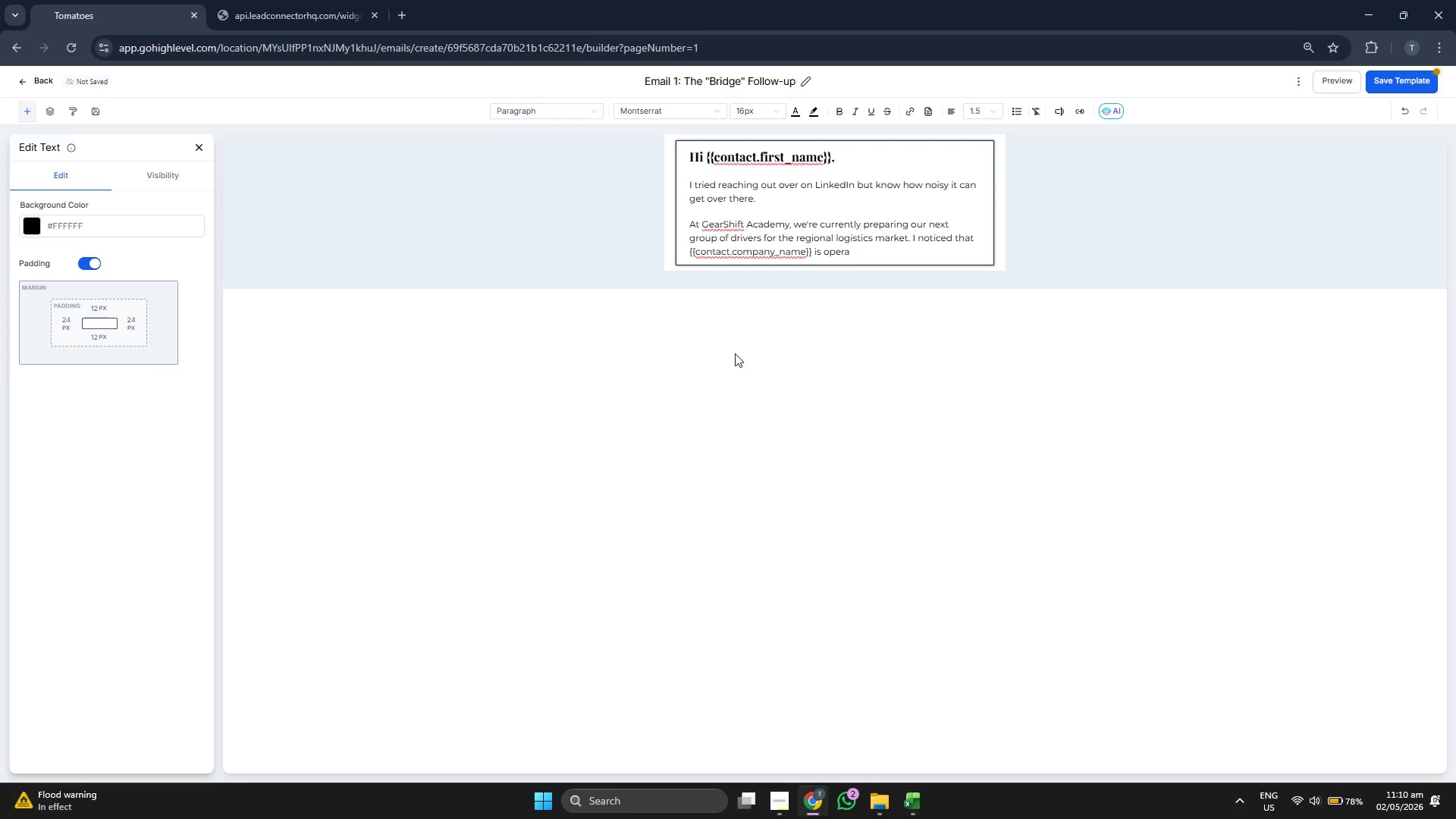 
key(T)
 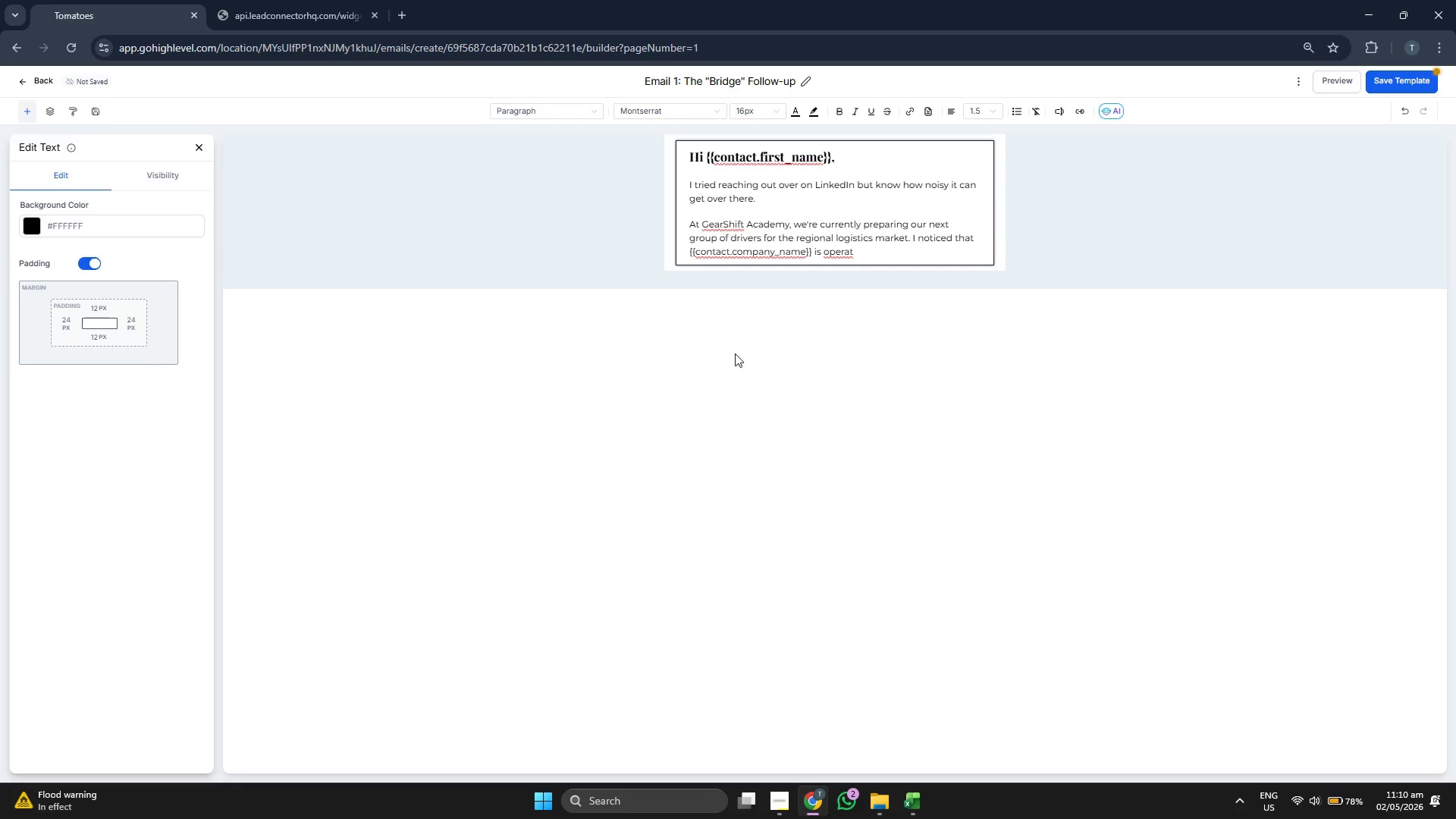 
type(ing)
 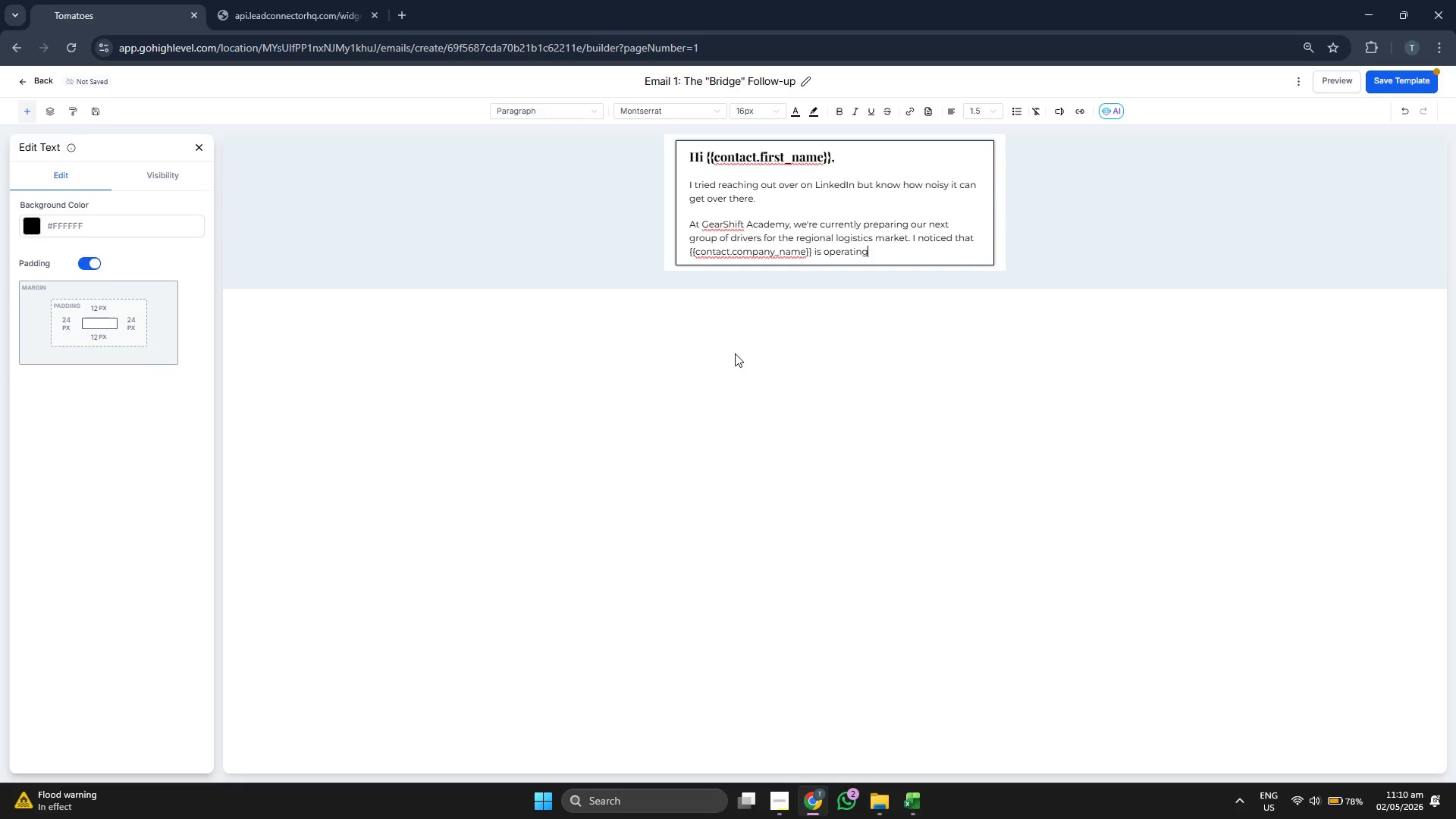 
key(Space)
 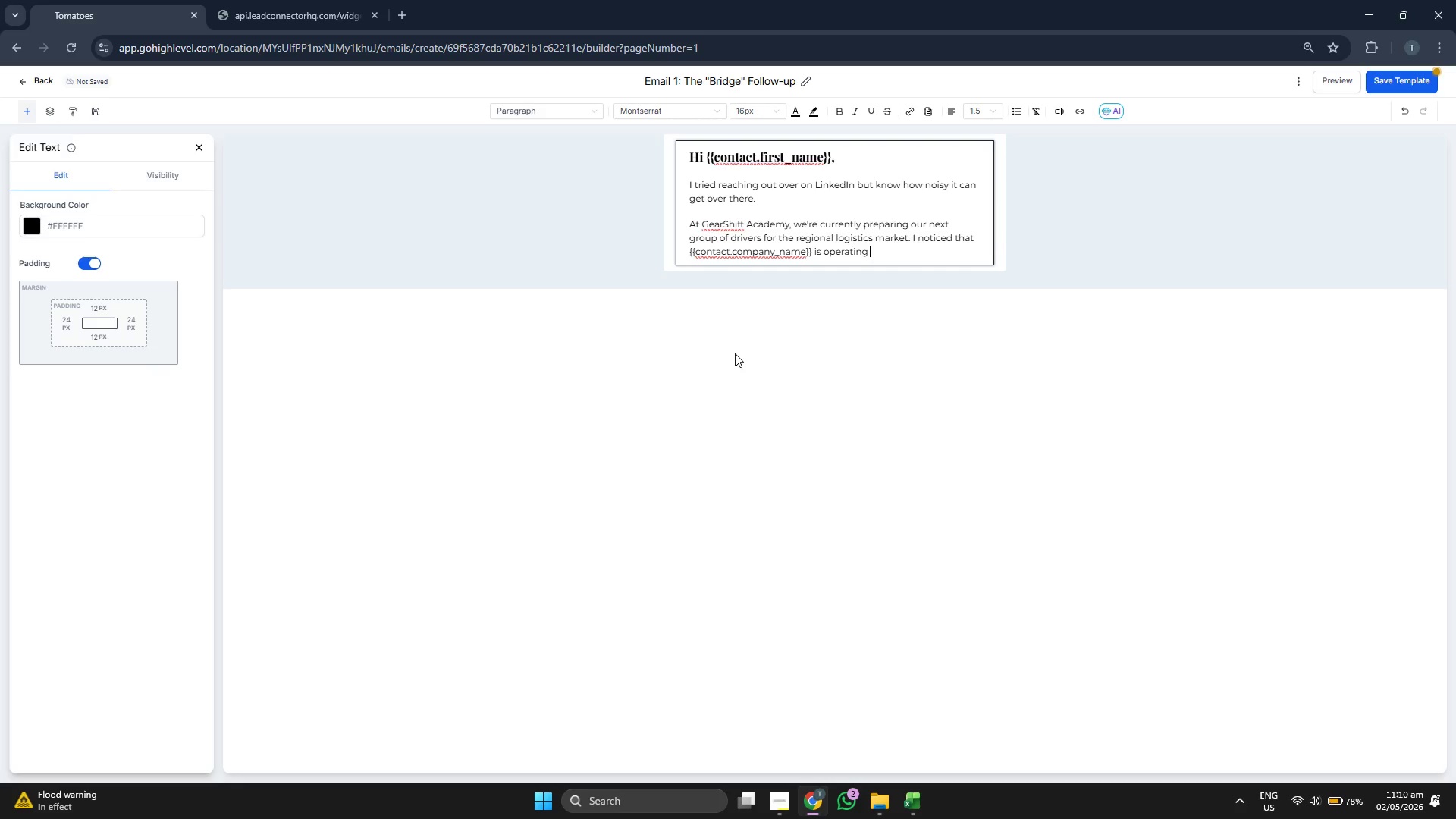 
key(Backspace)
 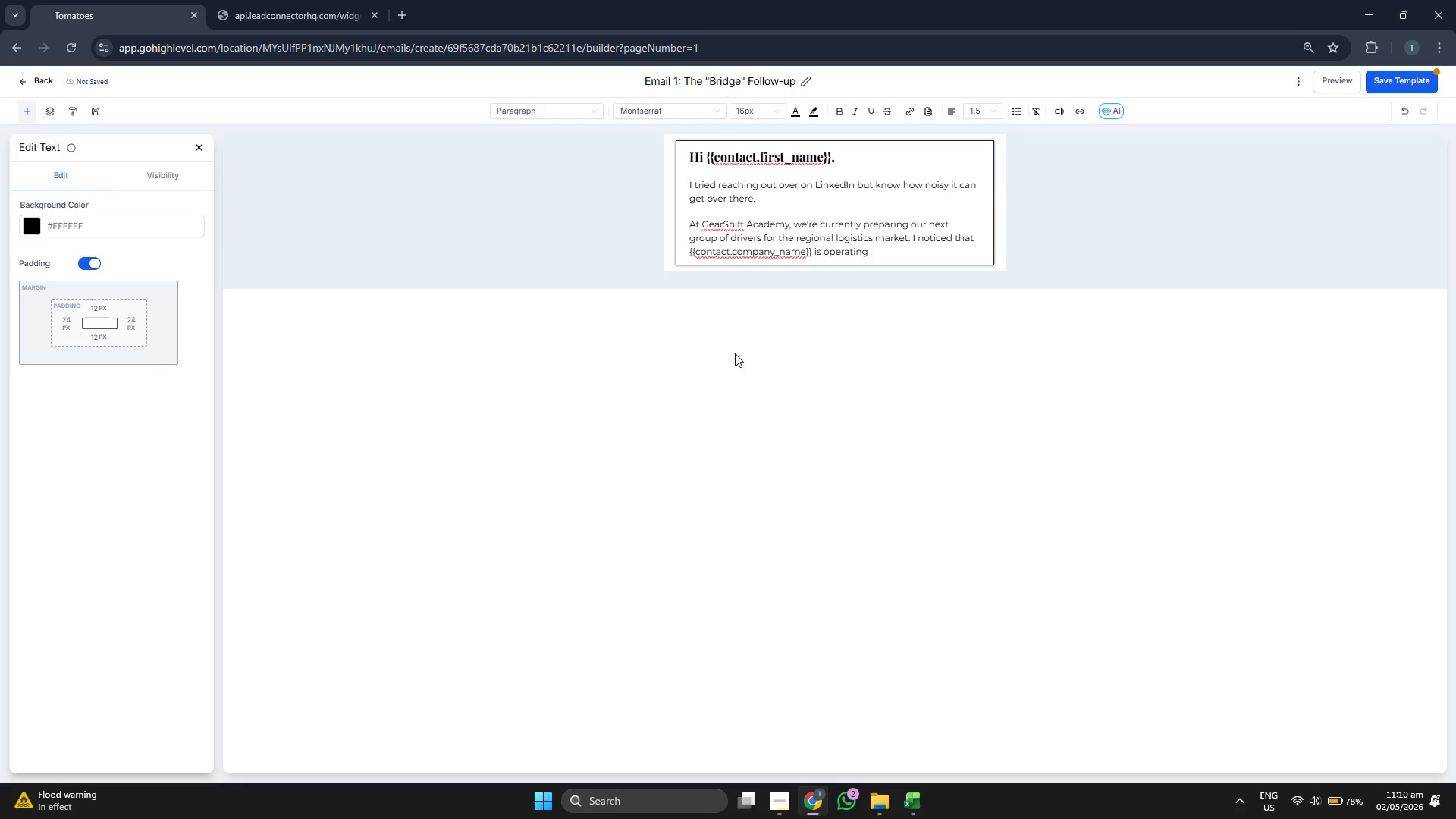 
key(Space)
 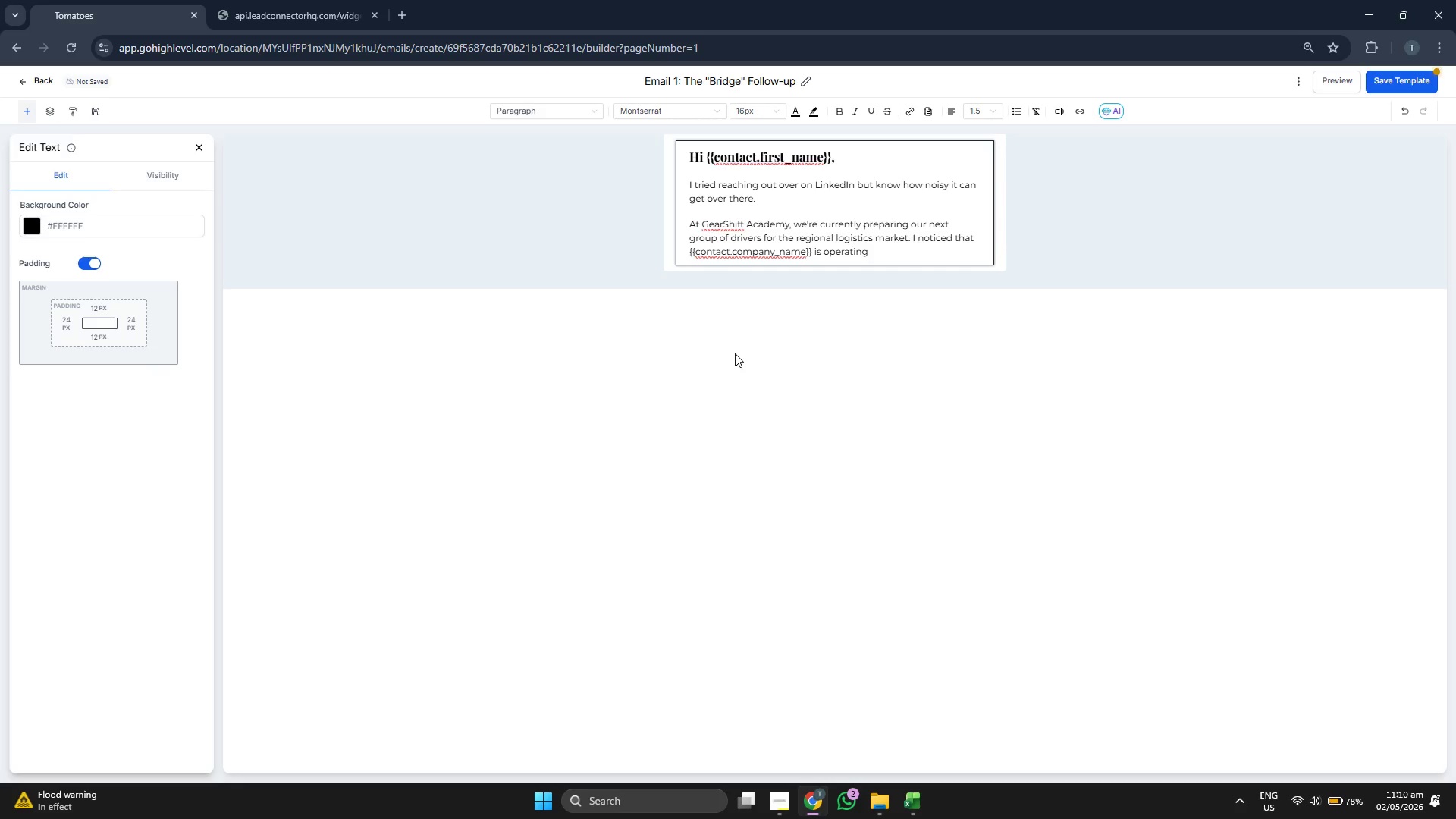 
key(A)
 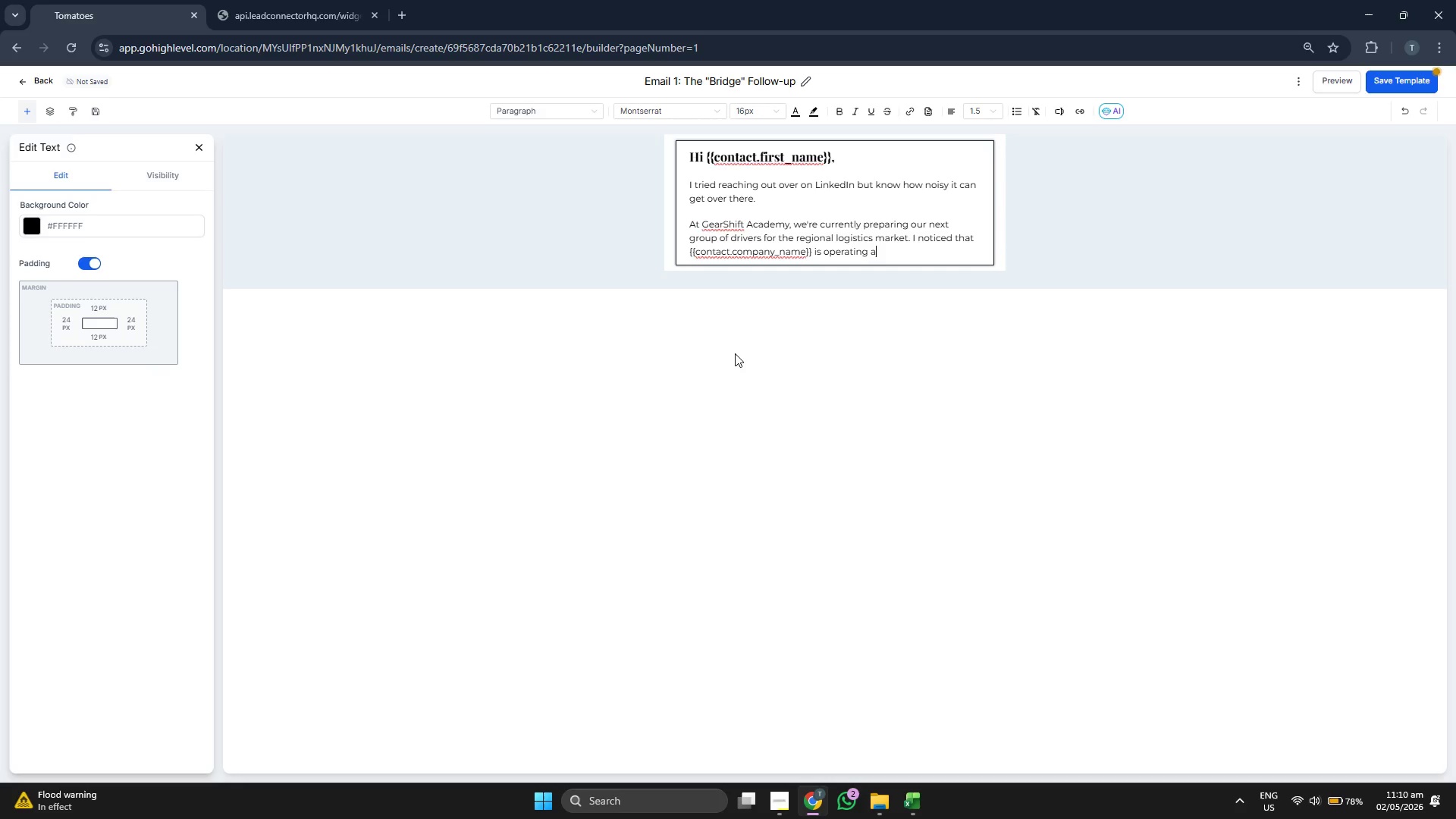 
key(Space)
 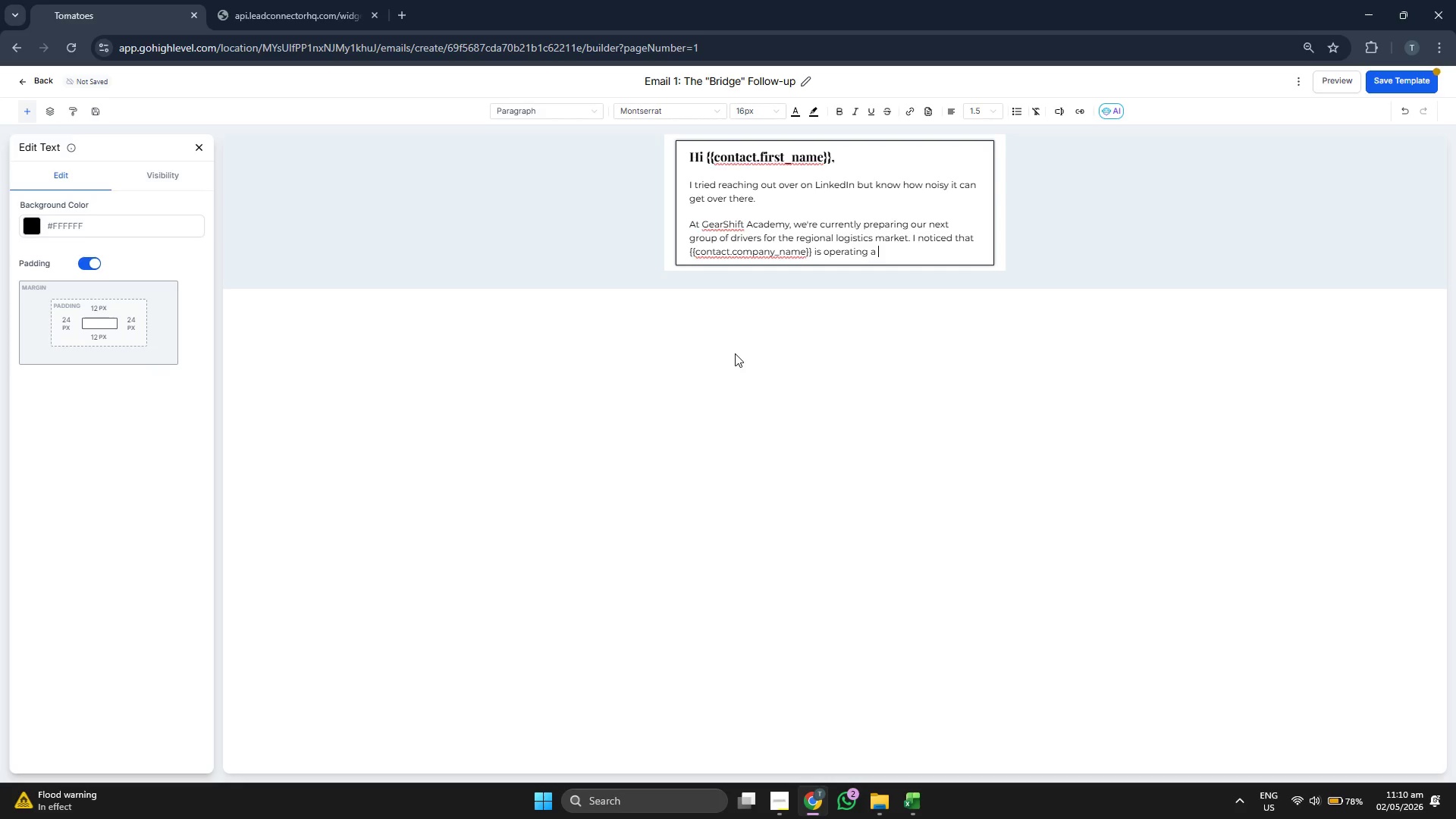 
type(fleet )
 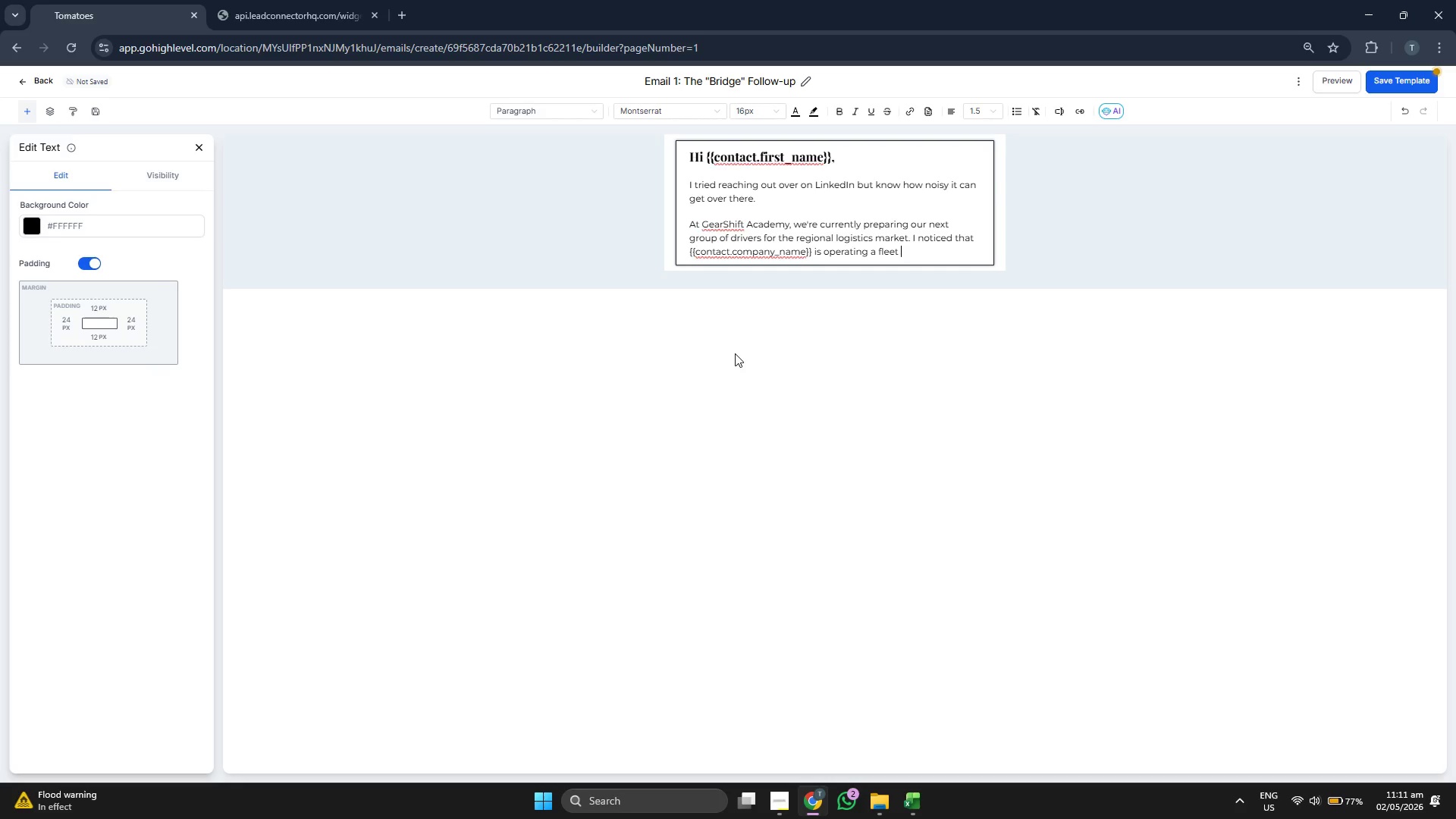 
type(of )
 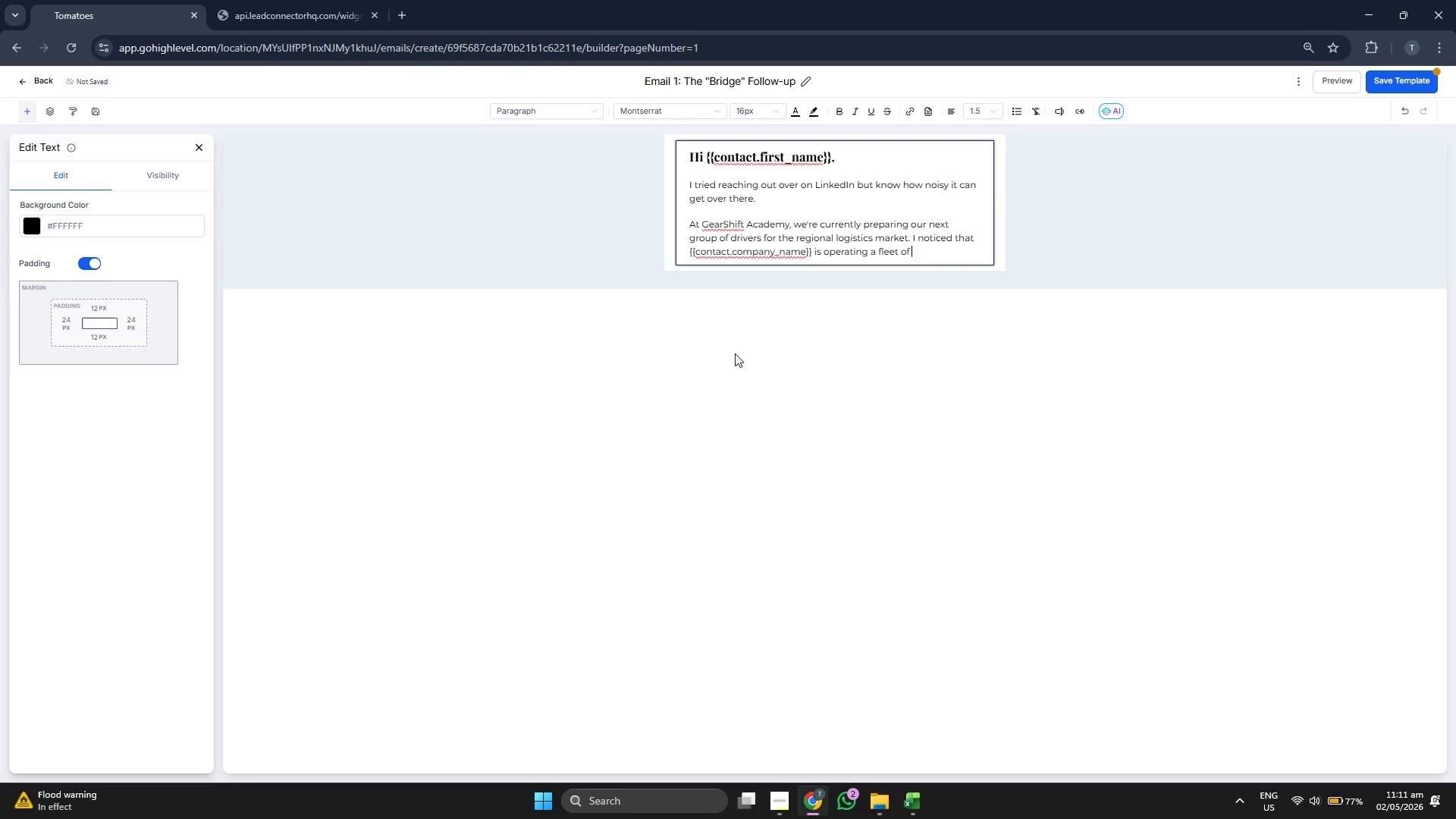 
key(Shift+BracketLeft)
 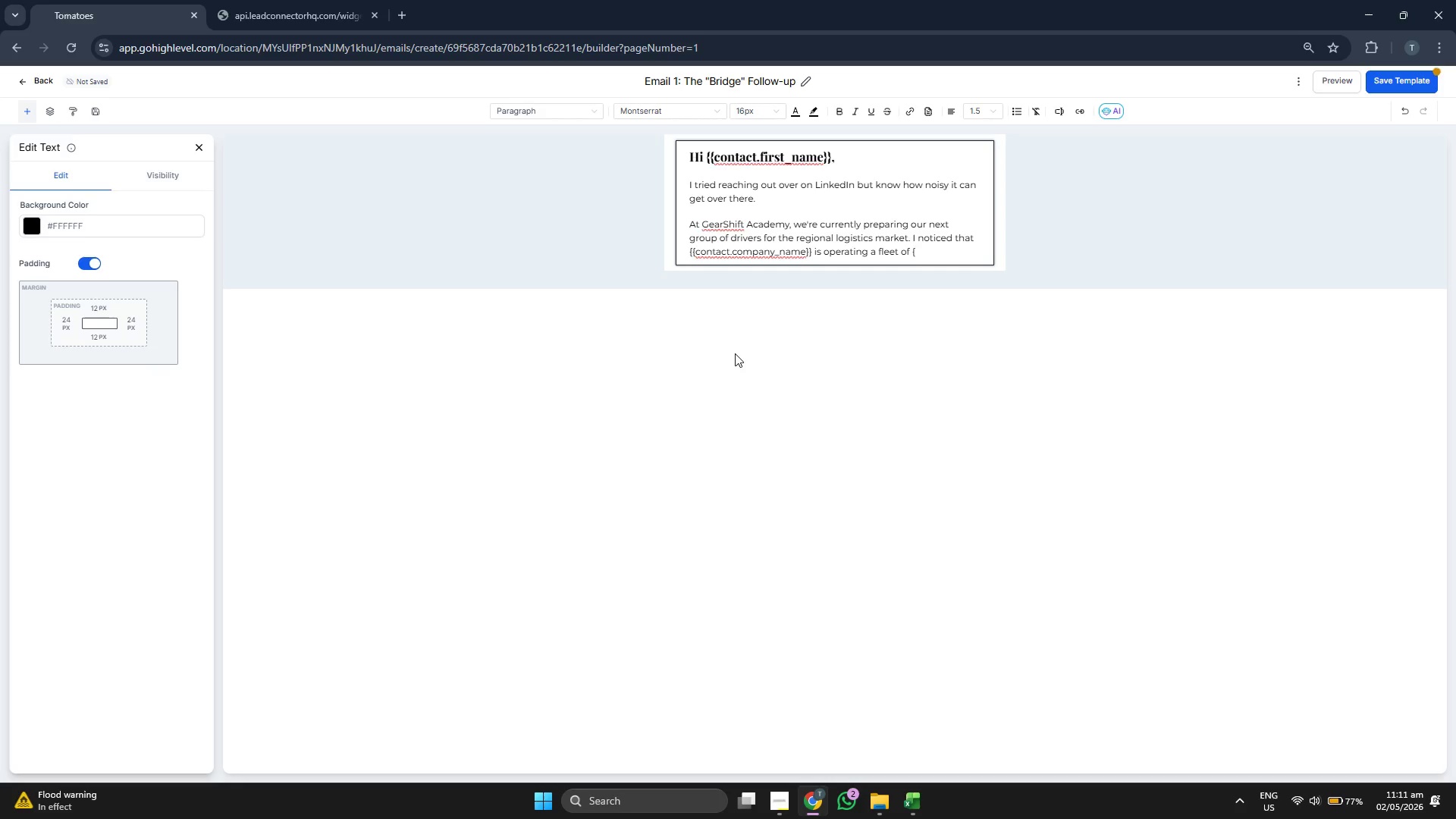 
key(Shift+BracketLeft)
 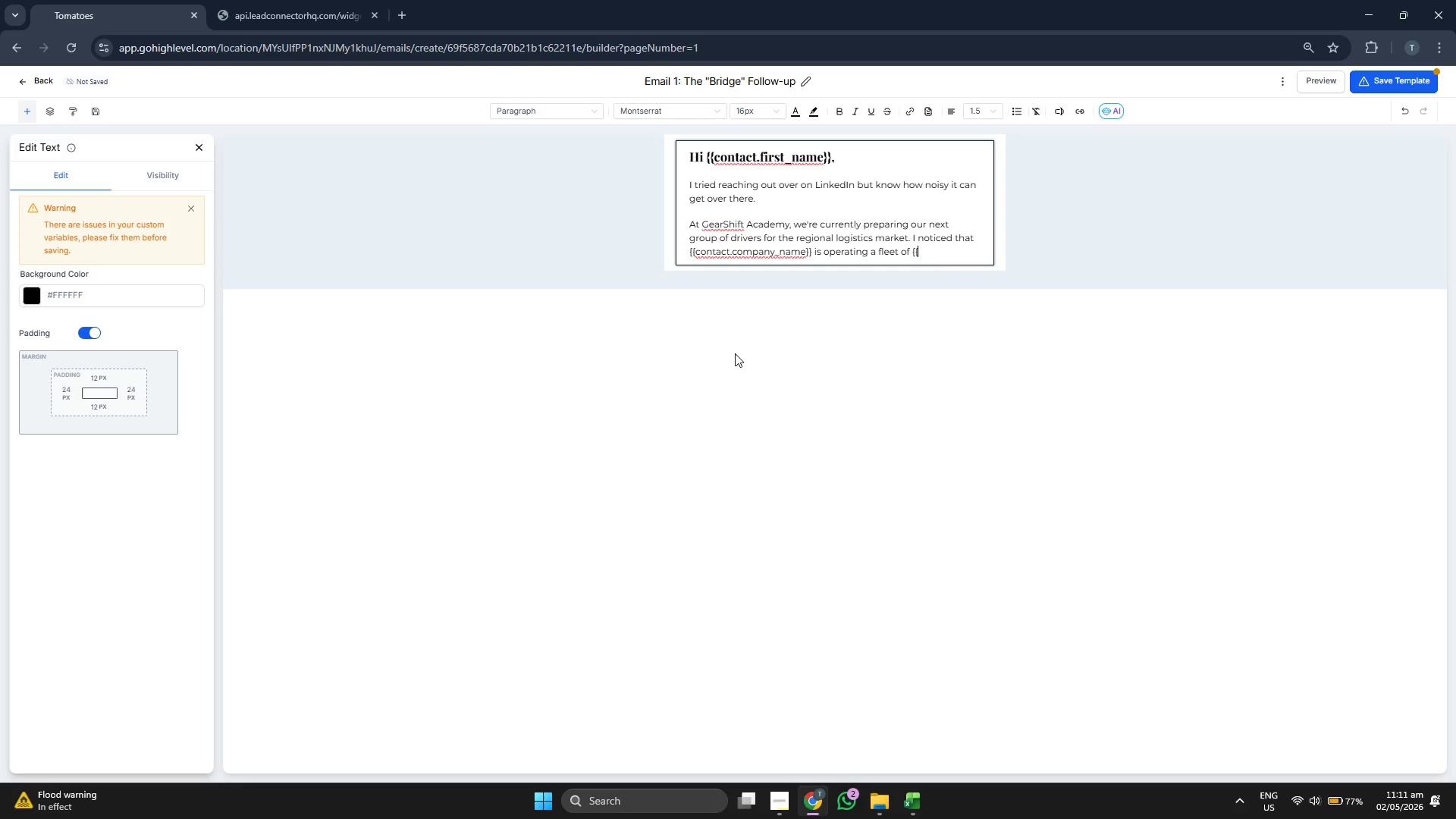 
type(con)
 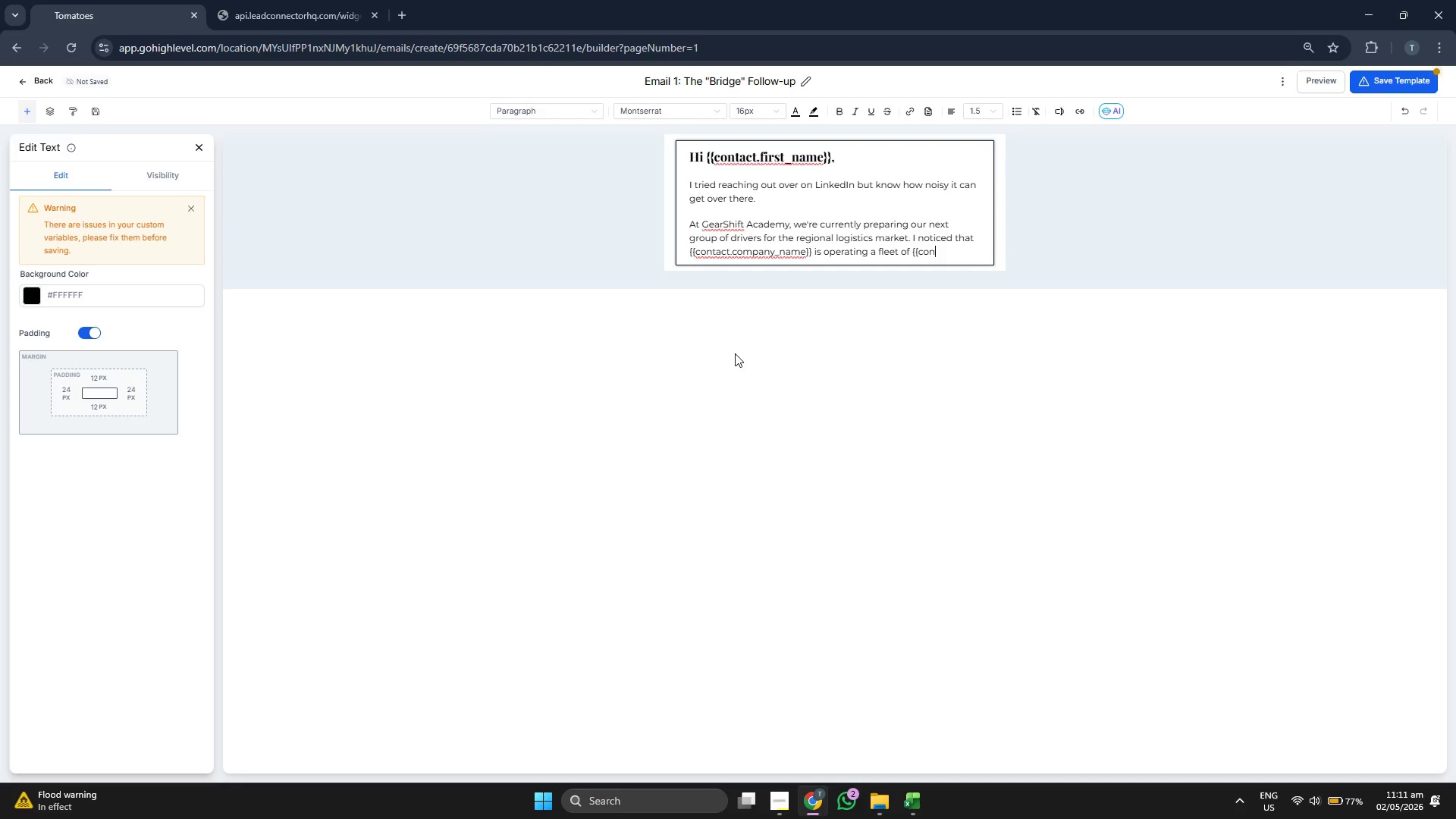 
type(tact)
 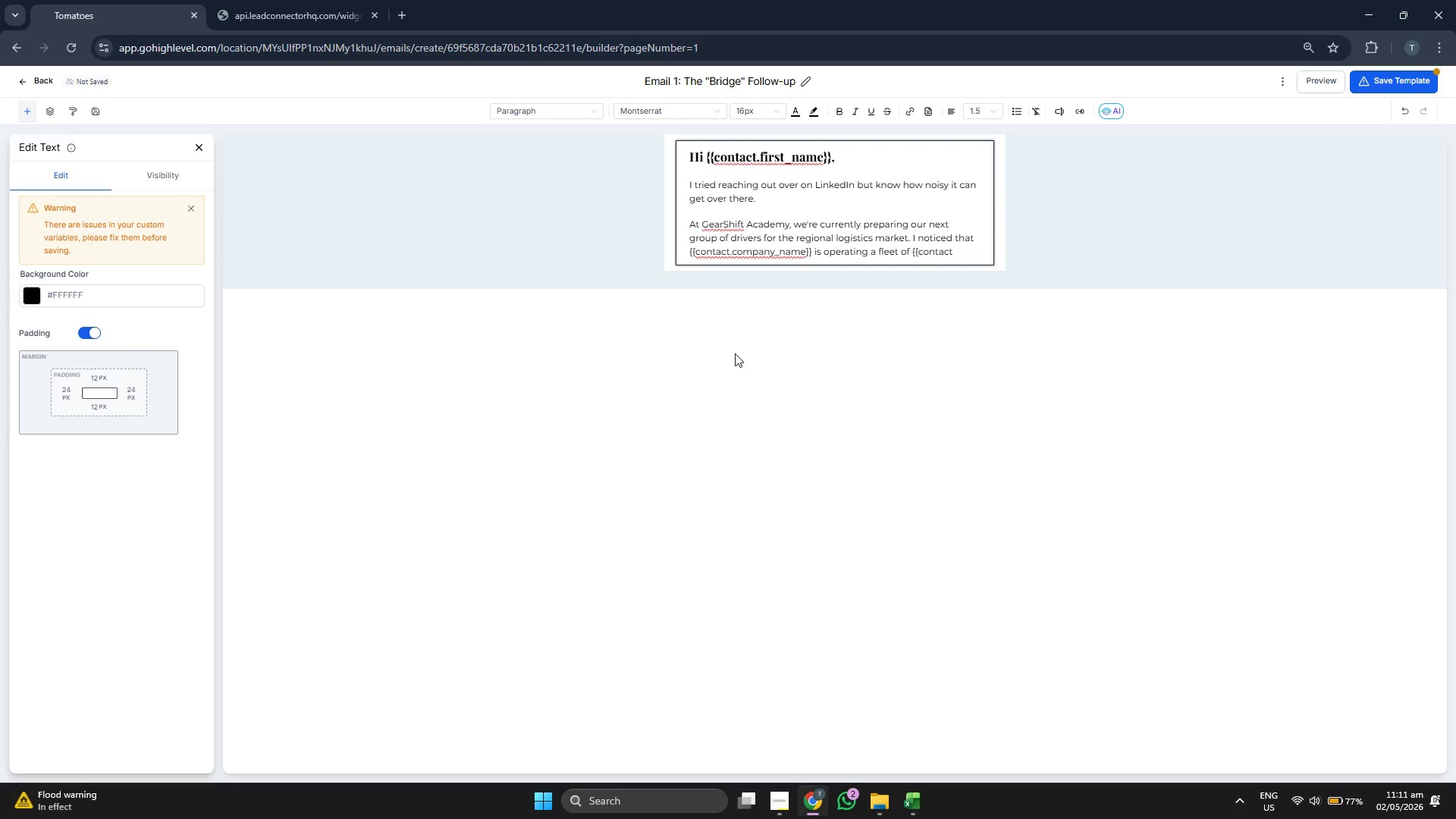 
key(Period)
 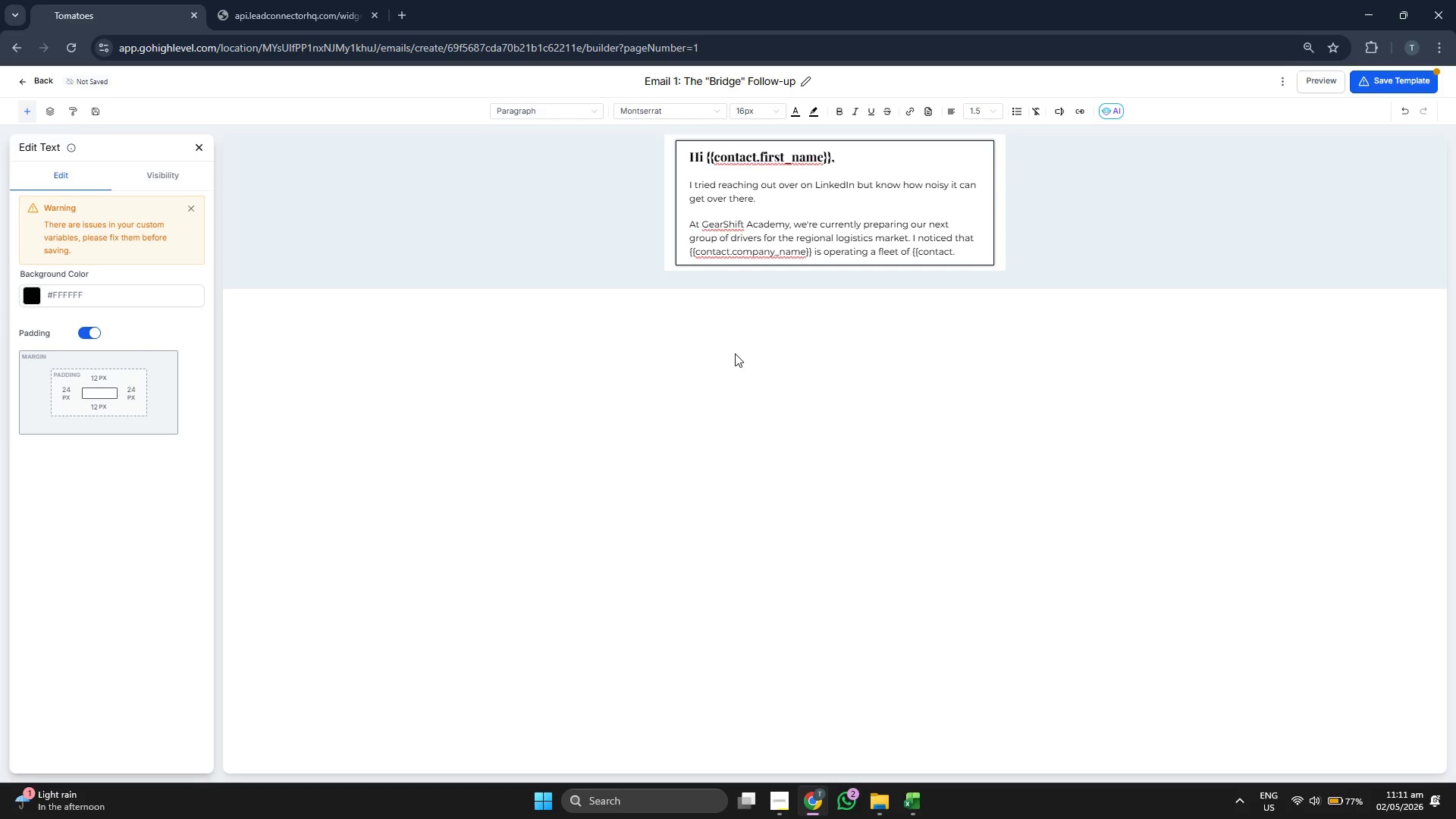 
type(curre)
 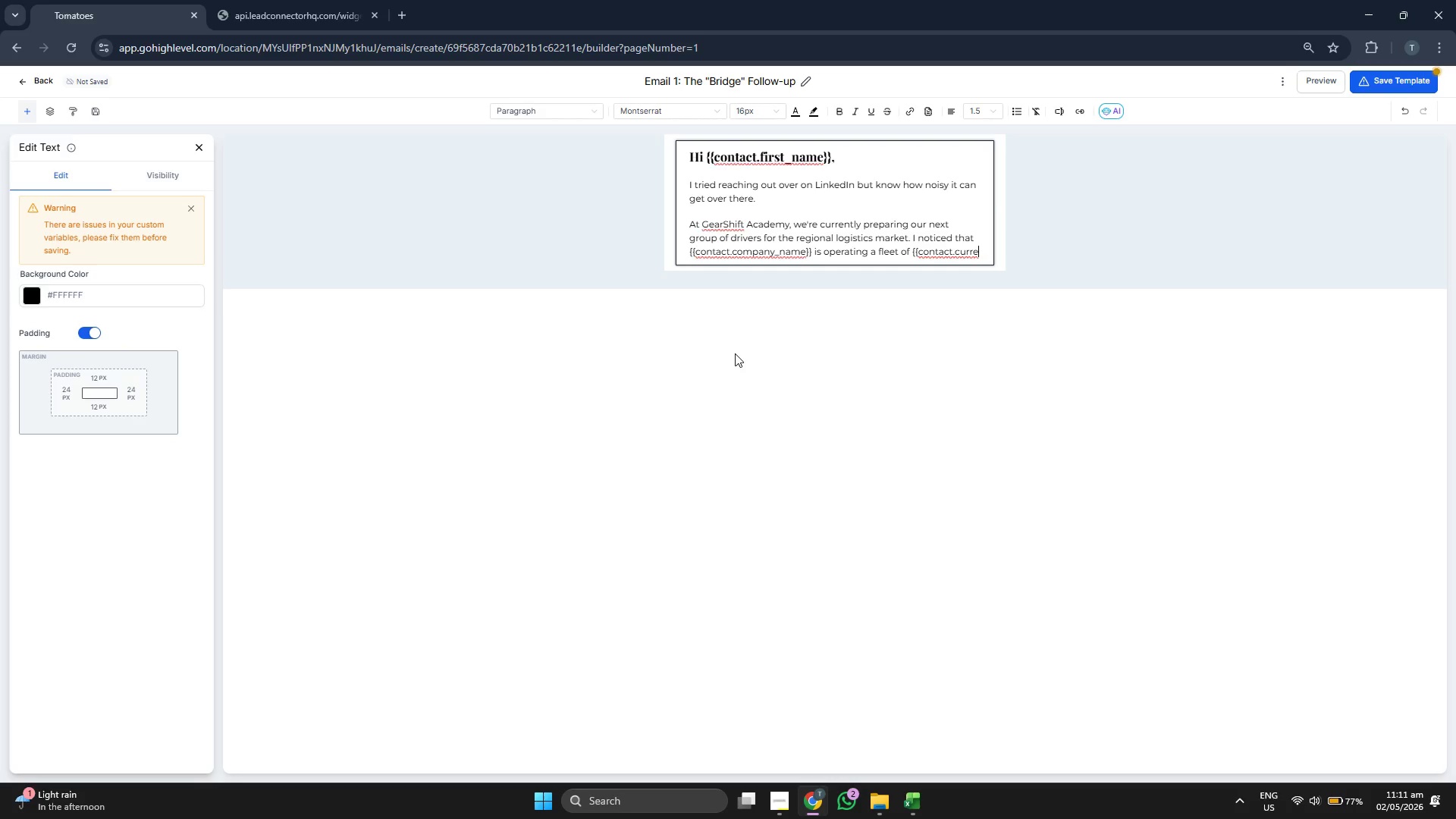 
type(nt_)
 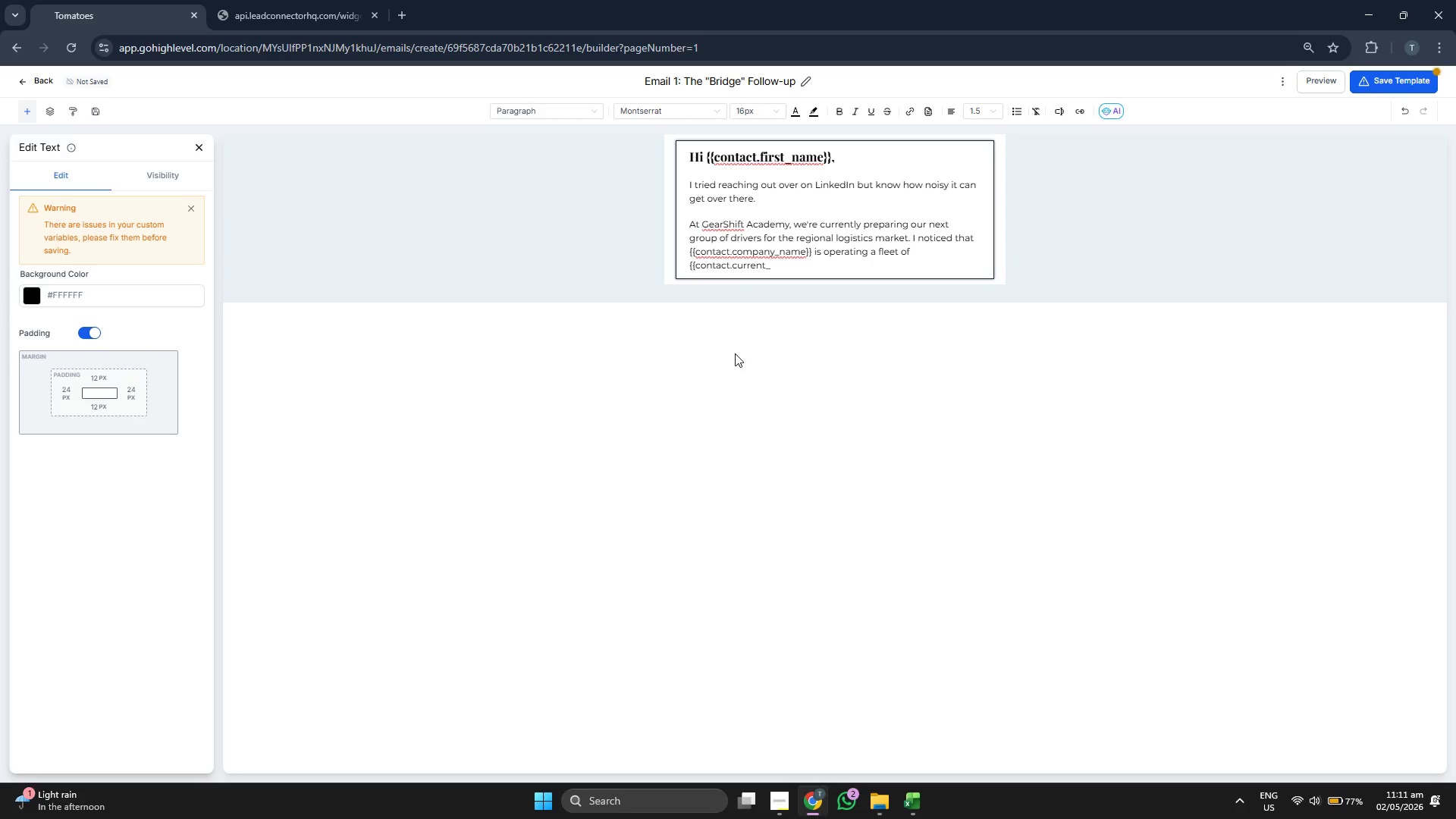 
key(F)
 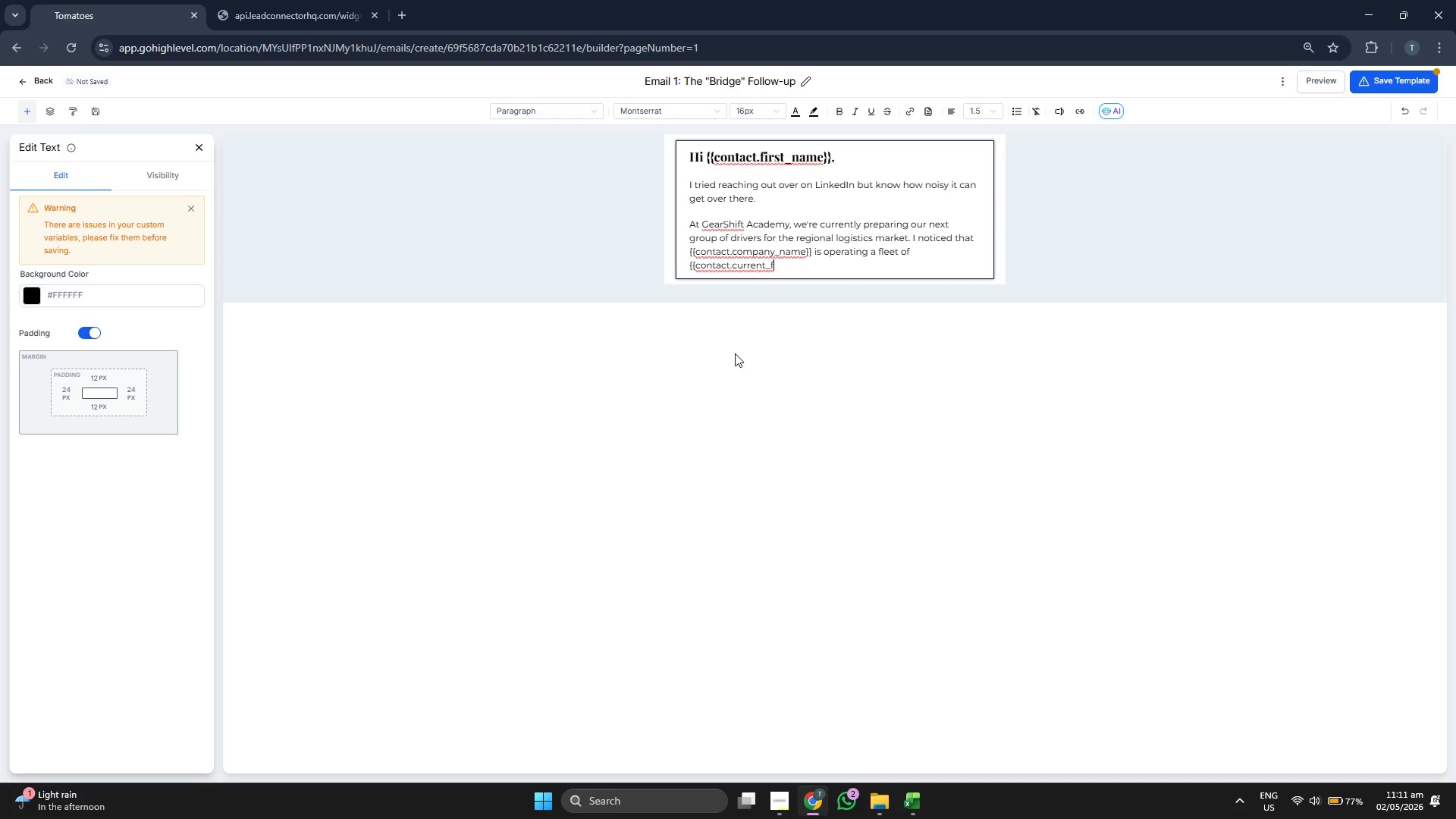 
type(let)
 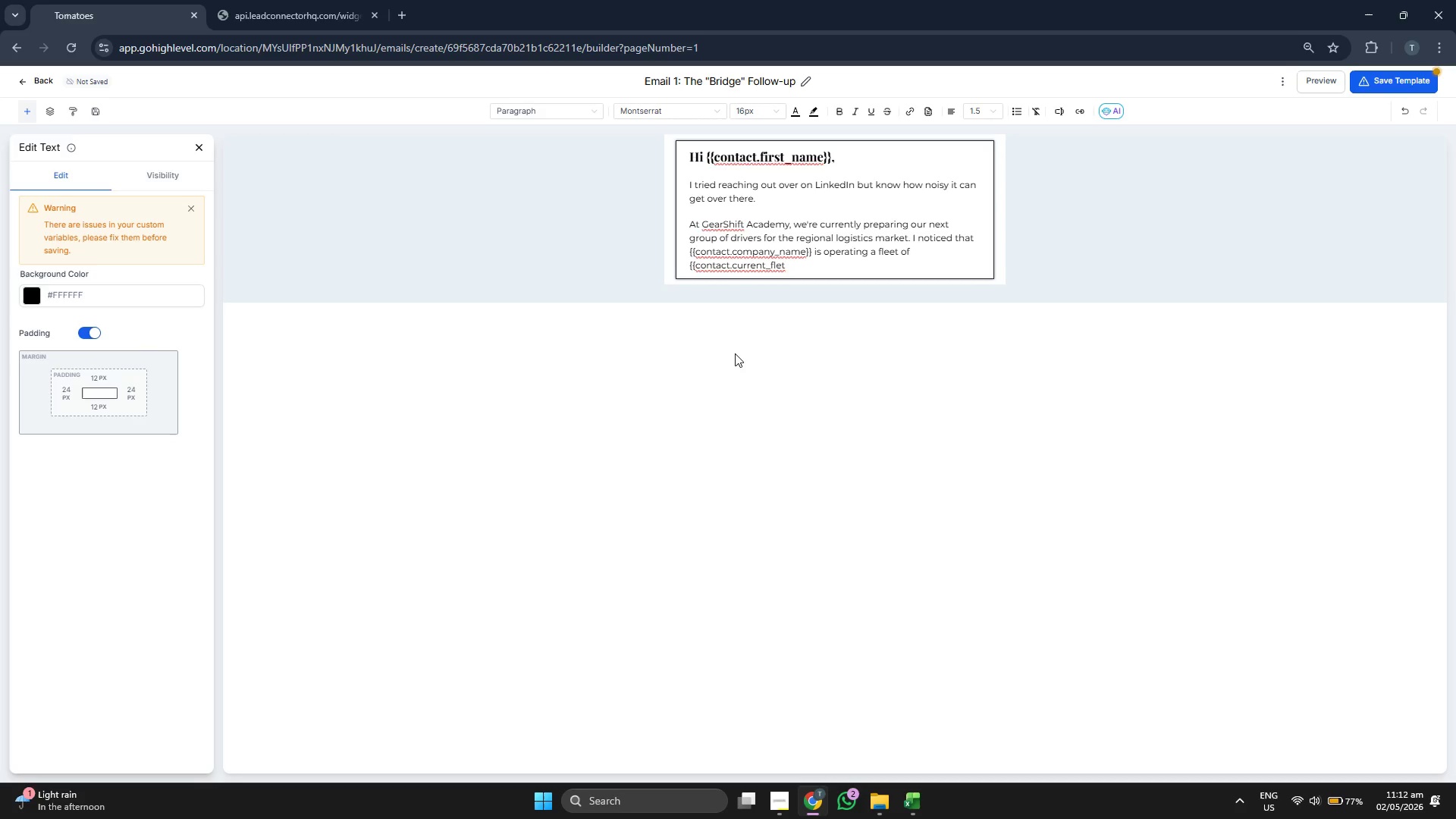 
key(Backspace)
type(et)
 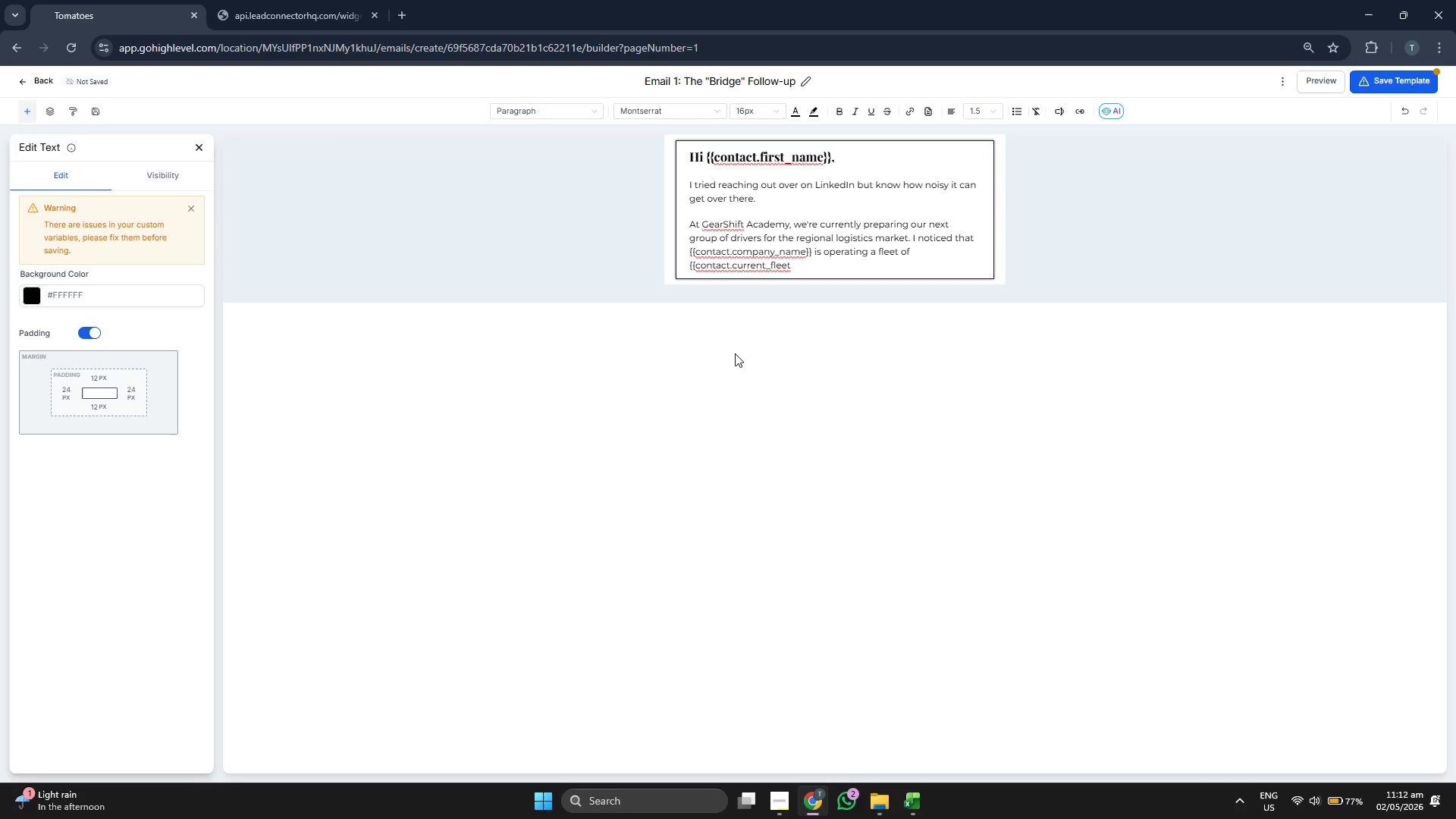 
key(Shift+Minus)
 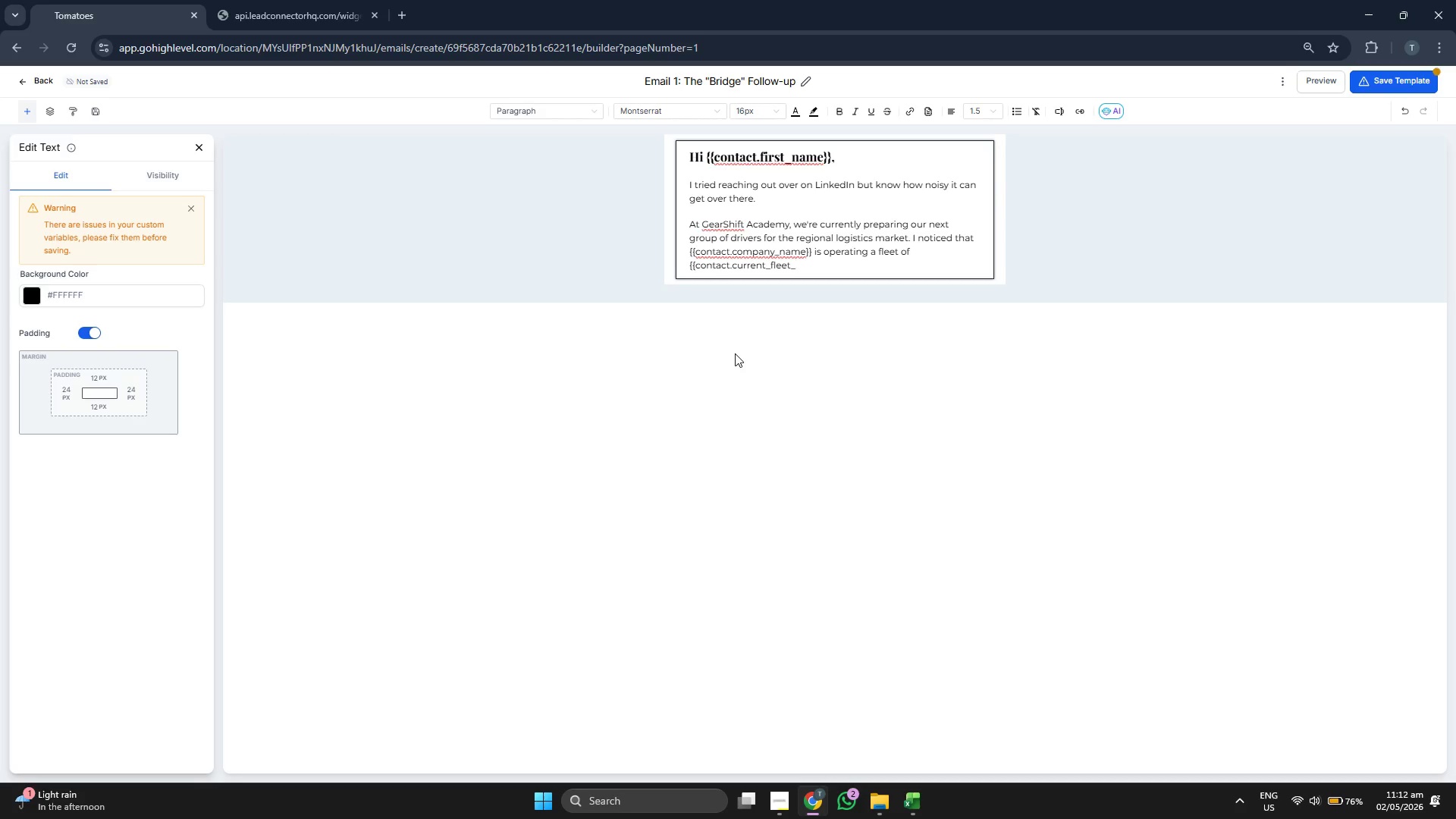 
key(S)
 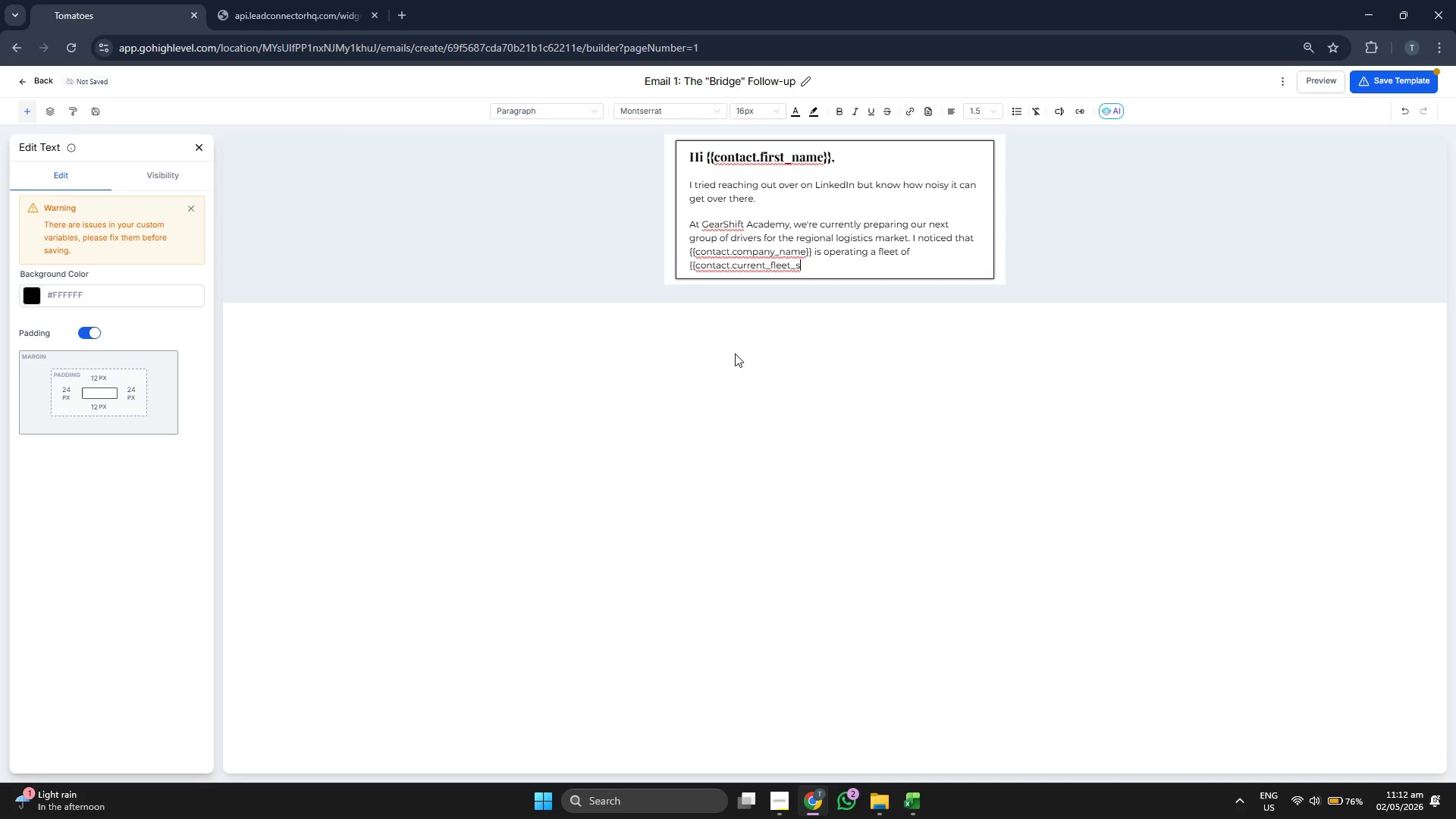 
type(ize}}, and I wan)
 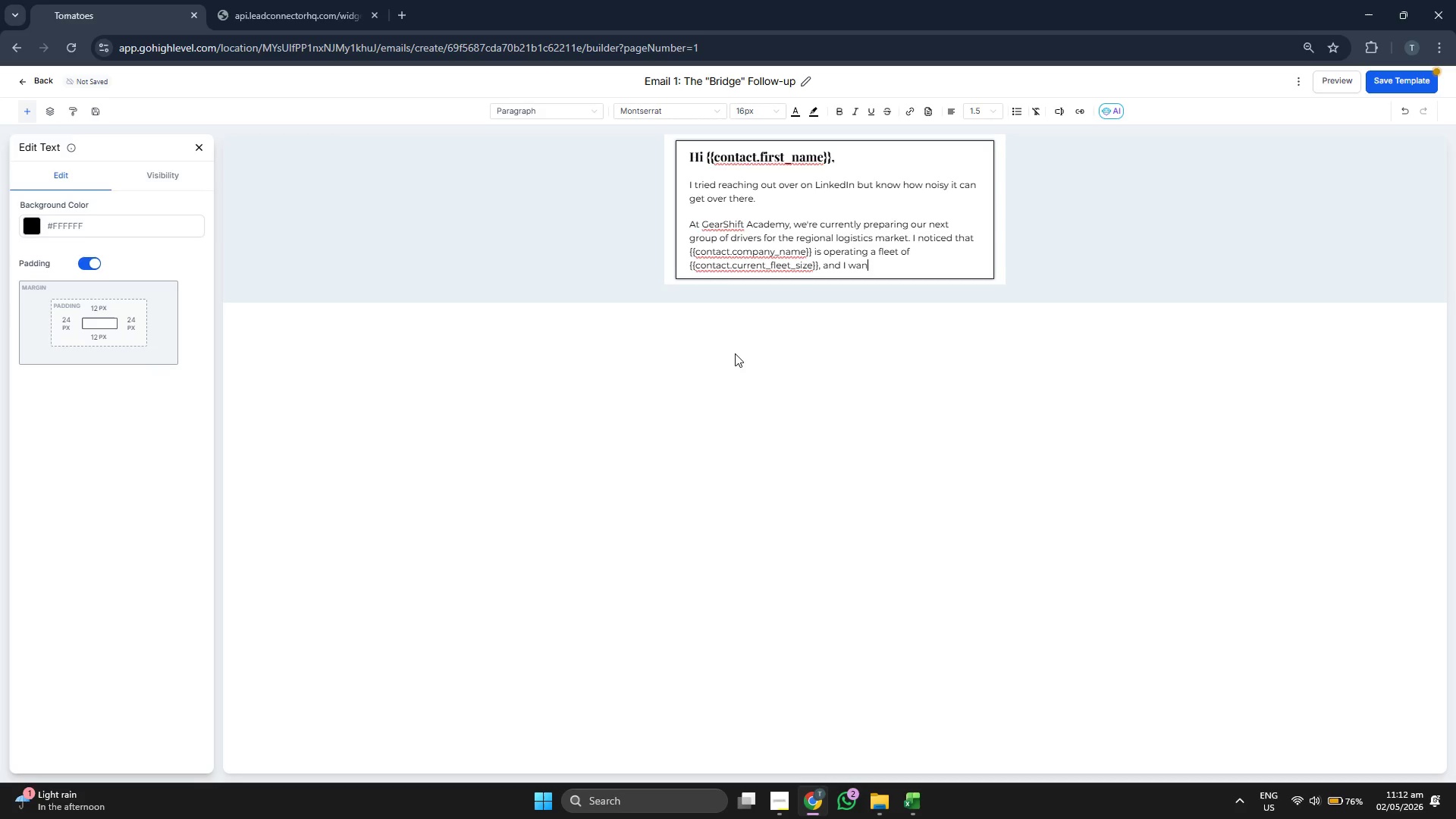 
type(ted to s)
 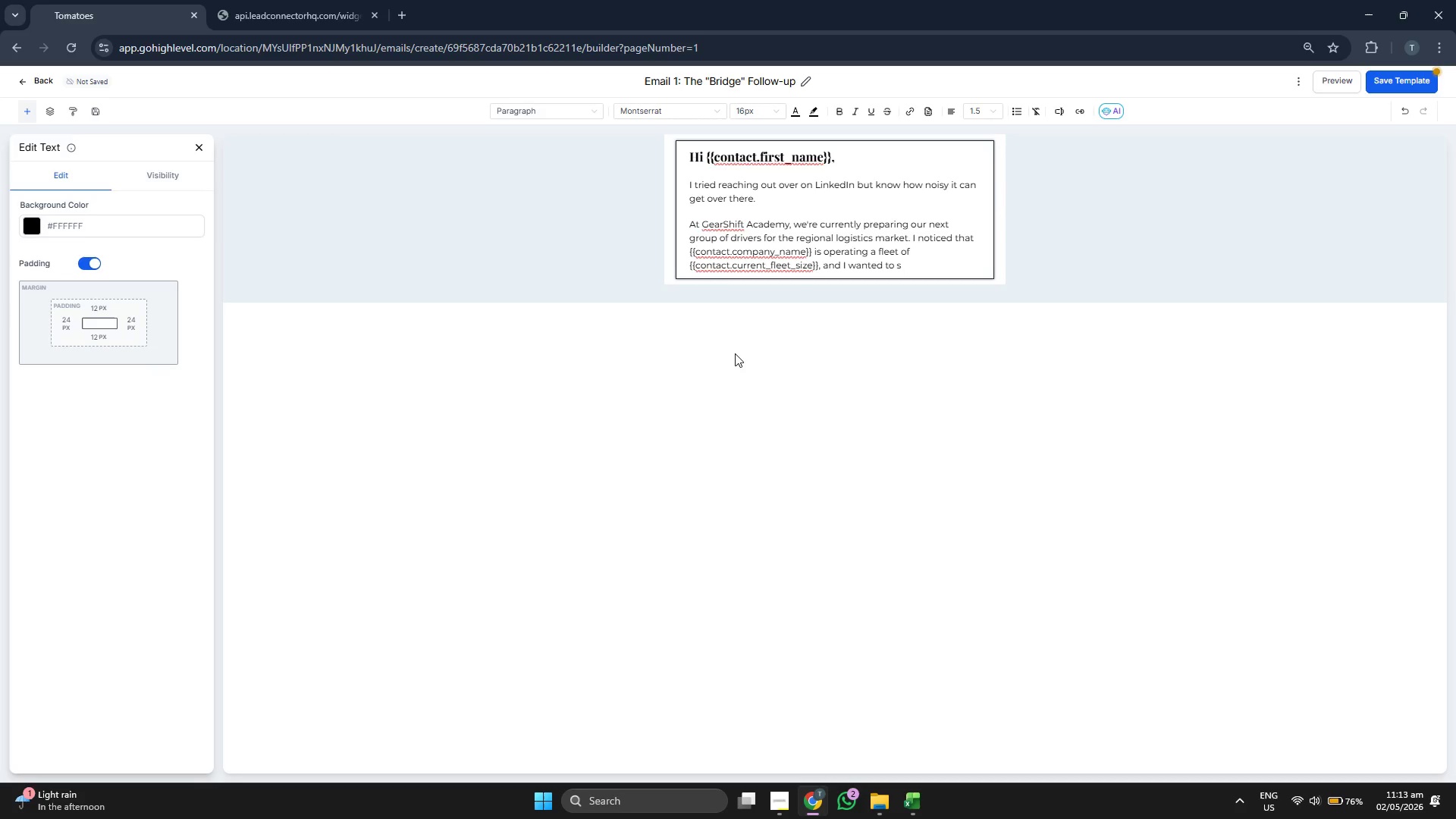 
type(ee )
 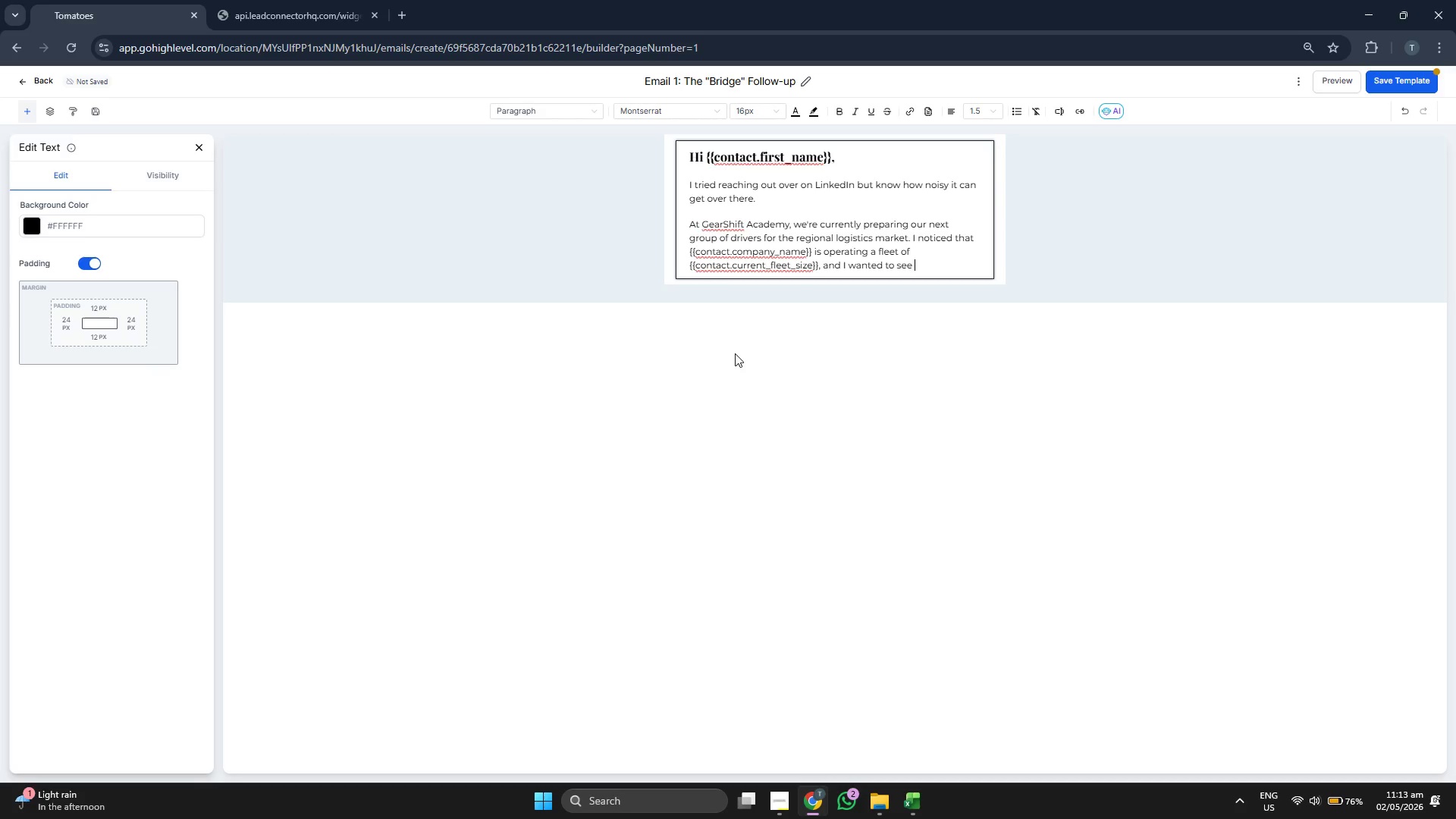 
type(if {{c)
 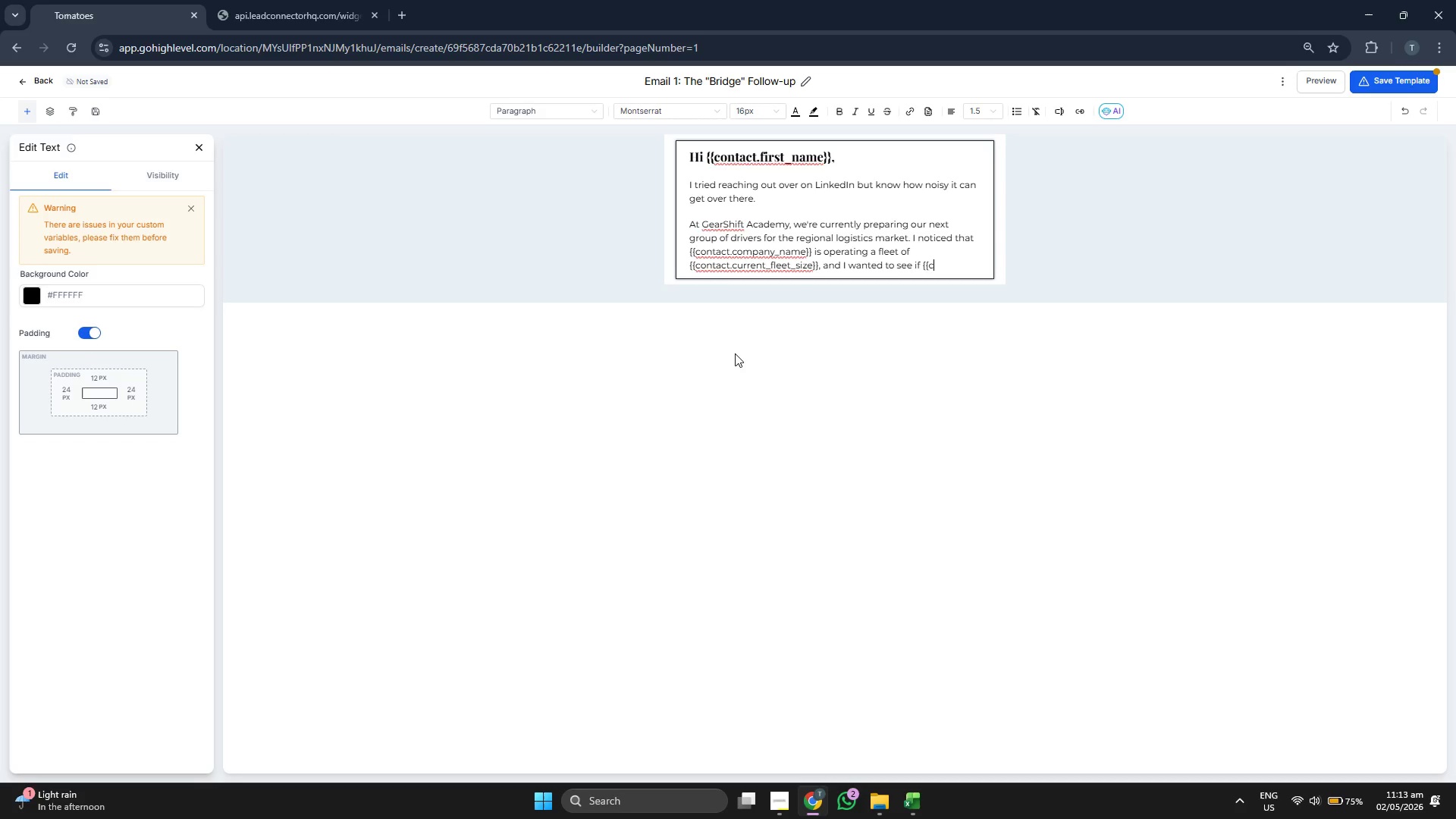 
type(onta)
 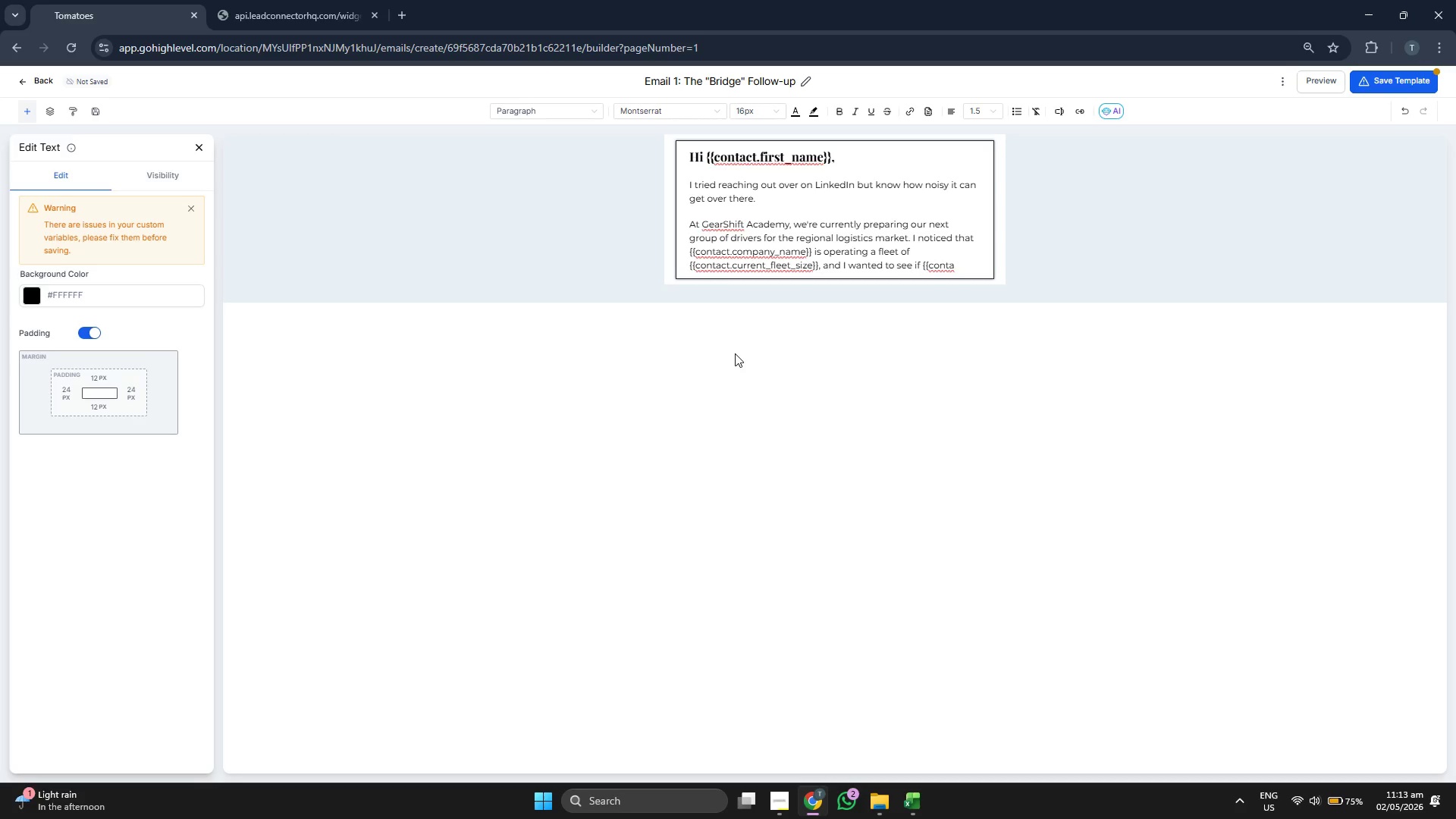 
type(ct.hi)
 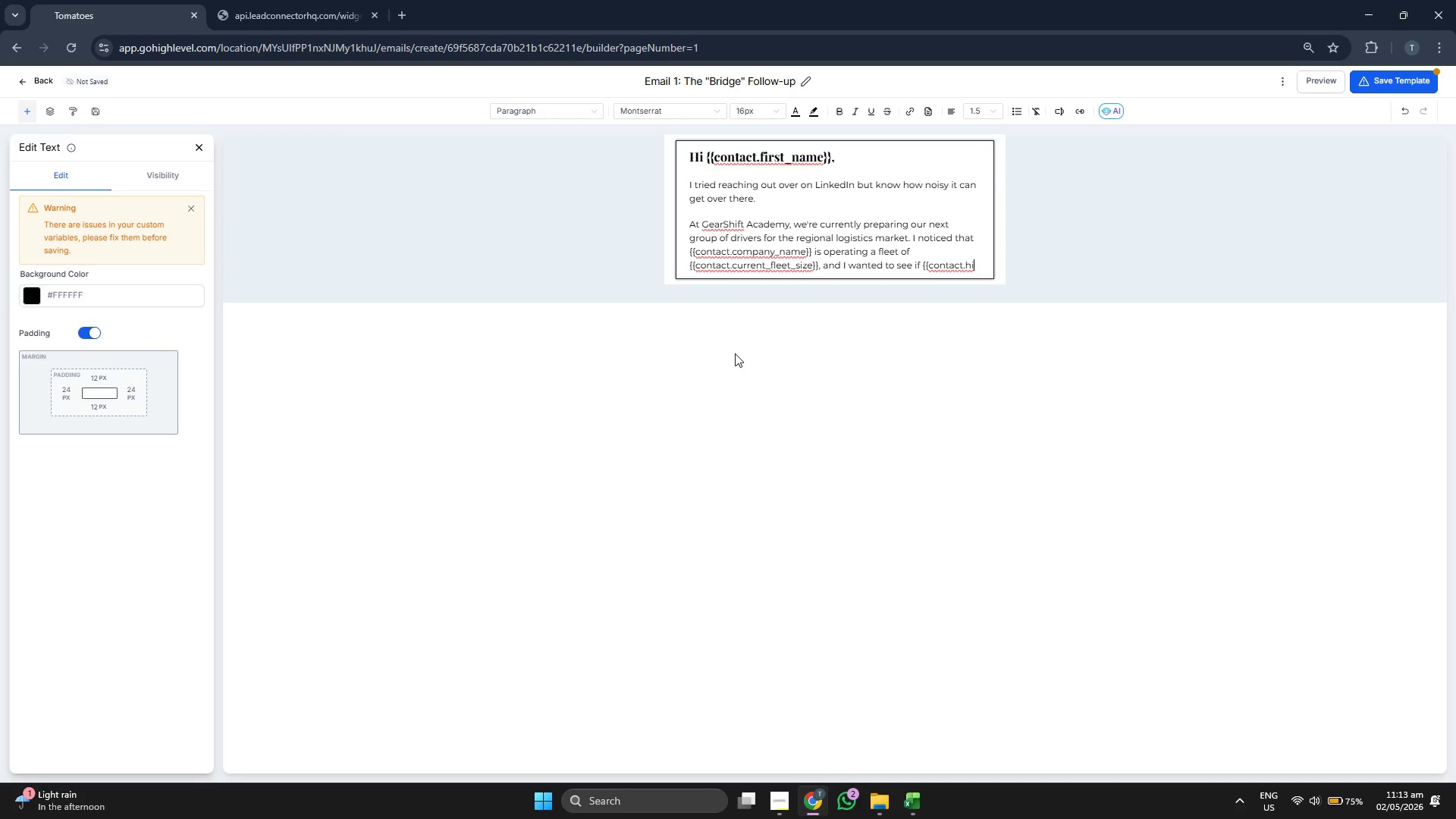 
type(ring_pain_)
 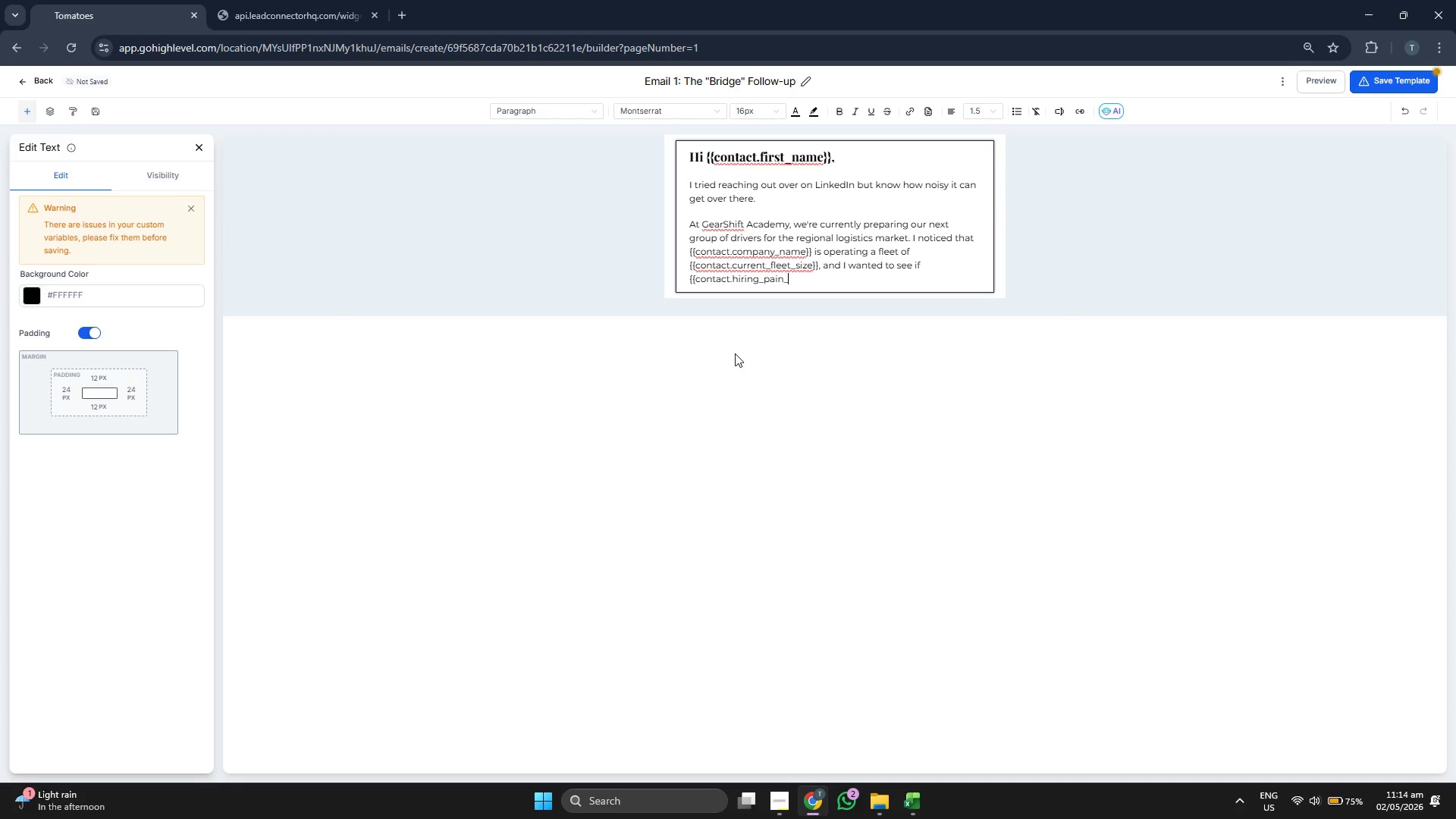 
type(point}} is cu)
 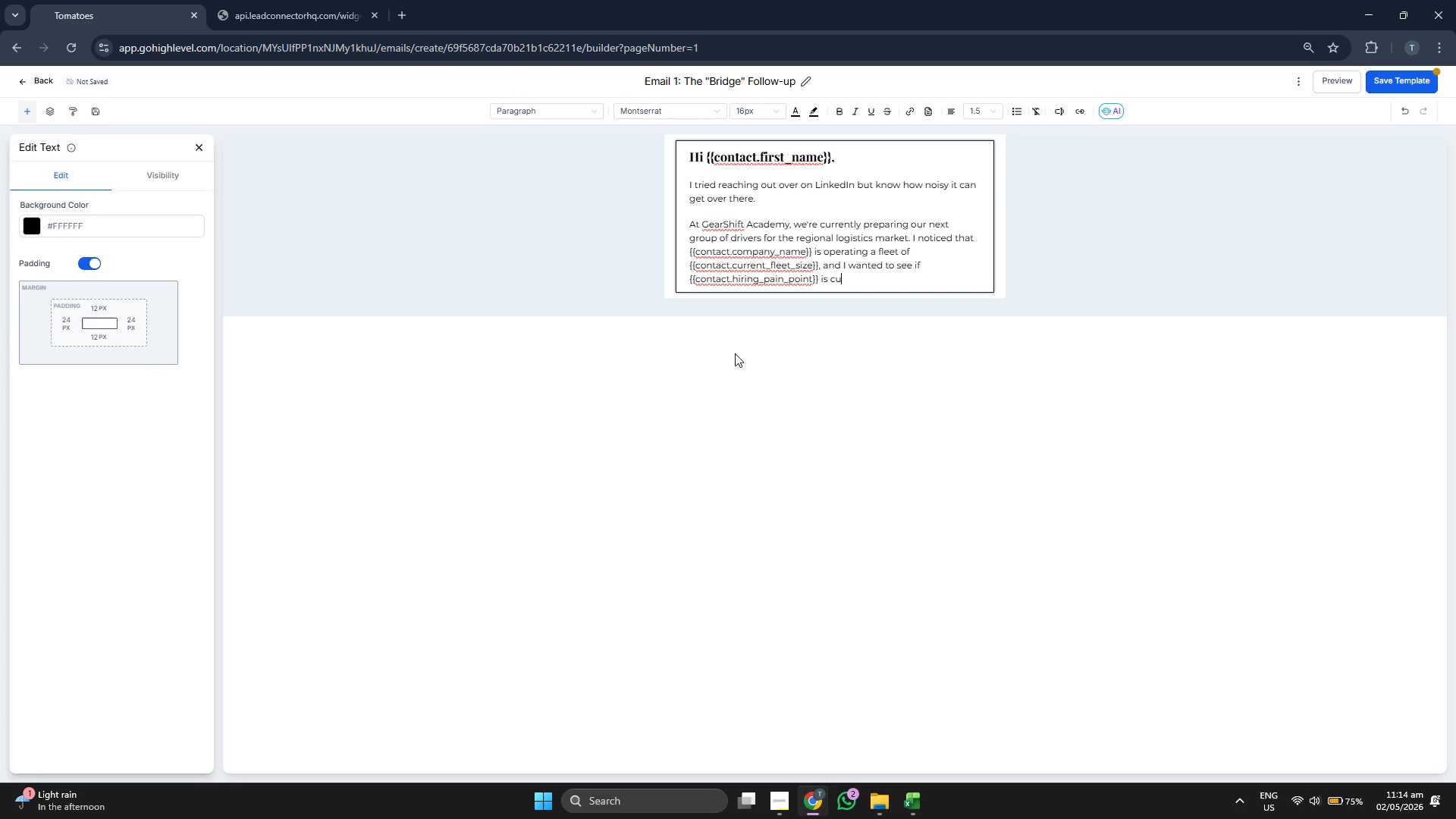 
type(rre)
 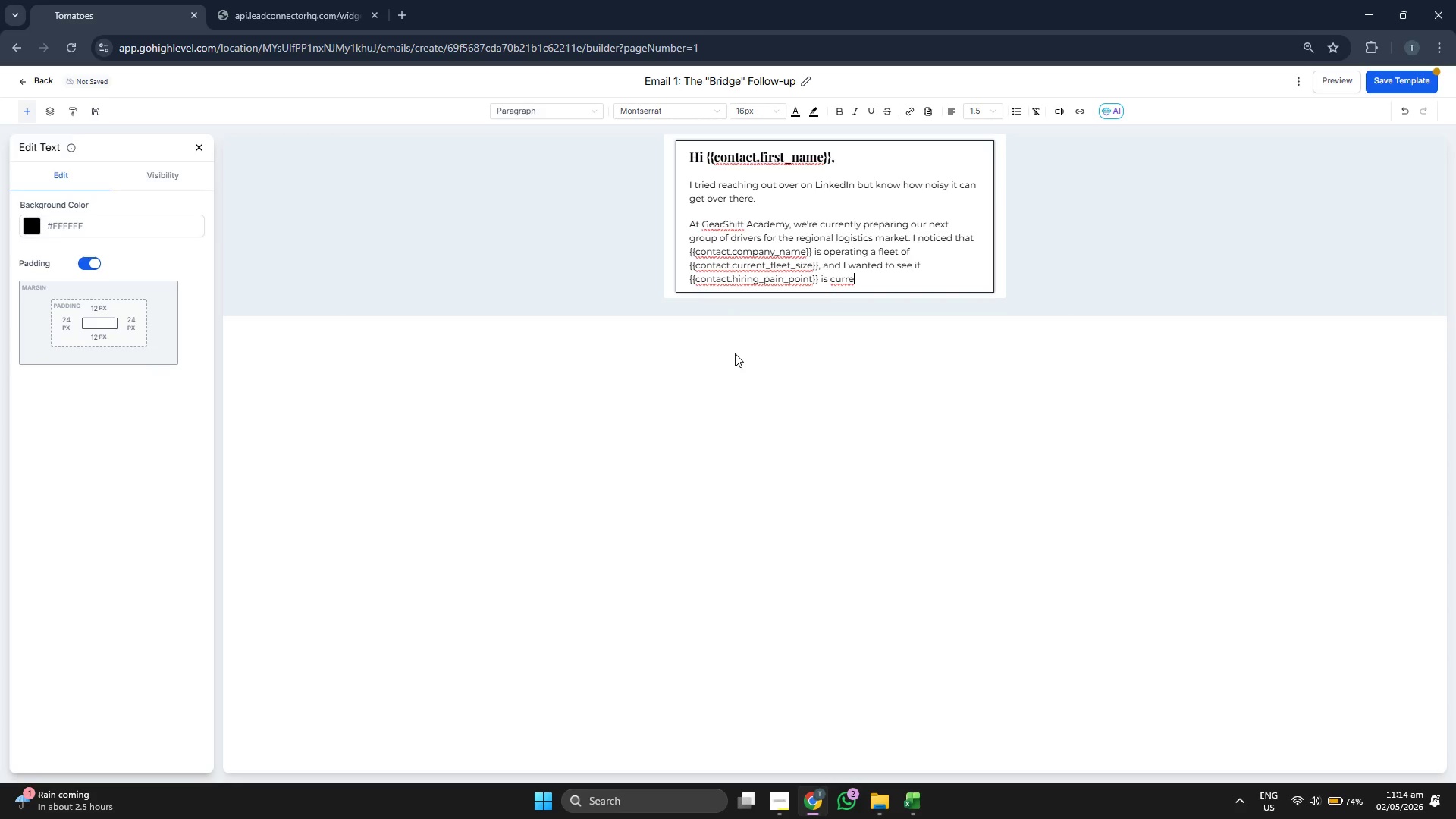 
type(nt)
 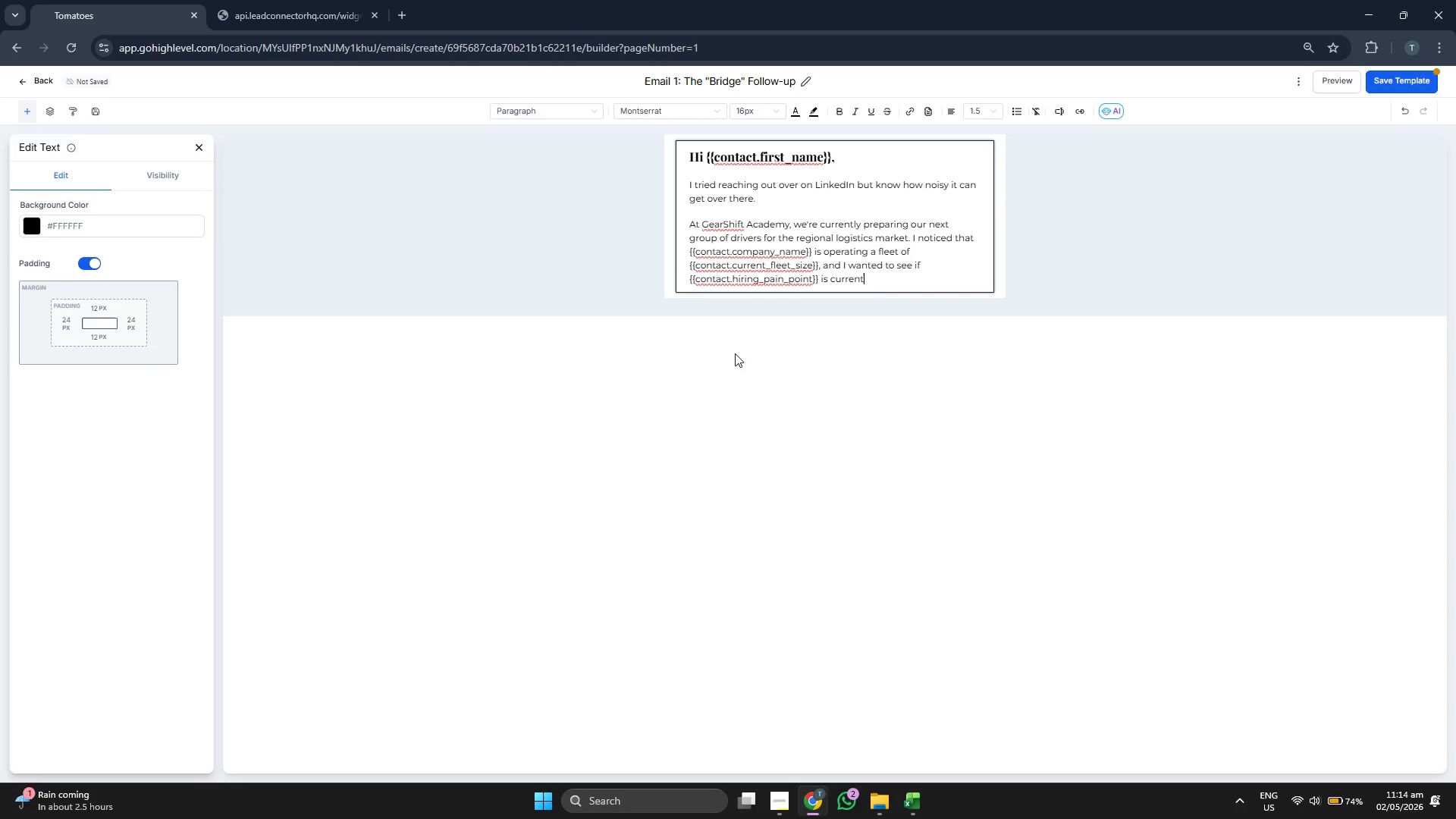 
type(ly s)
 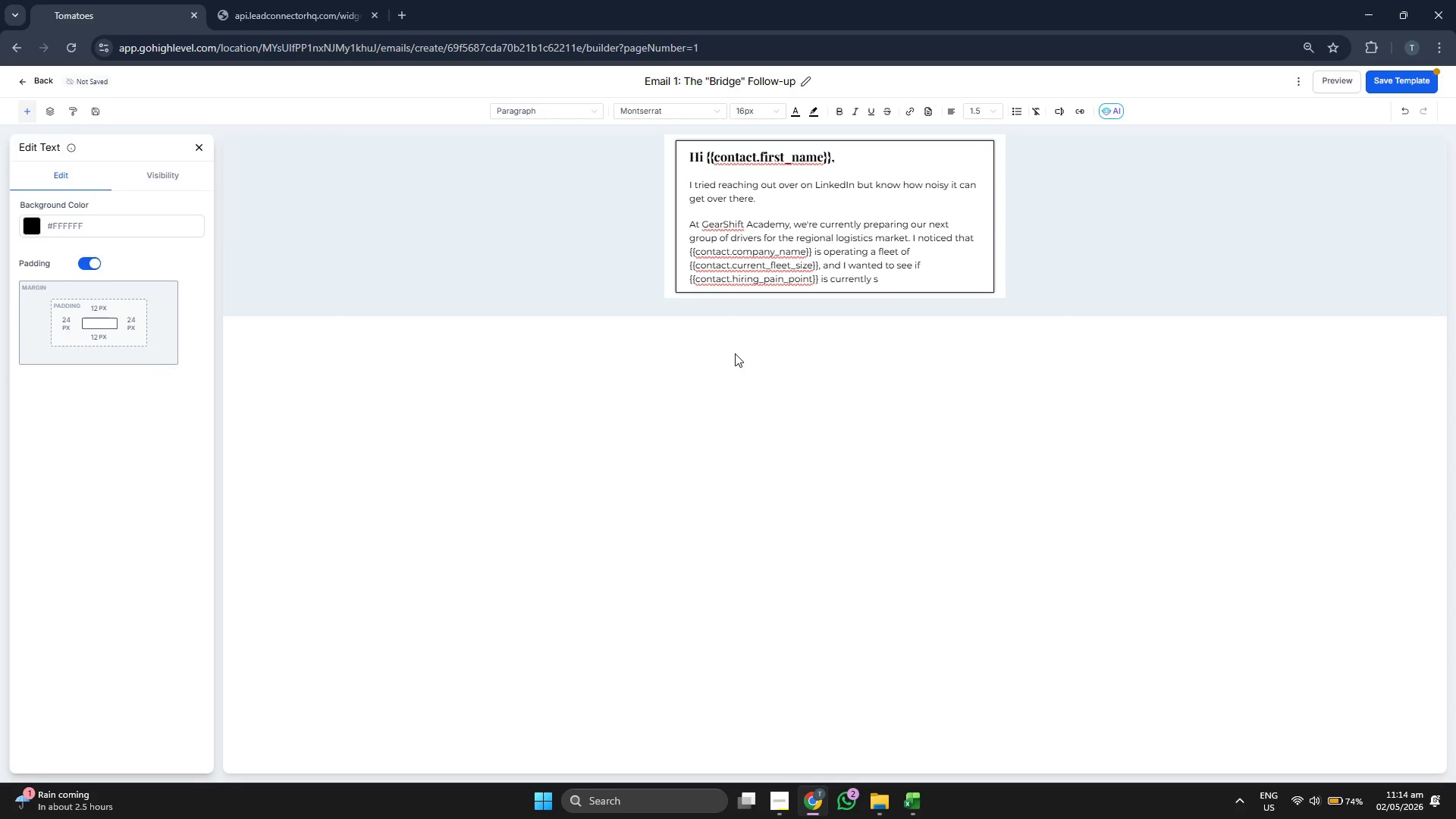 
type(lo)
 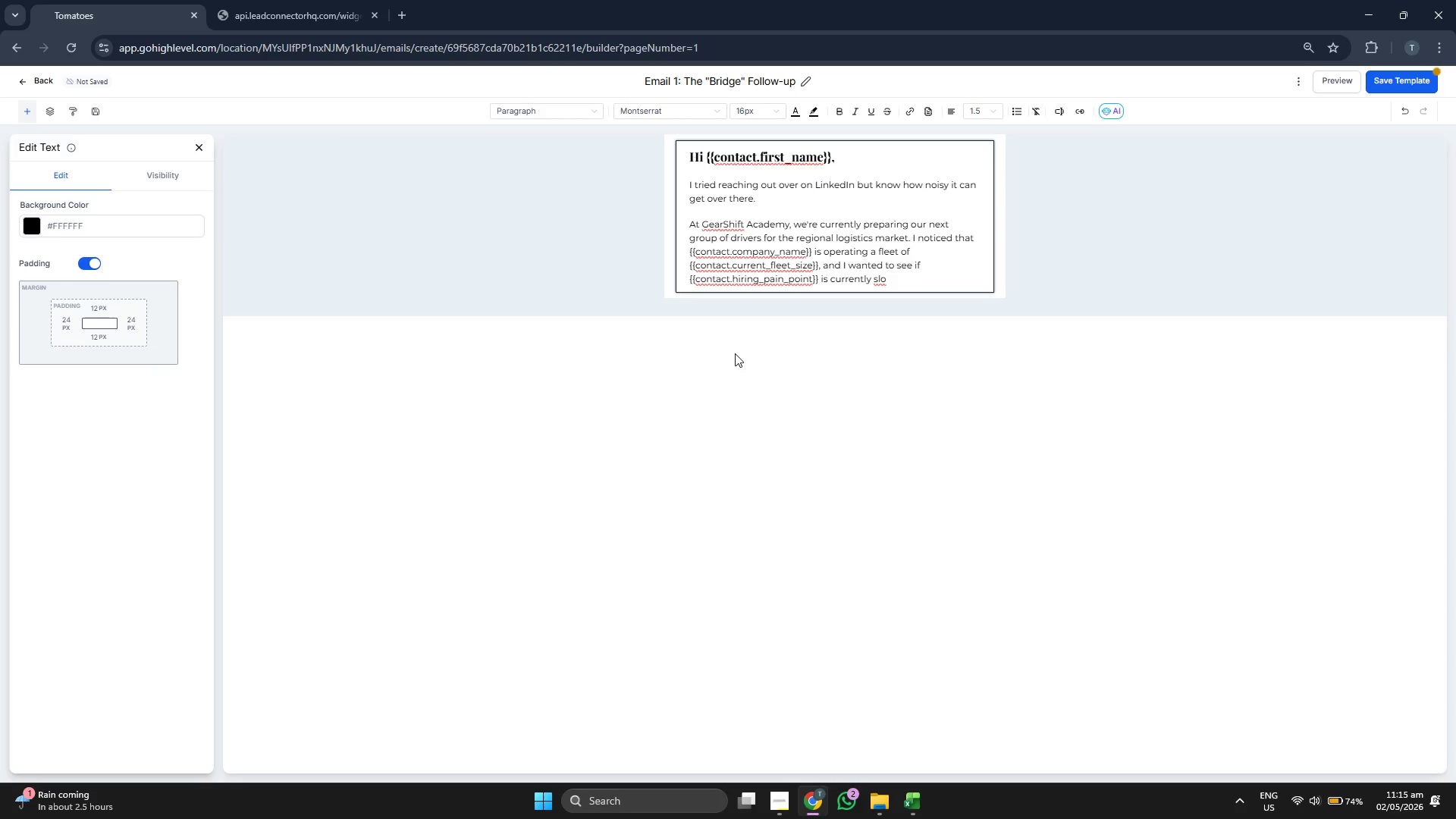 
type(wi)
 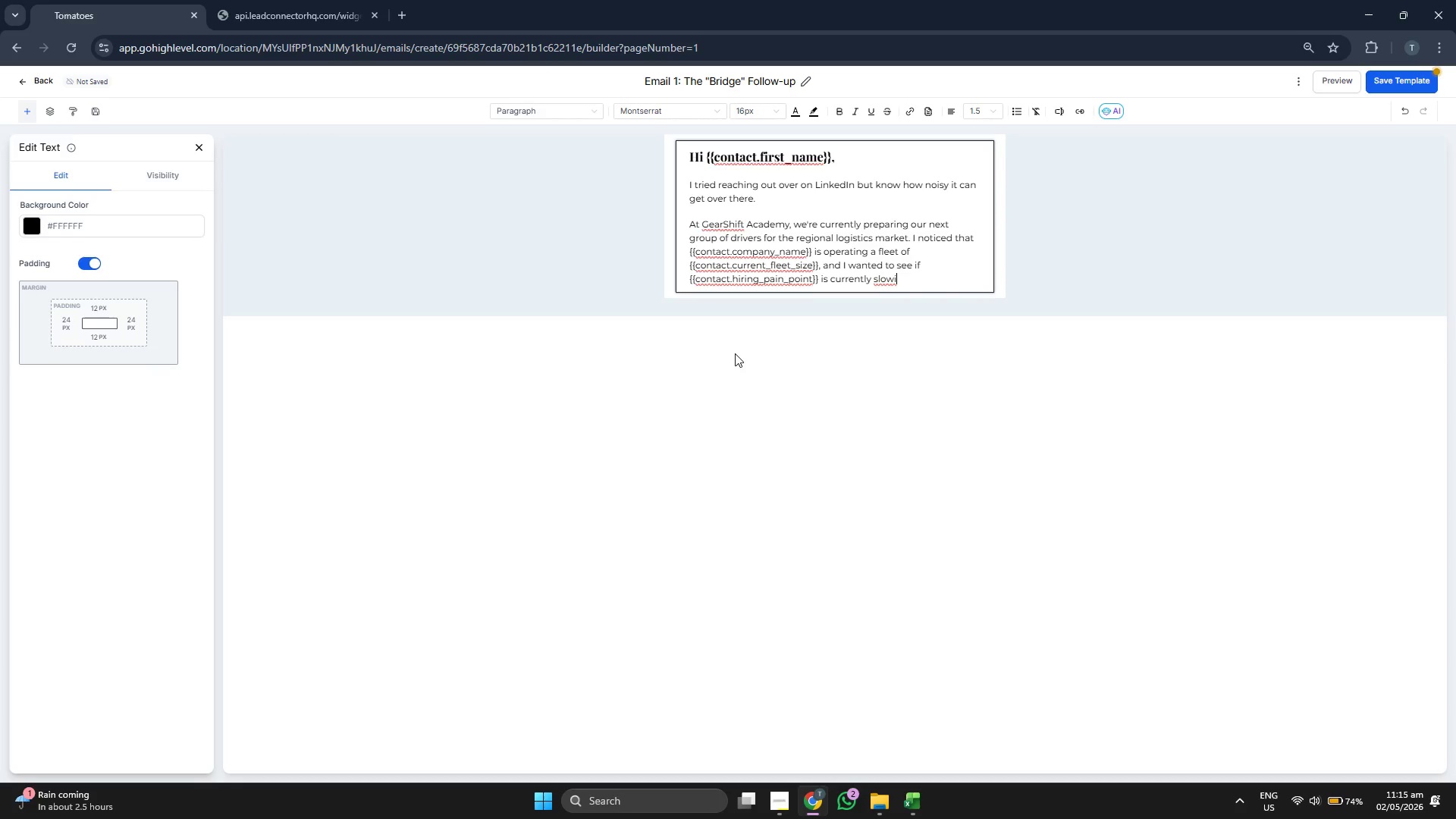 
type(ng d)
 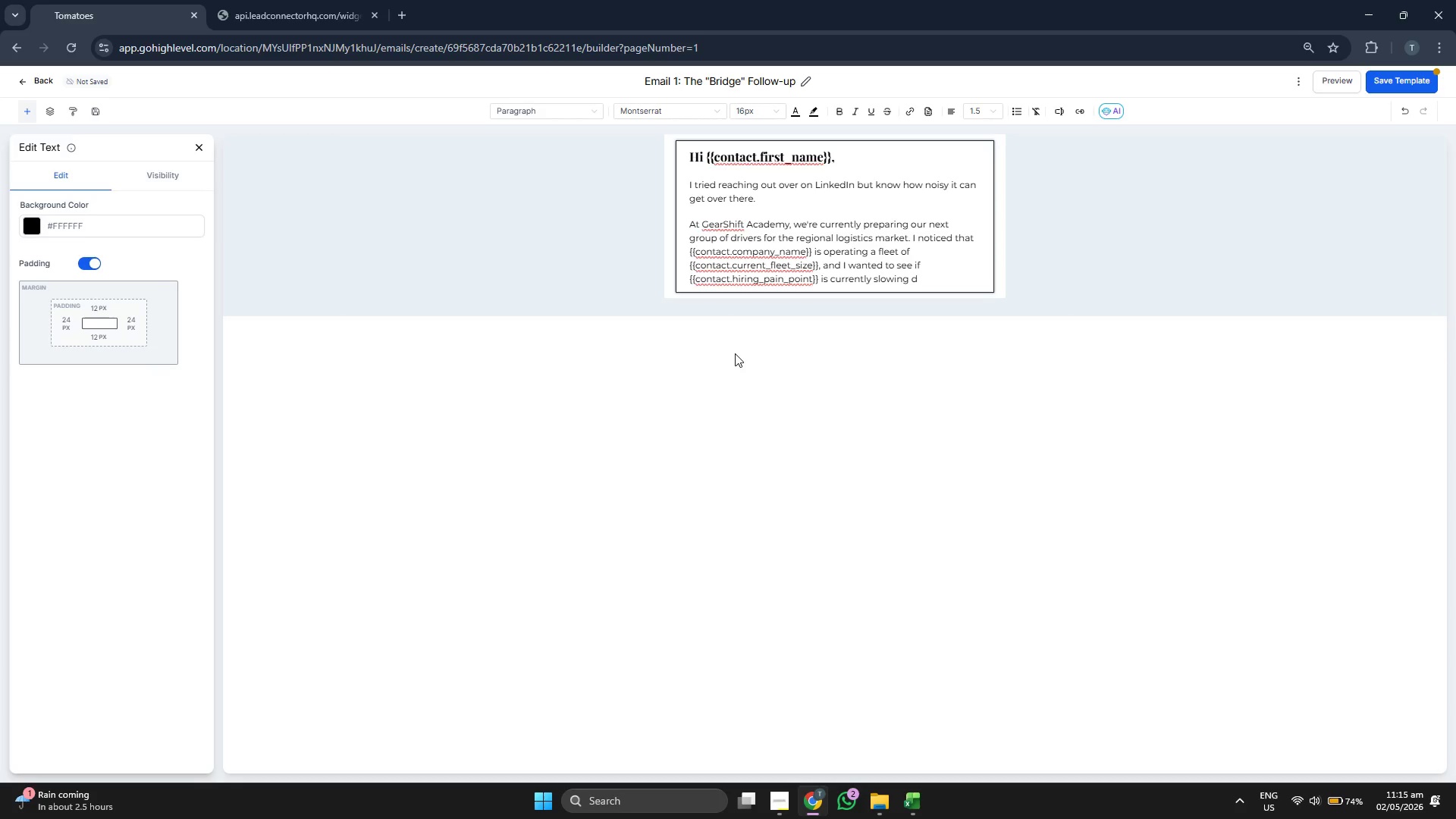 
key(O)
 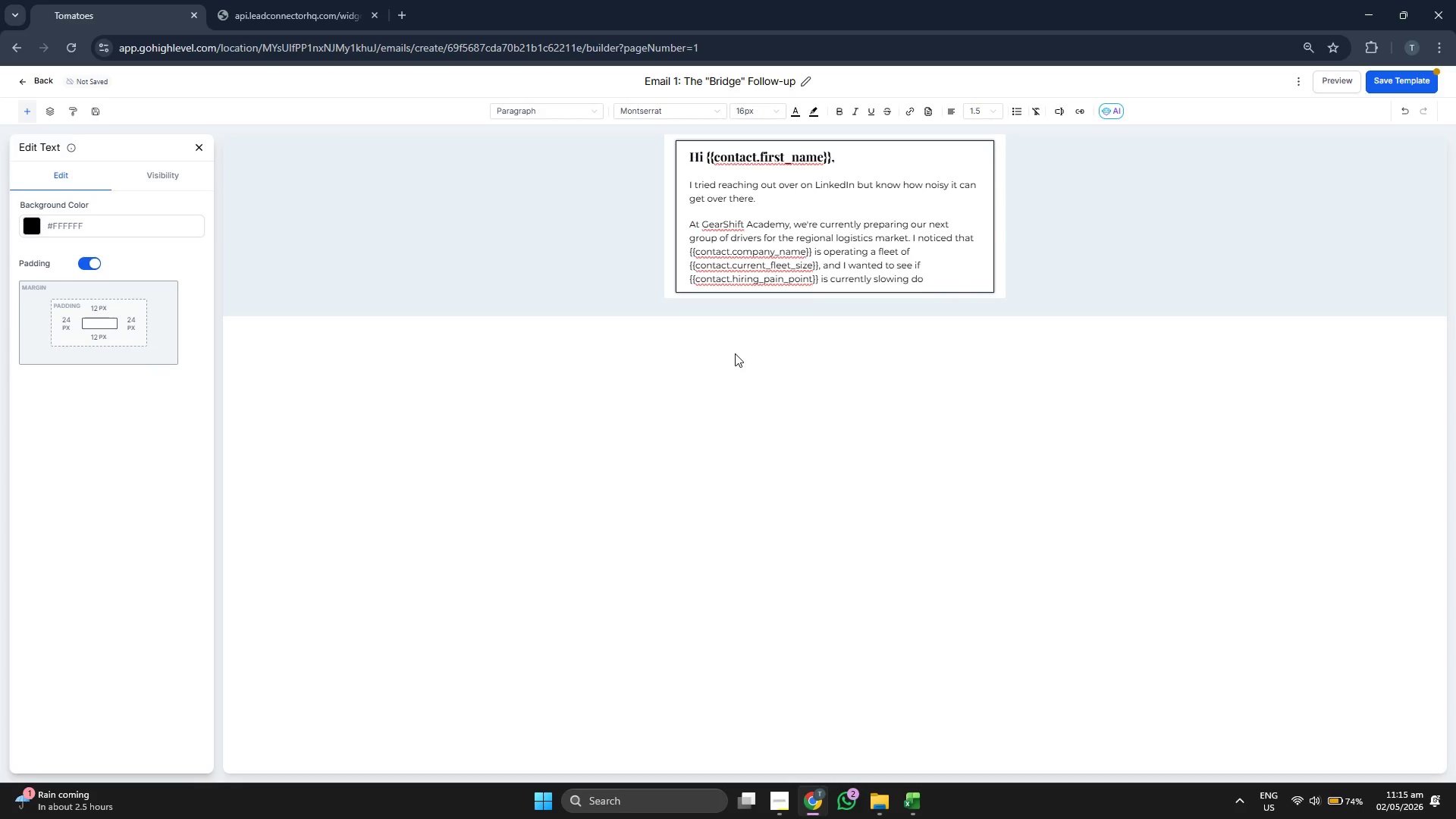 
key(W)
 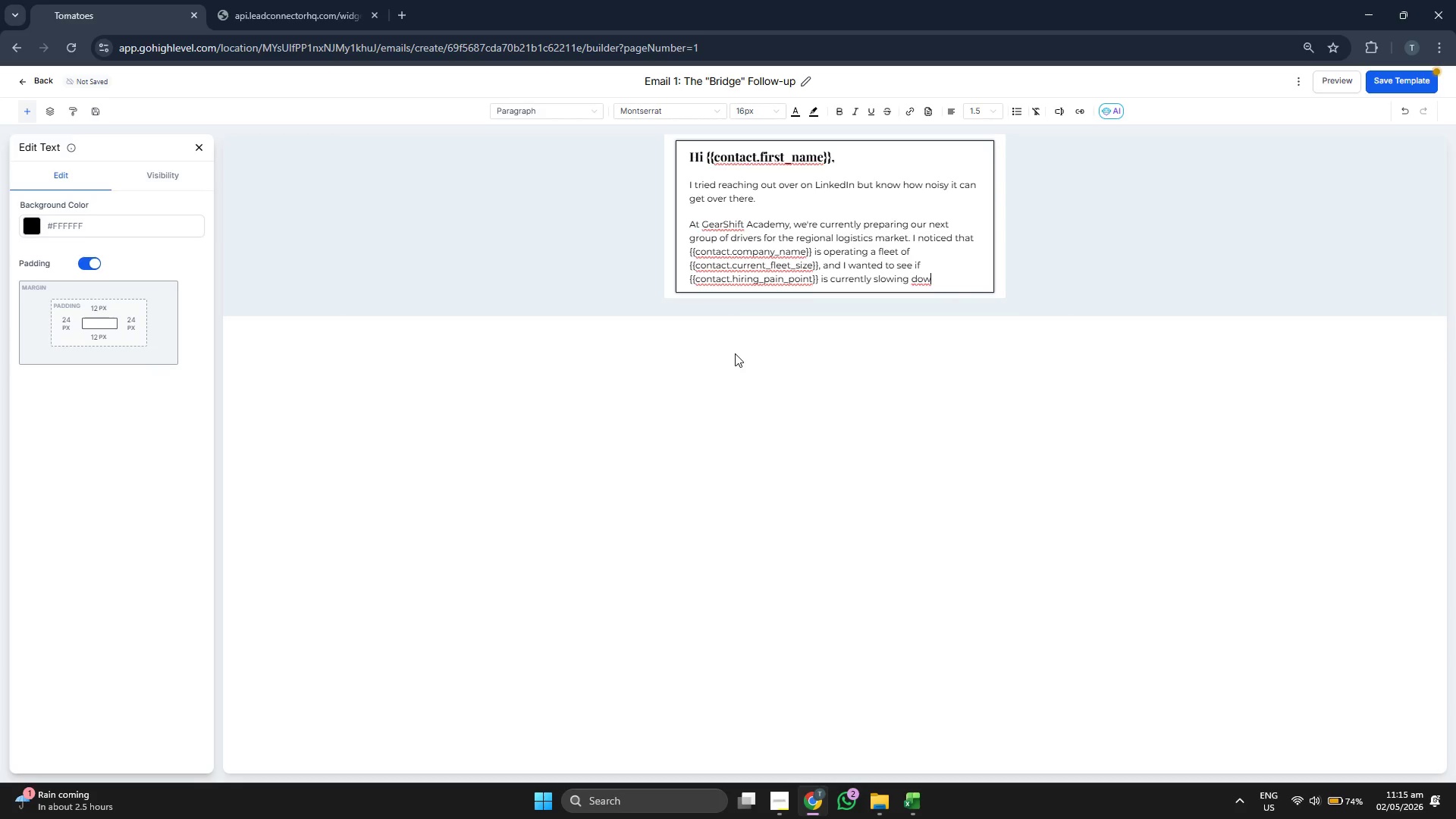 
type(n you)
 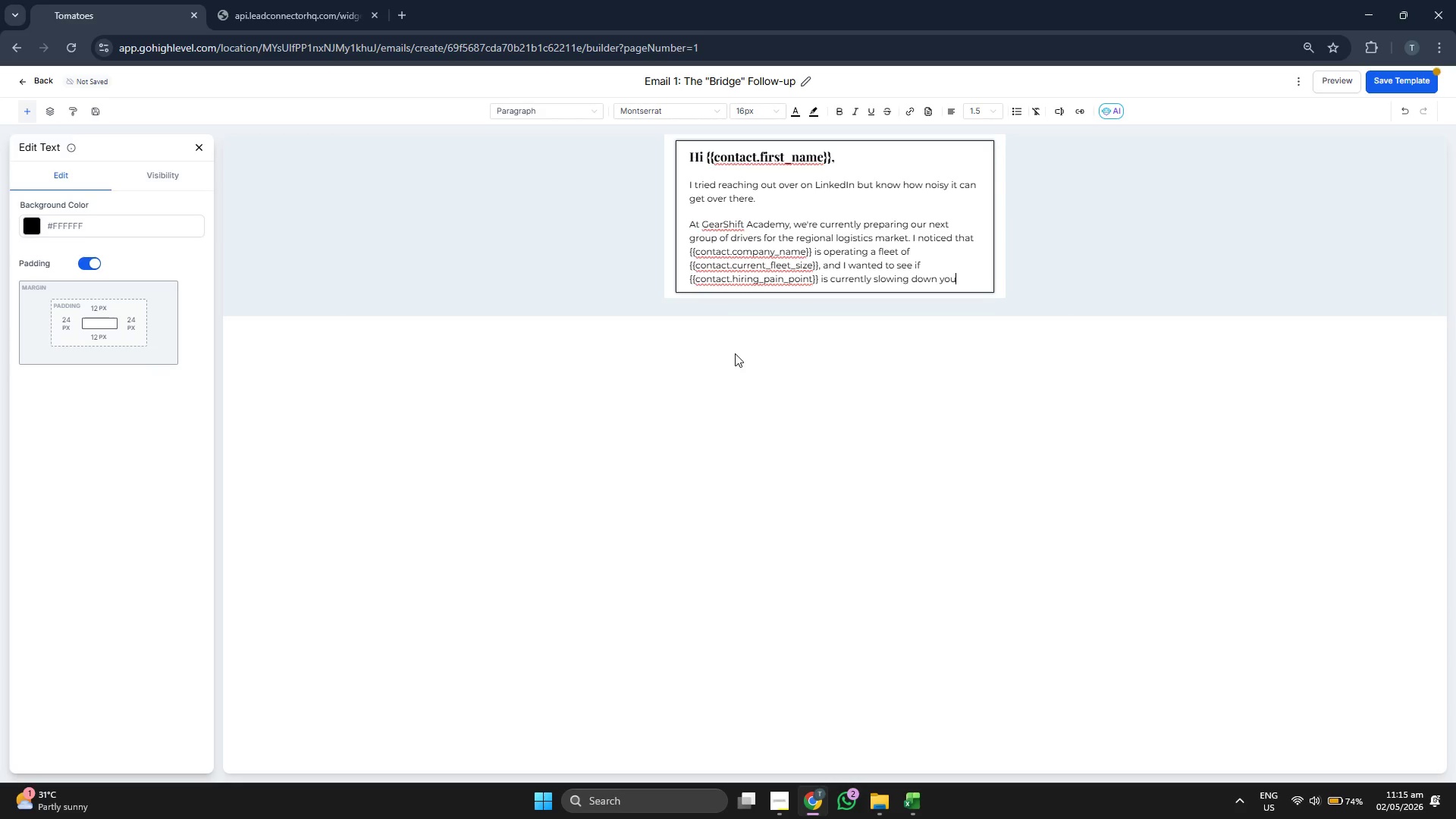 
type(r operations.)
 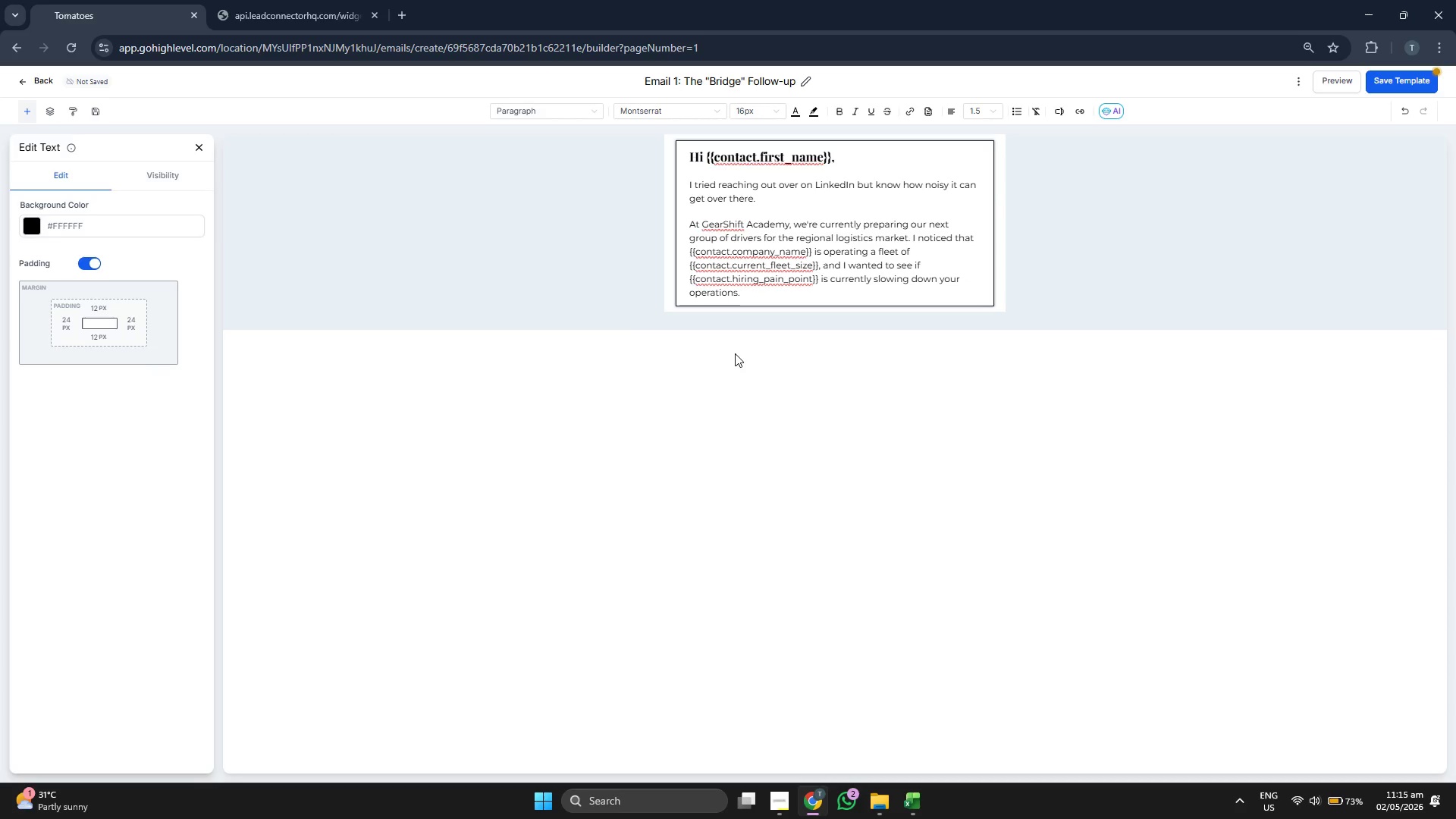 
key(Enter)
 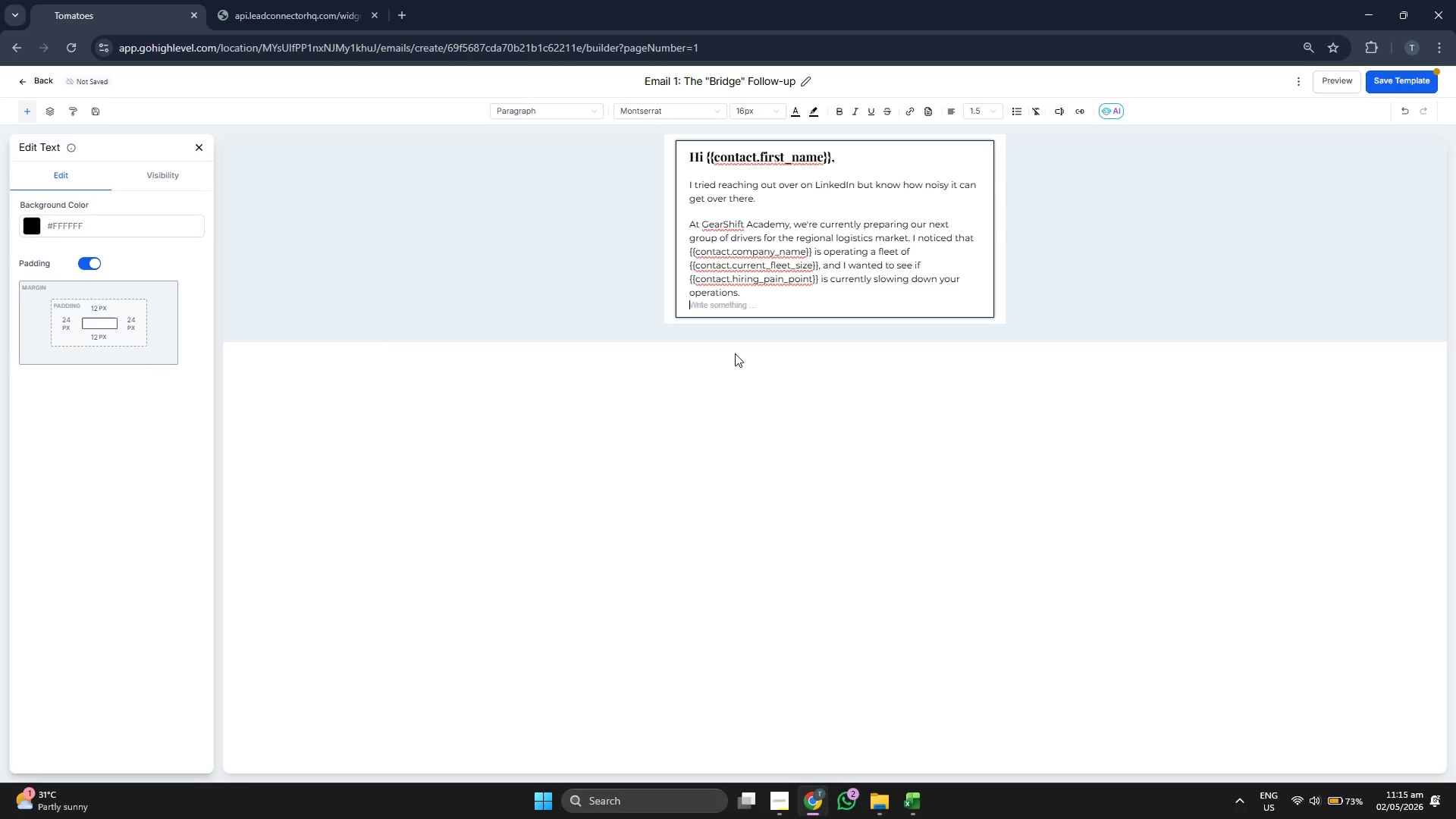 
key(Enter)
 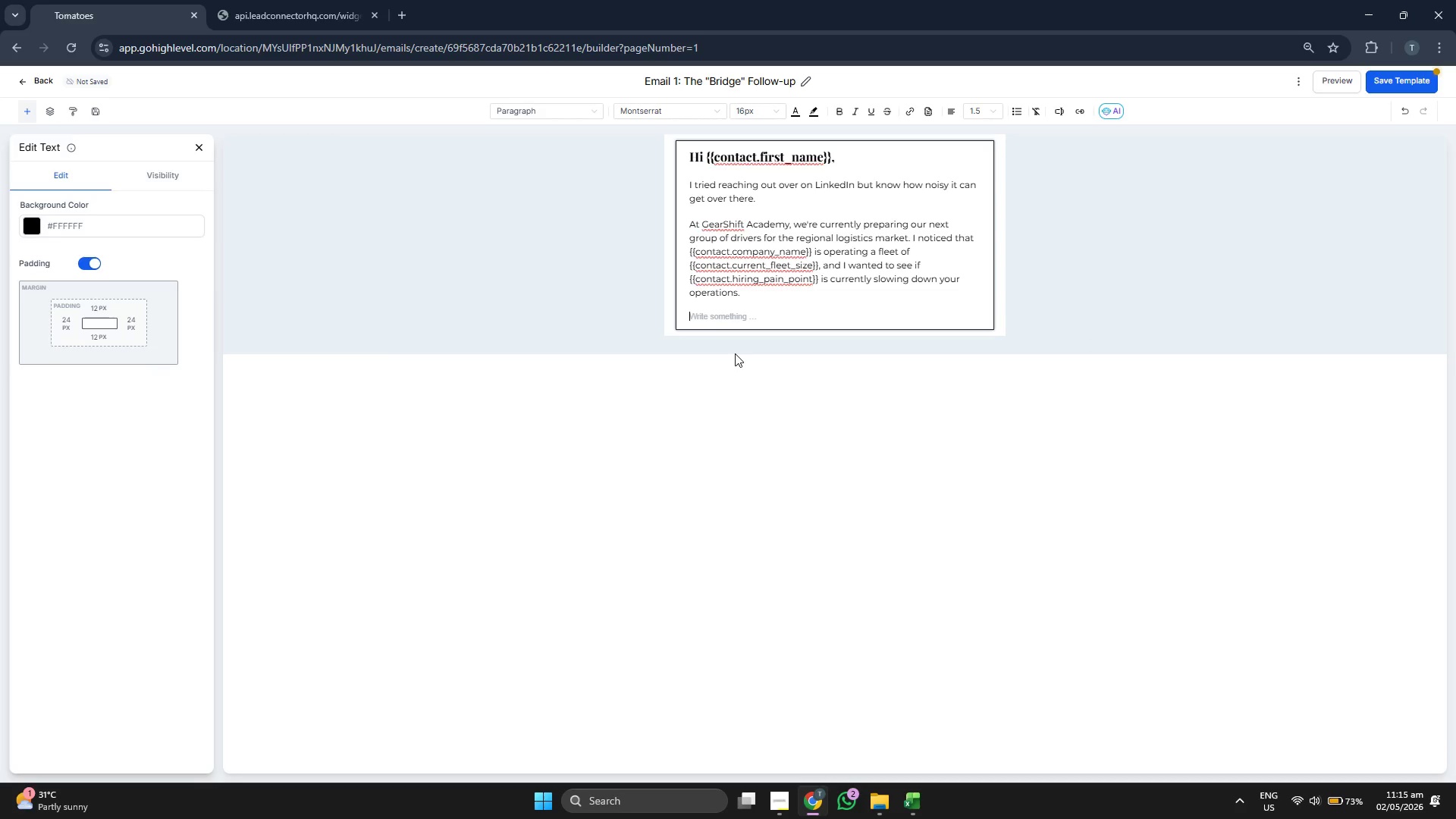 
key(CapsLock)
 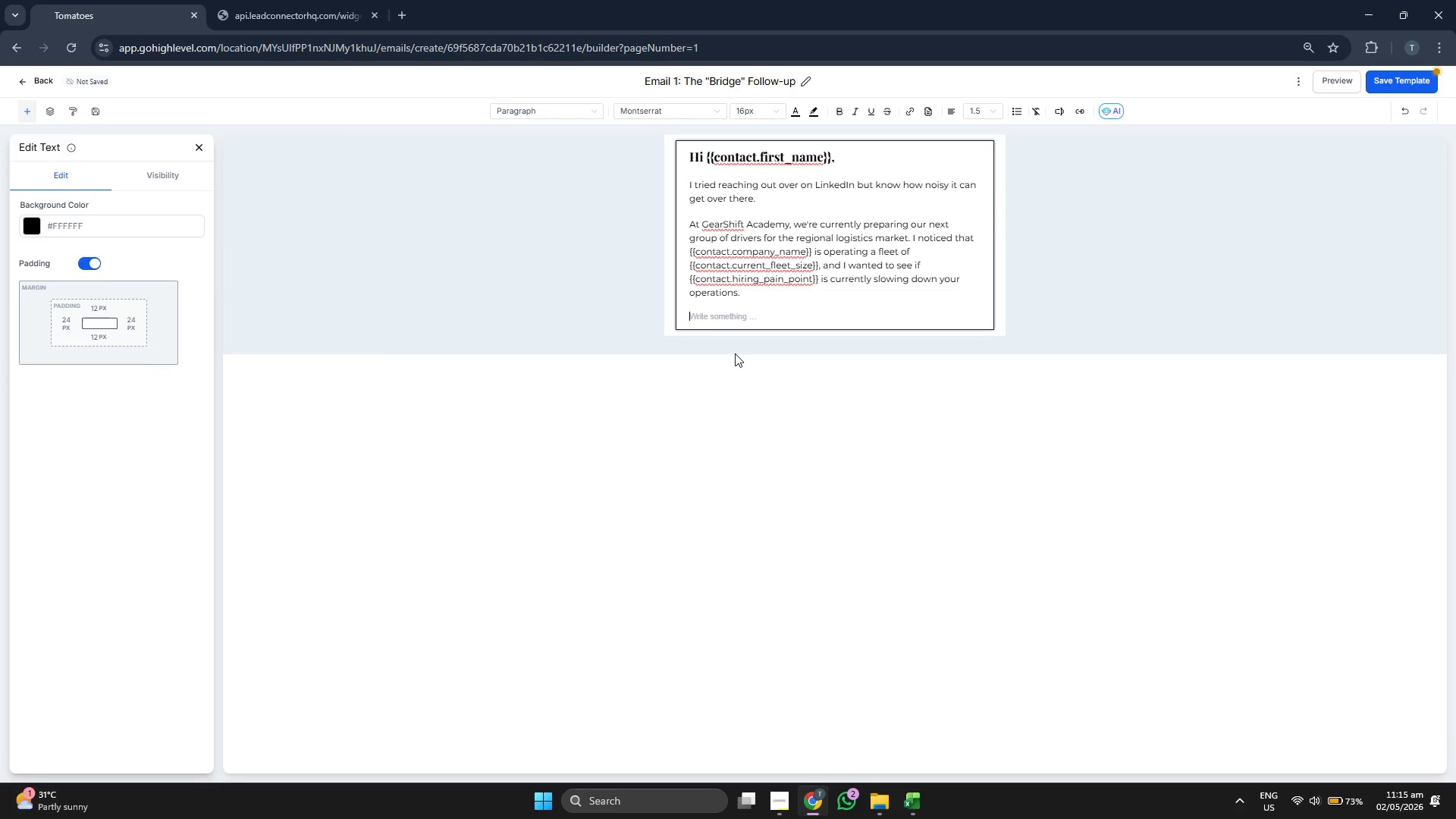 
key(W)
 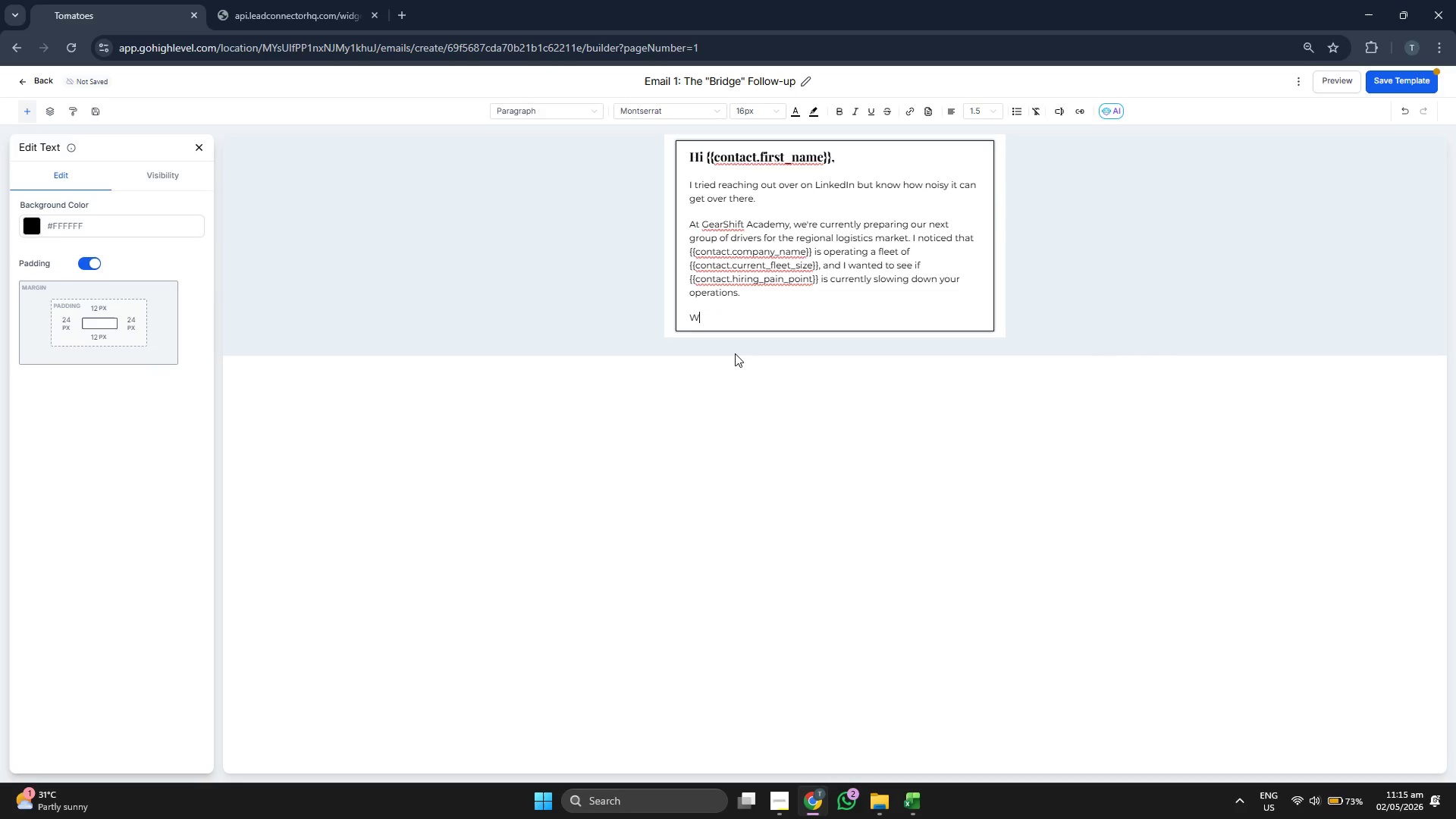 
key(CapsLock)
 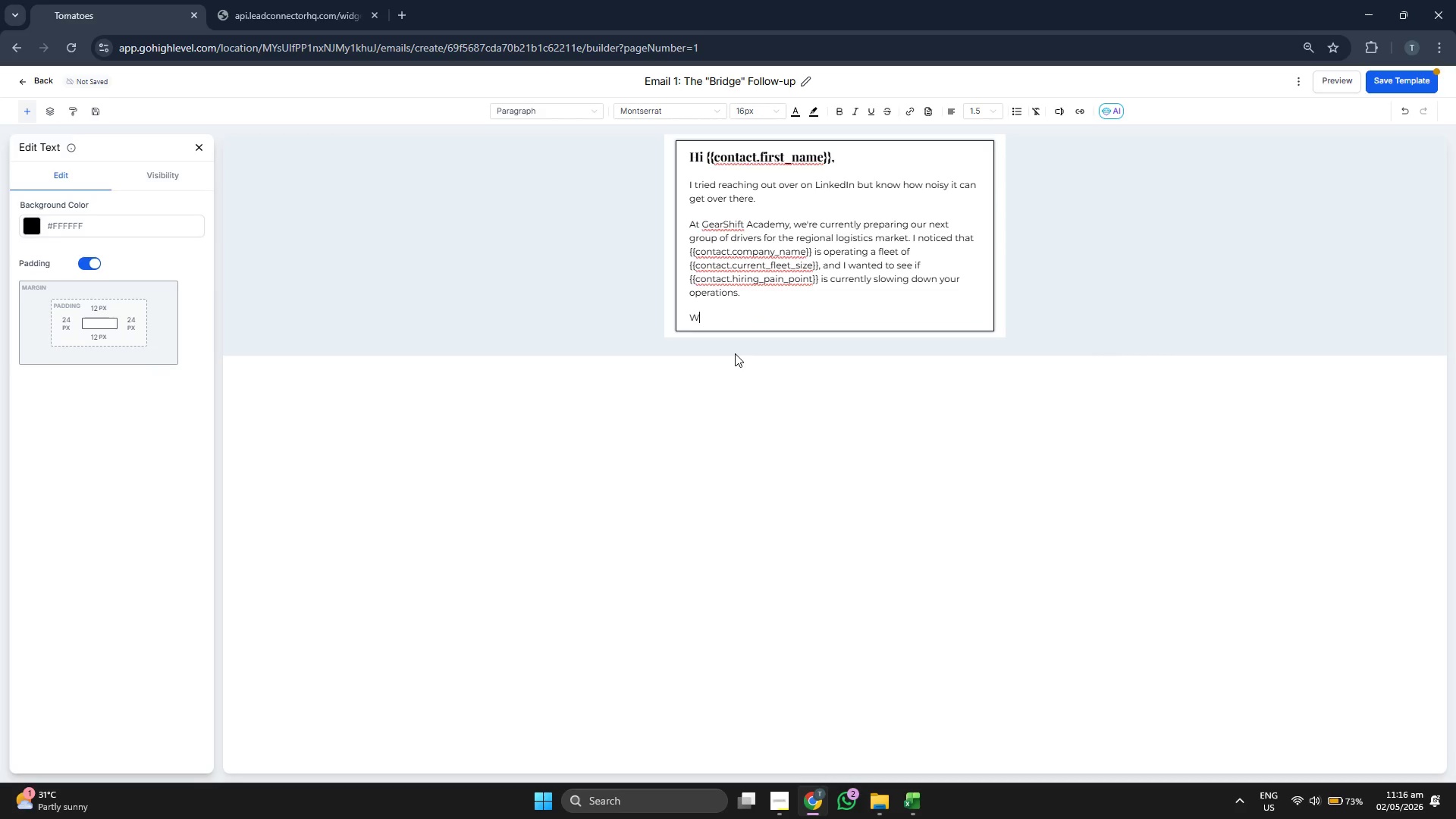 
key(E)
 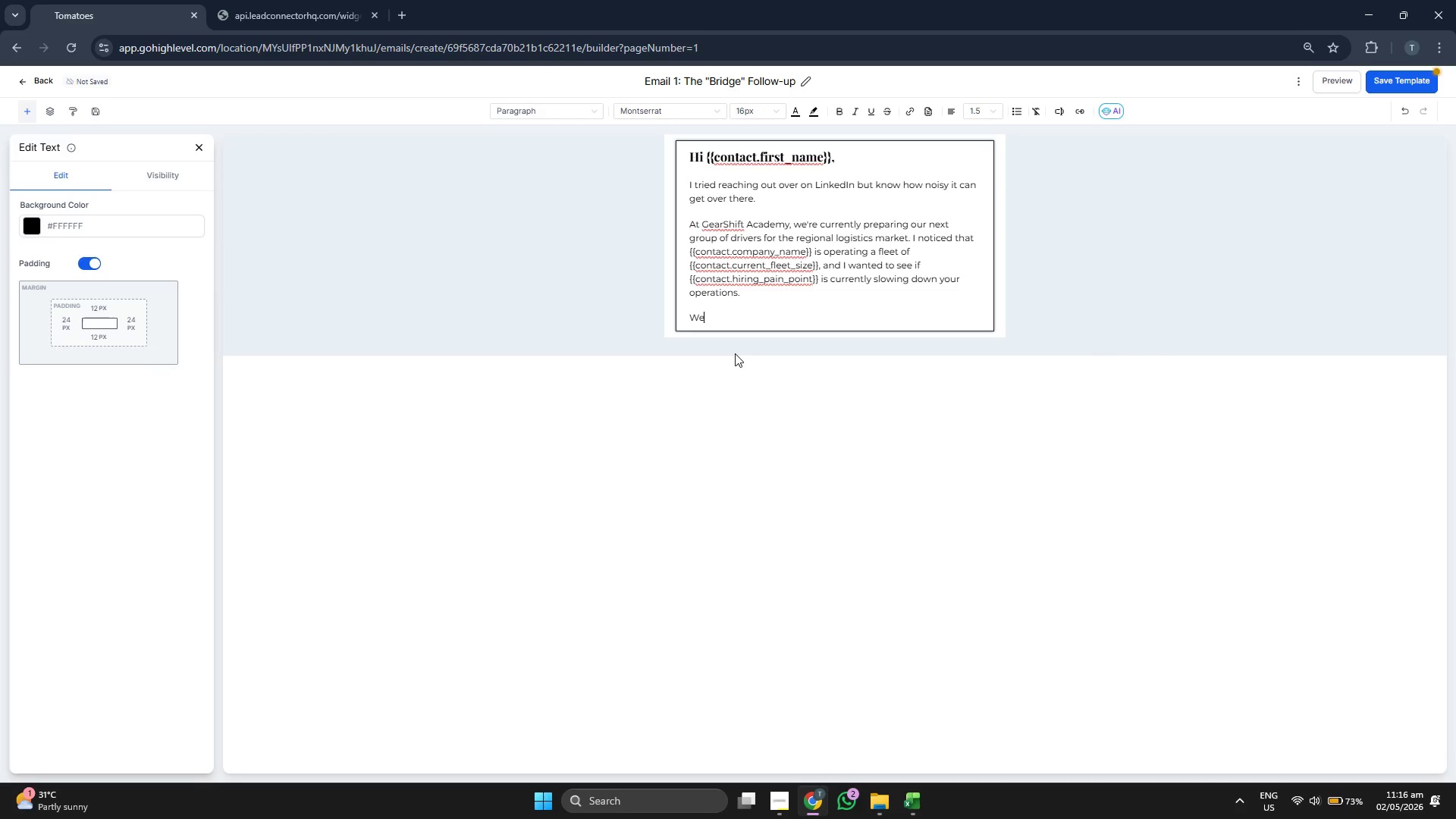 
key(Quote)
 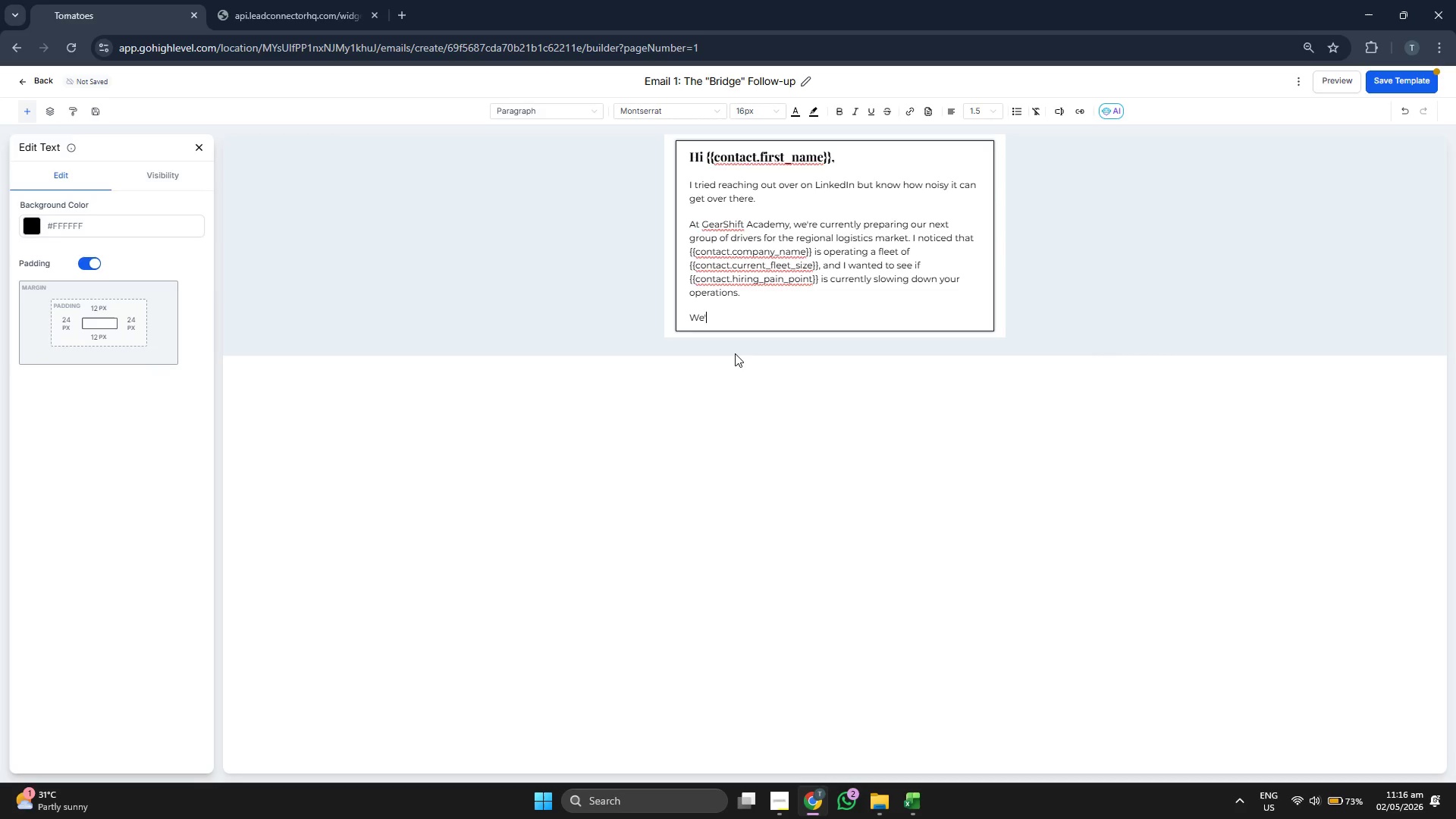 
type(ve built a partnersh)
 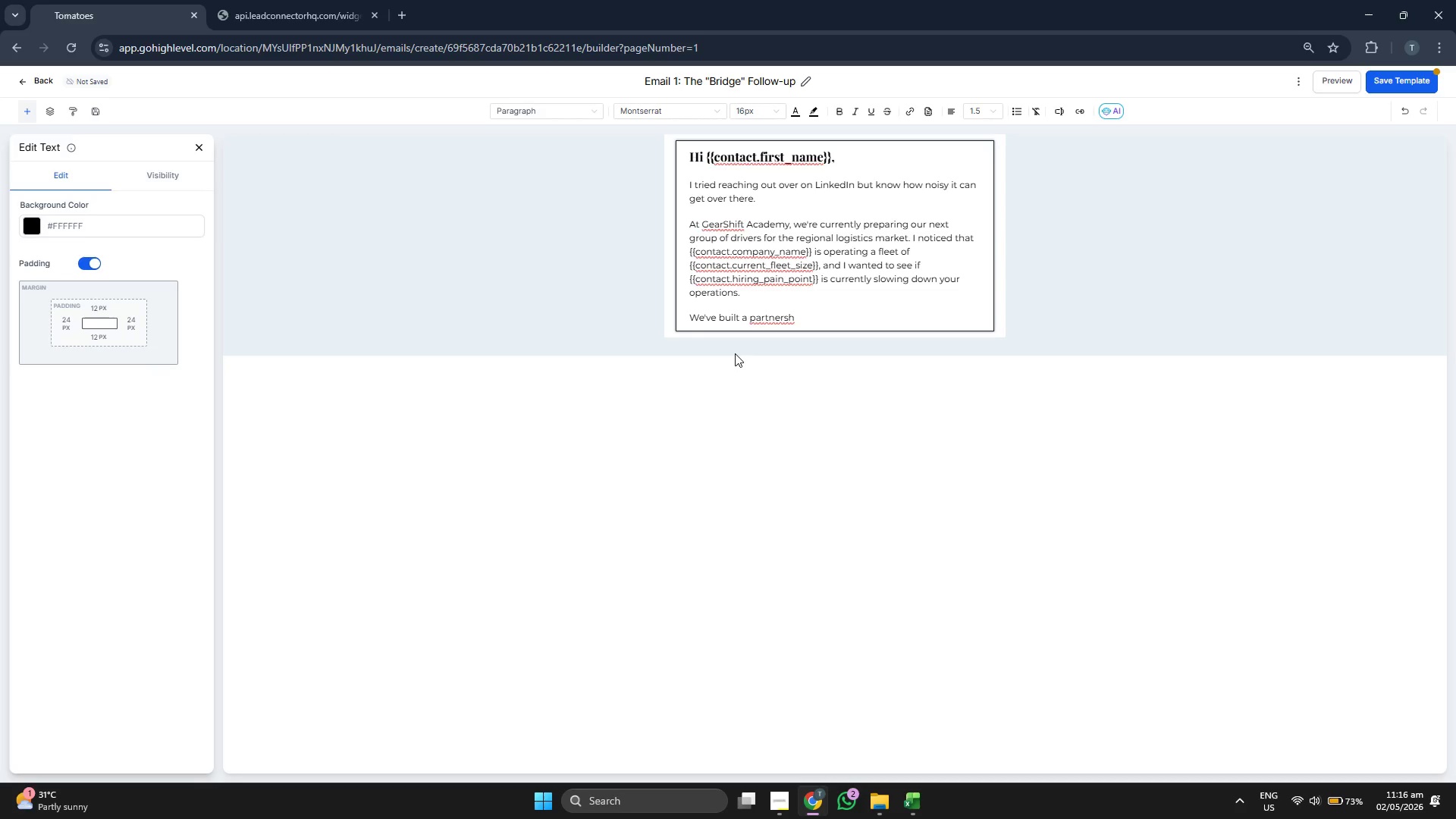 
type(ip m)
 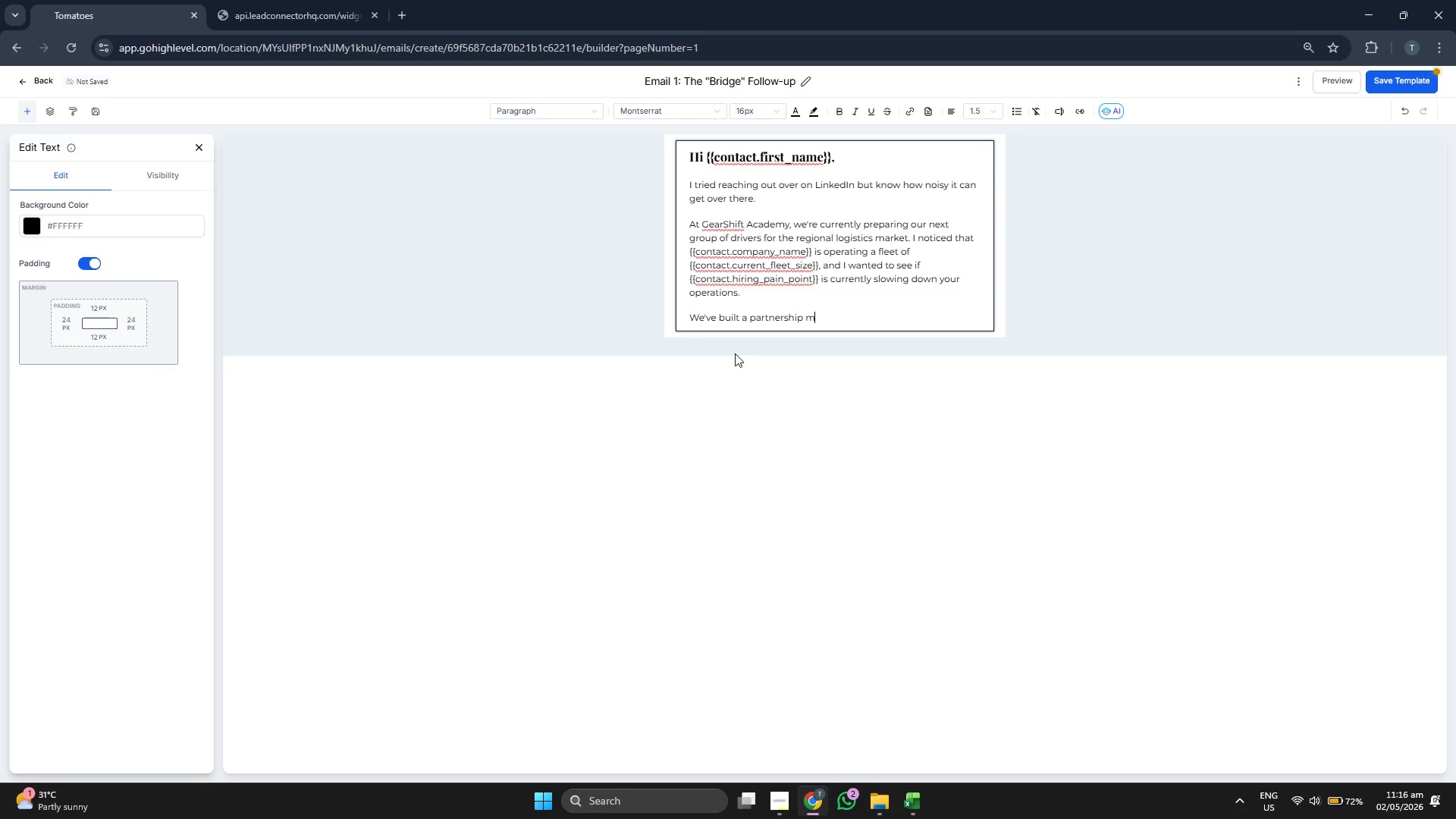 
wait(7.17)
 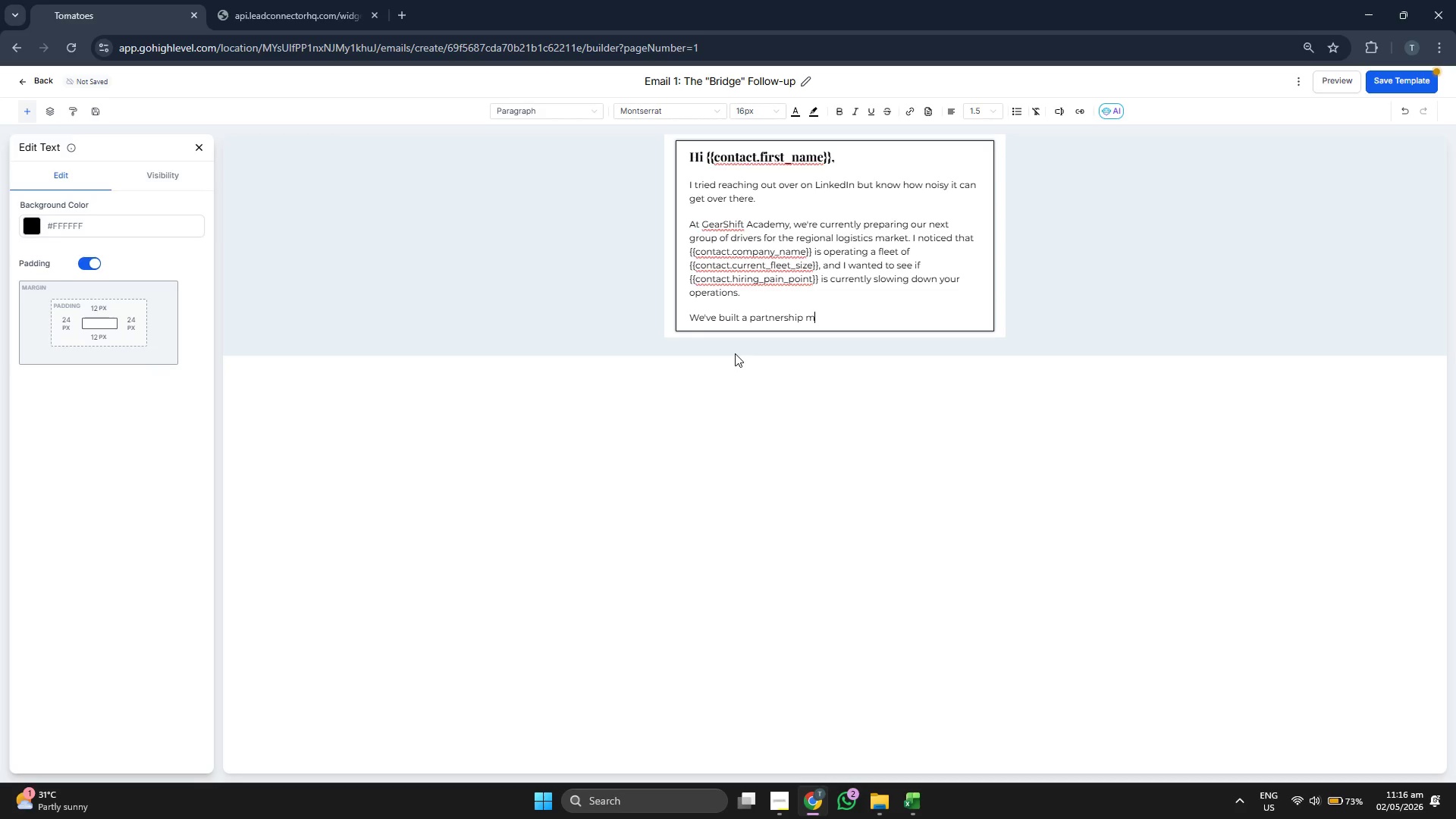 
type(de)
 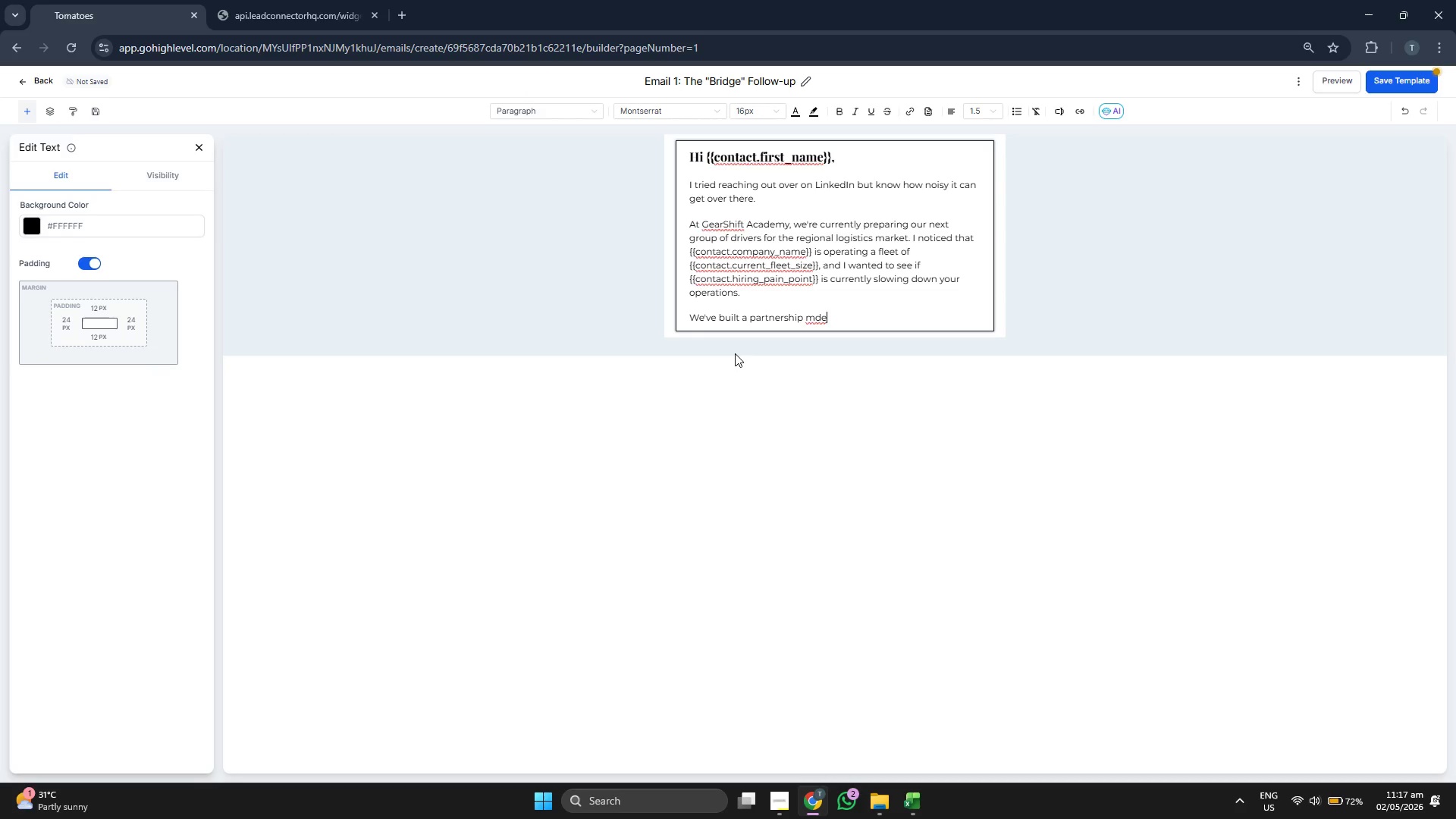 
type(ll)
 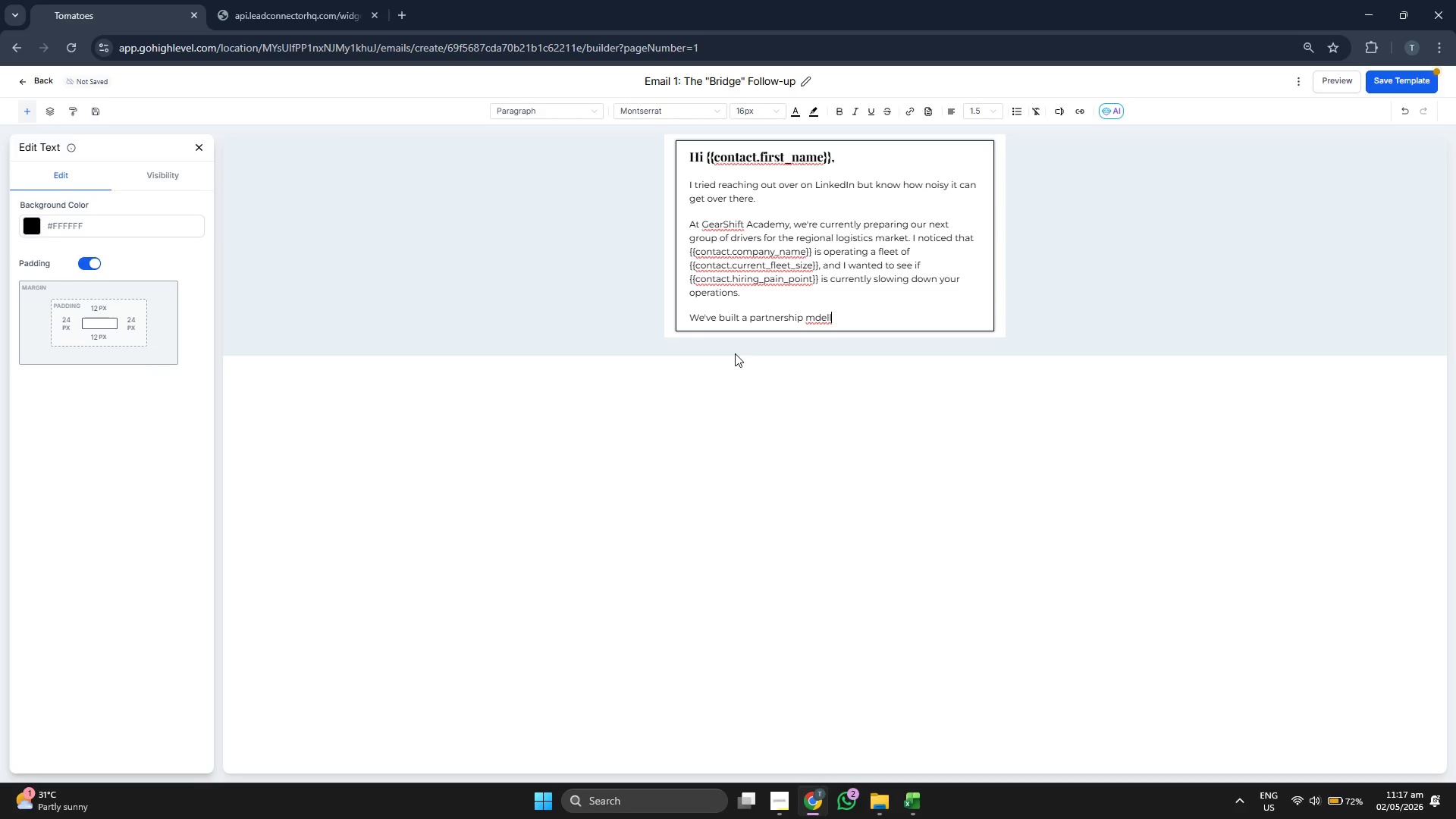 
wait(8.27)
 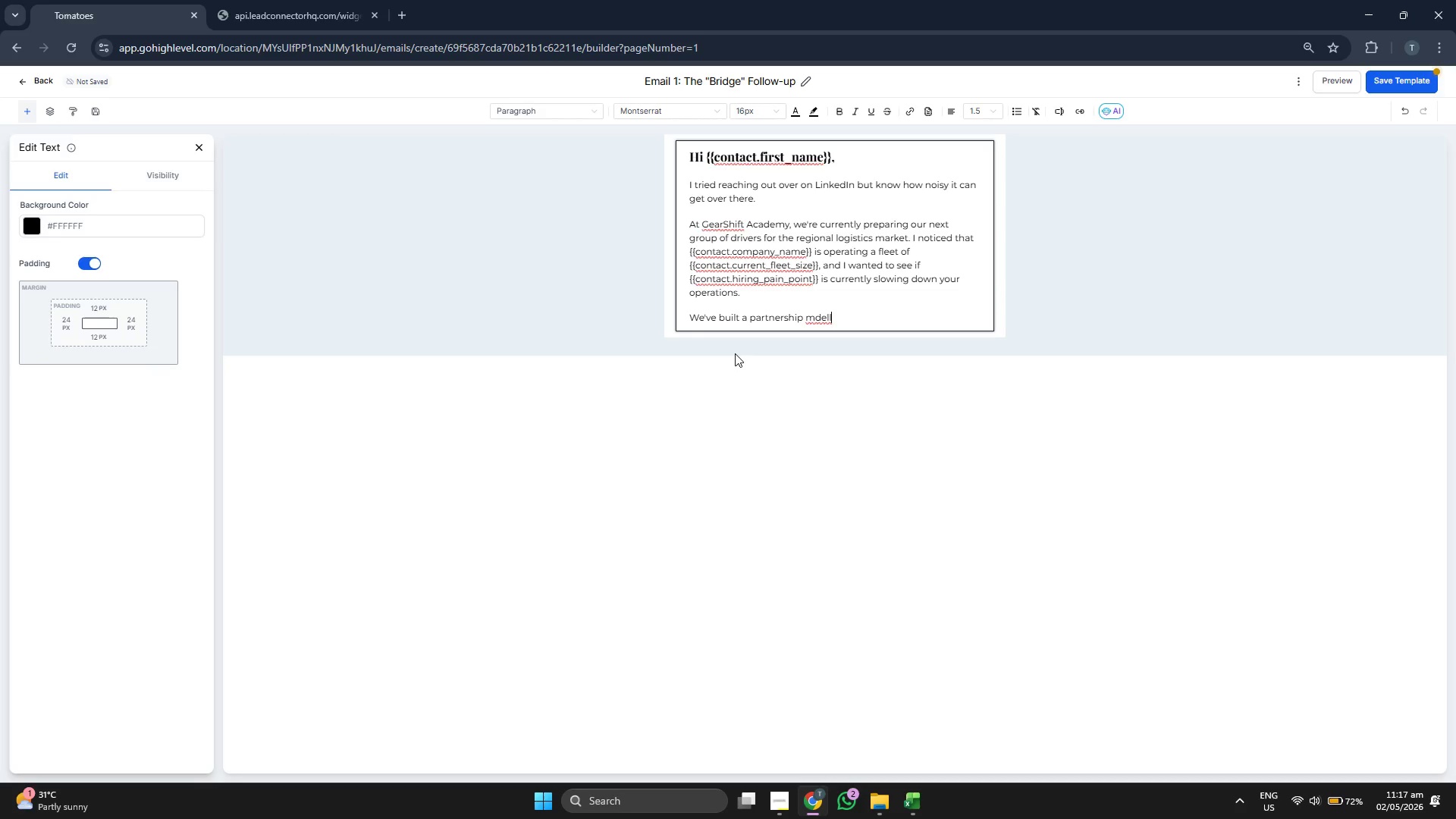 
key(Backspace)
key(Backspace)
key(Backspace)
key(Backspace)
type(odel that)
 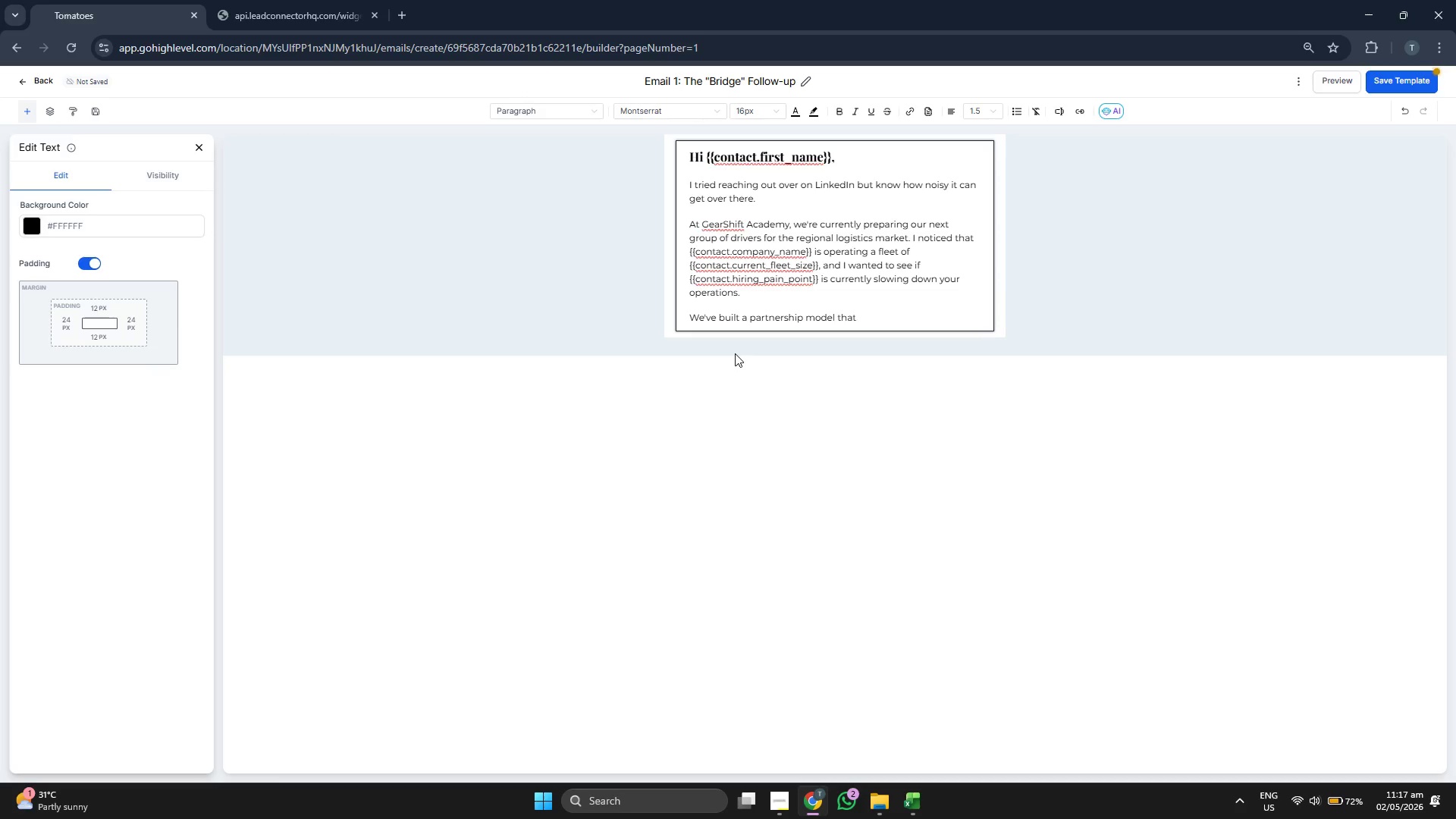 
key(Space)
 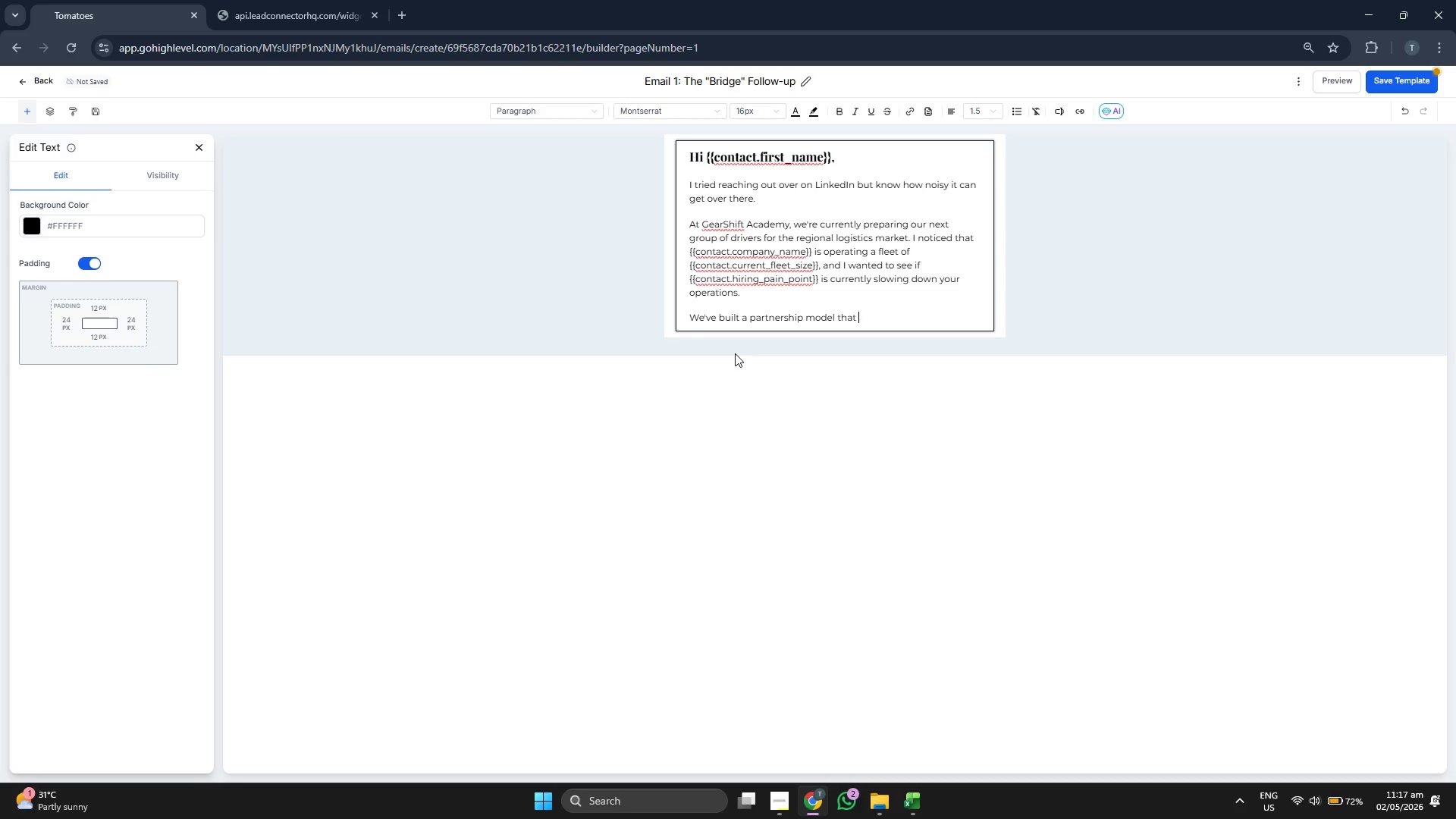 
wait(6.59)
 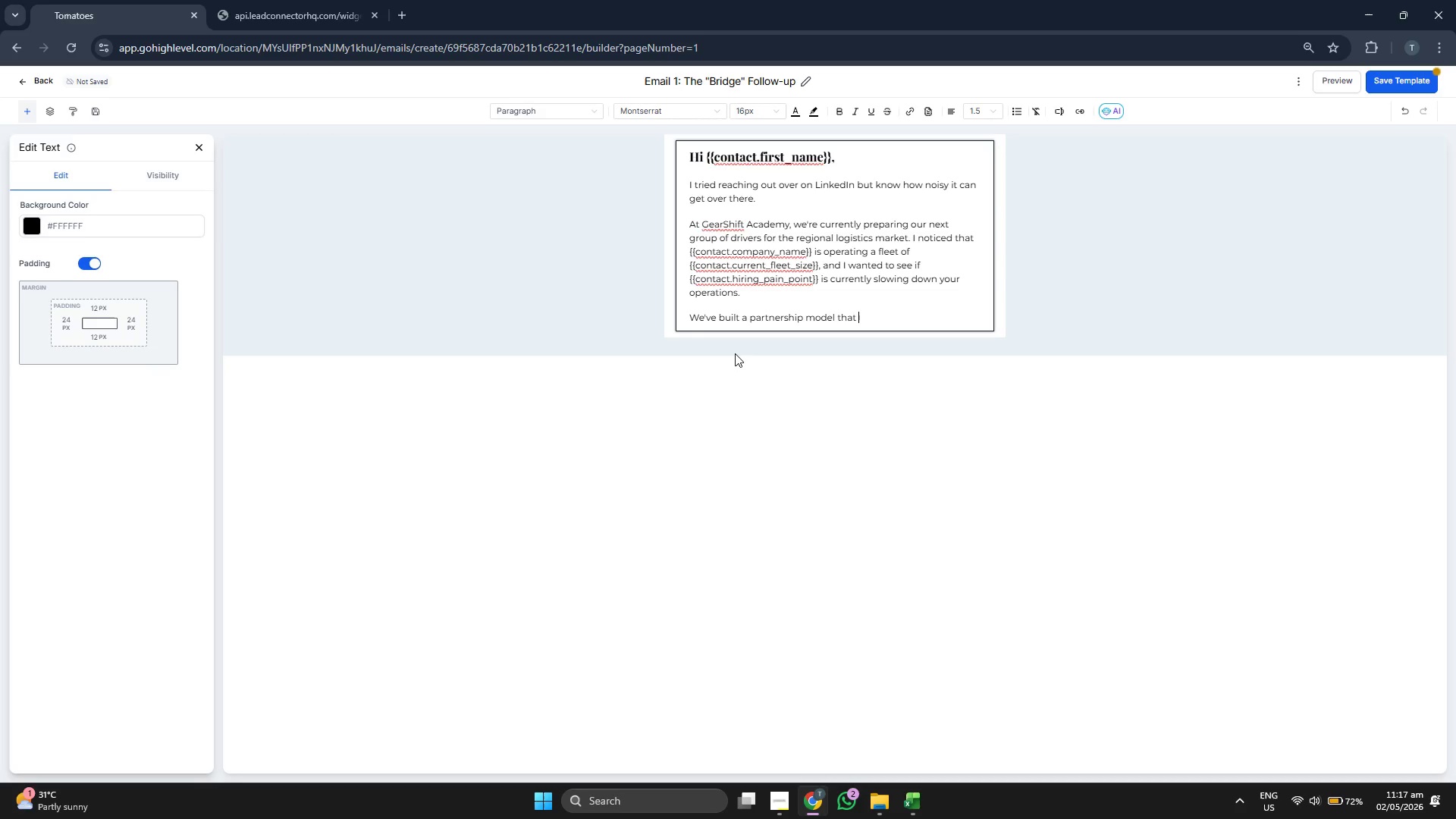 
key(Backspace)
type( giv)
 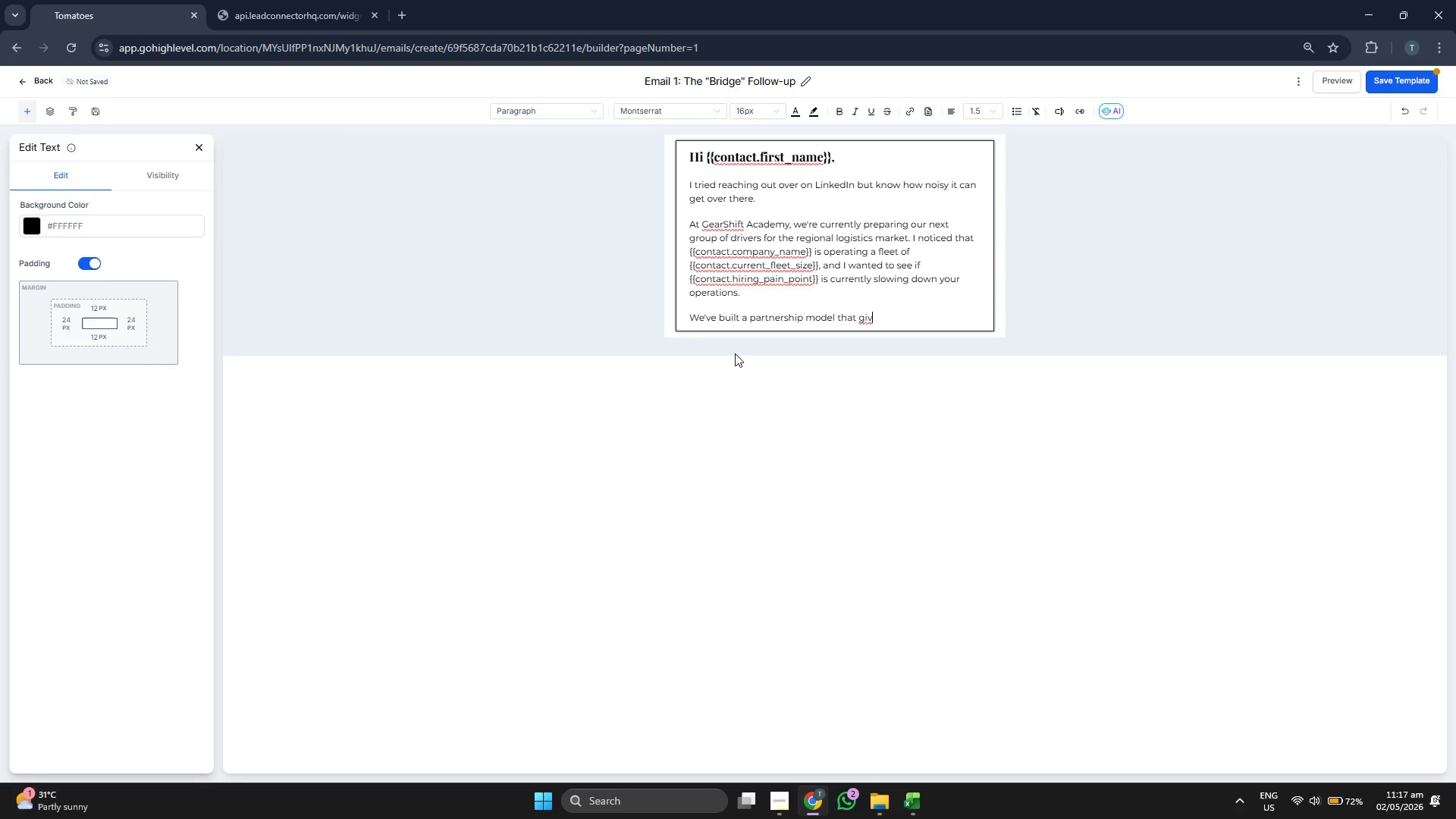 
key(R)
 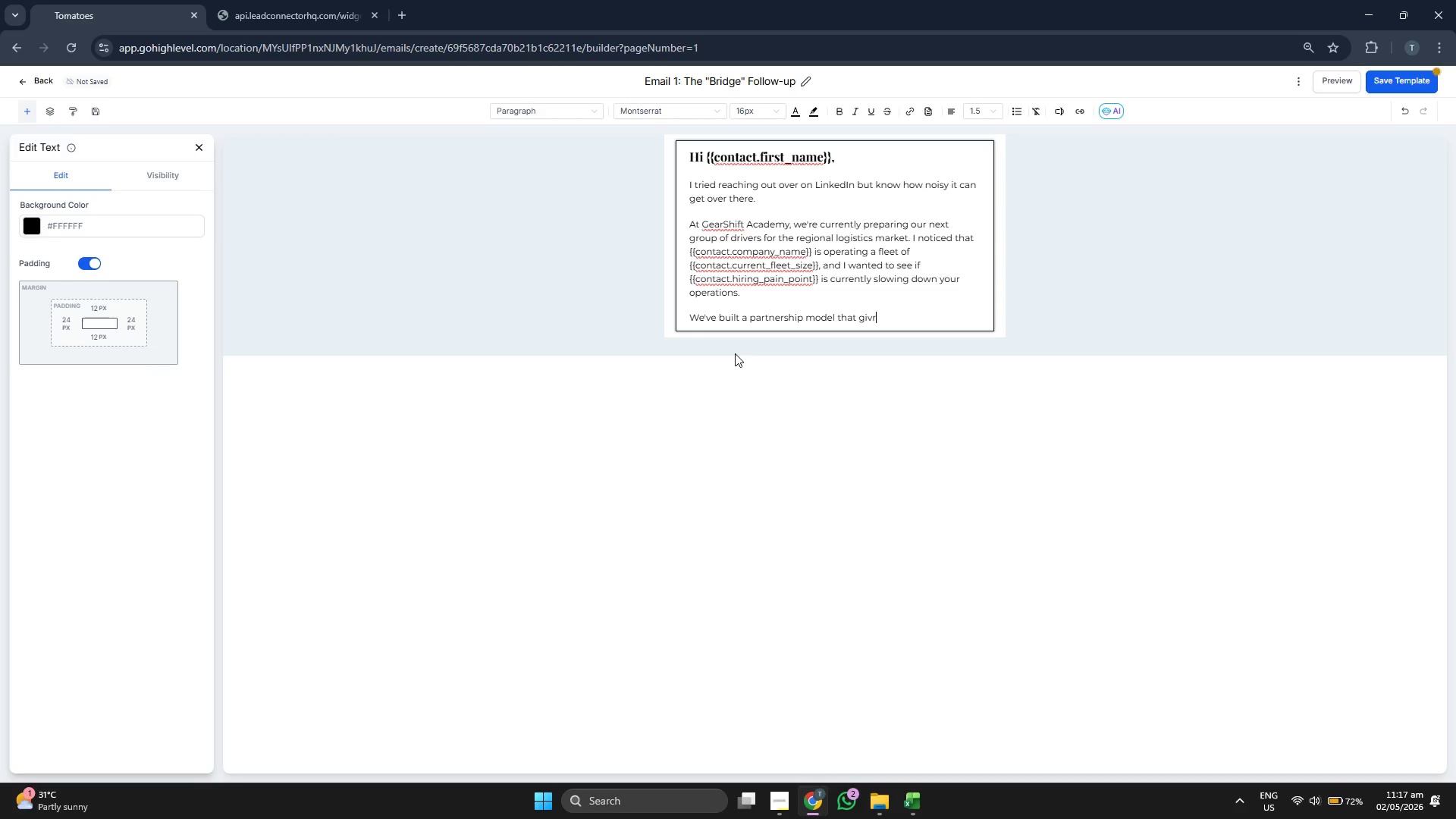 
key(Backspace)
 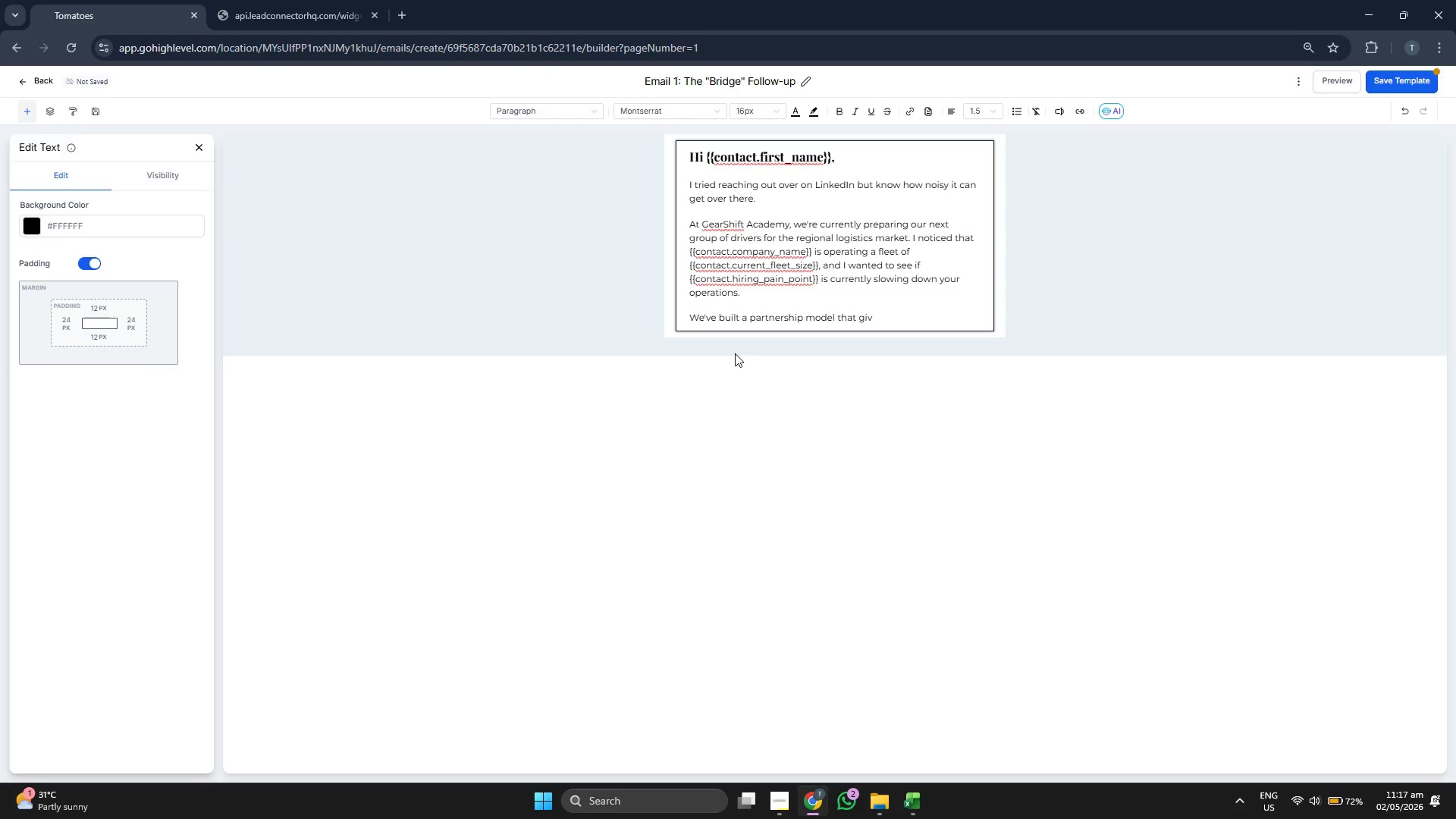 
key(E)
 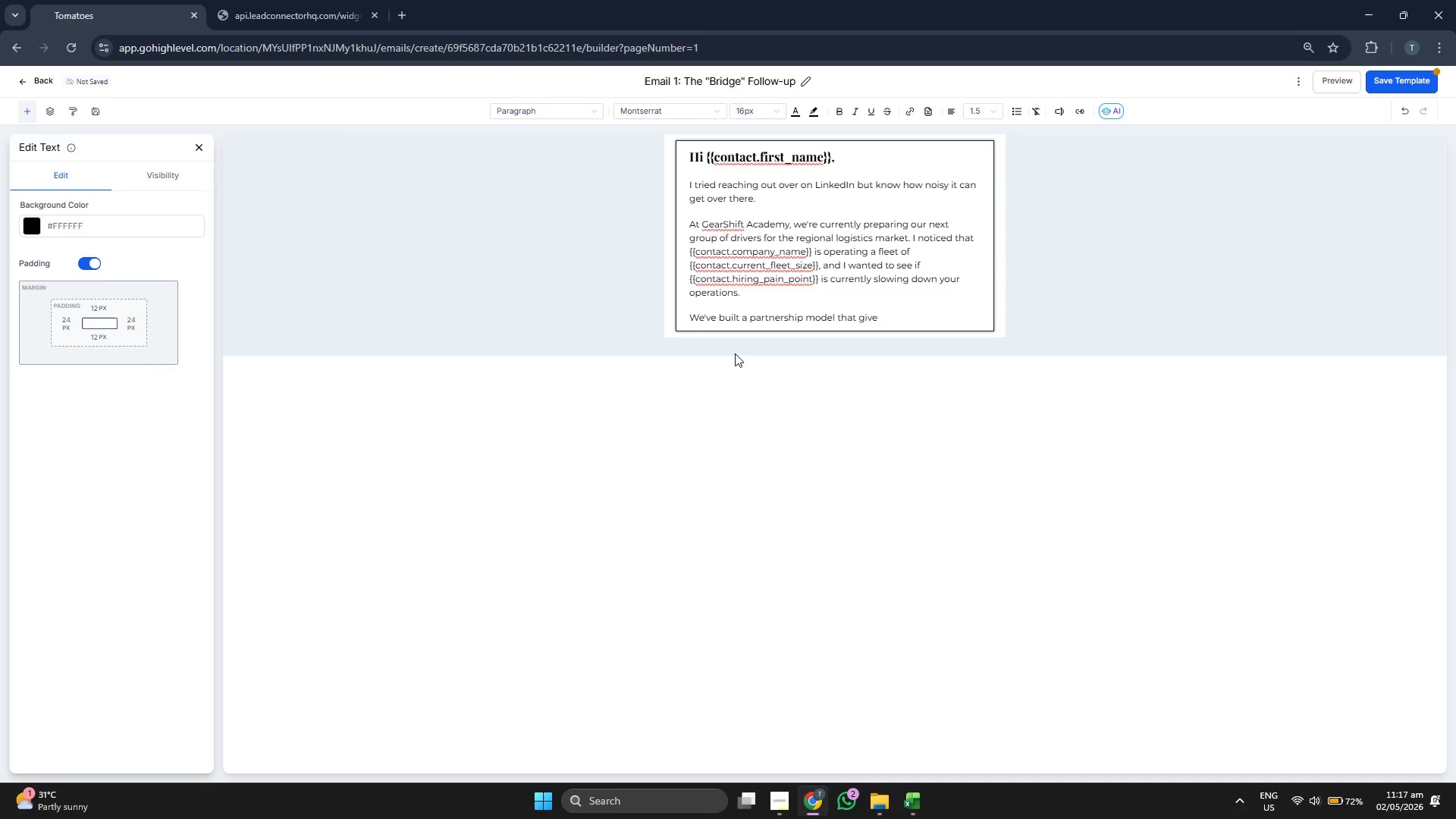 
key(Space)
 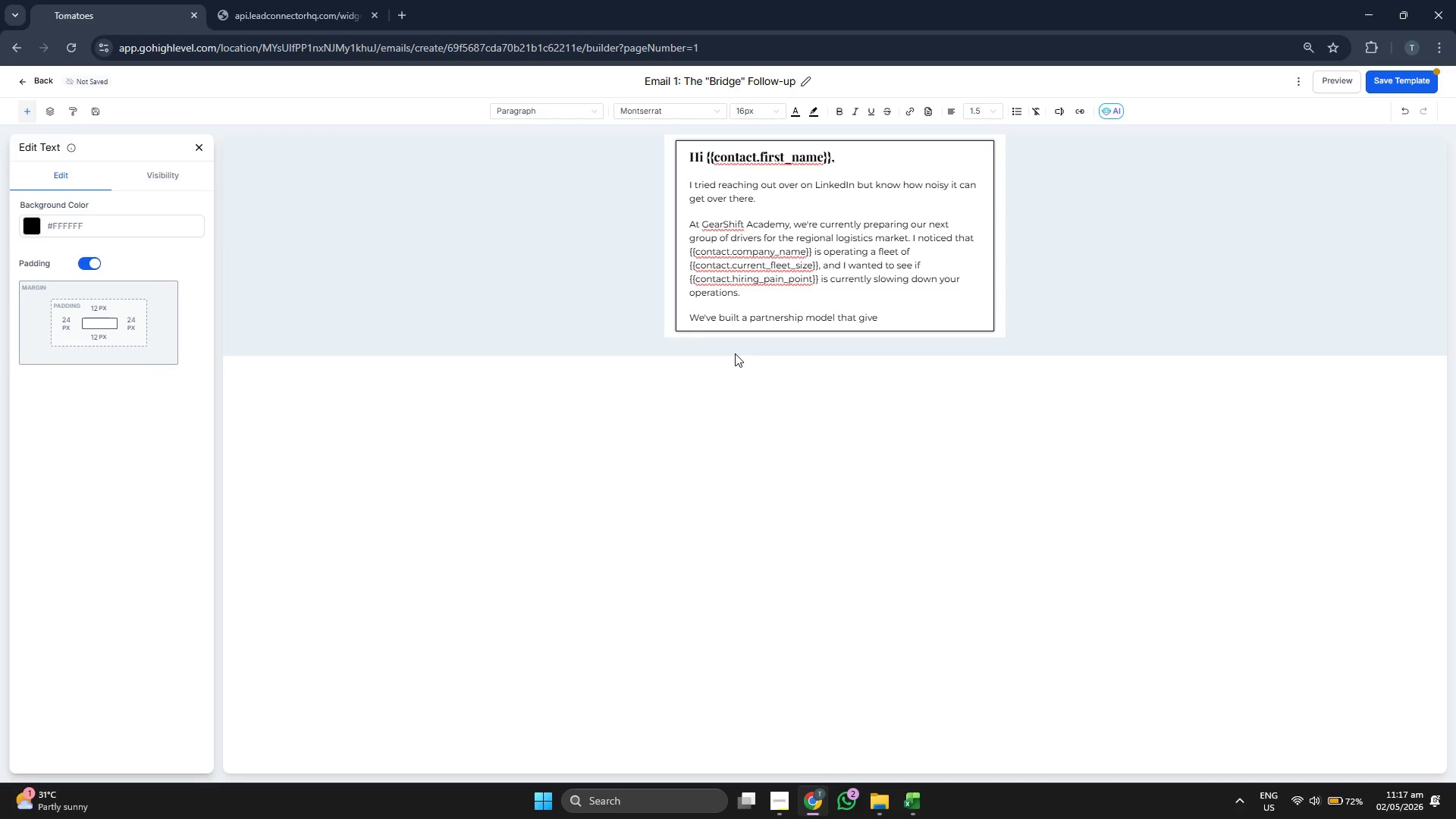 
key(Backspace)
 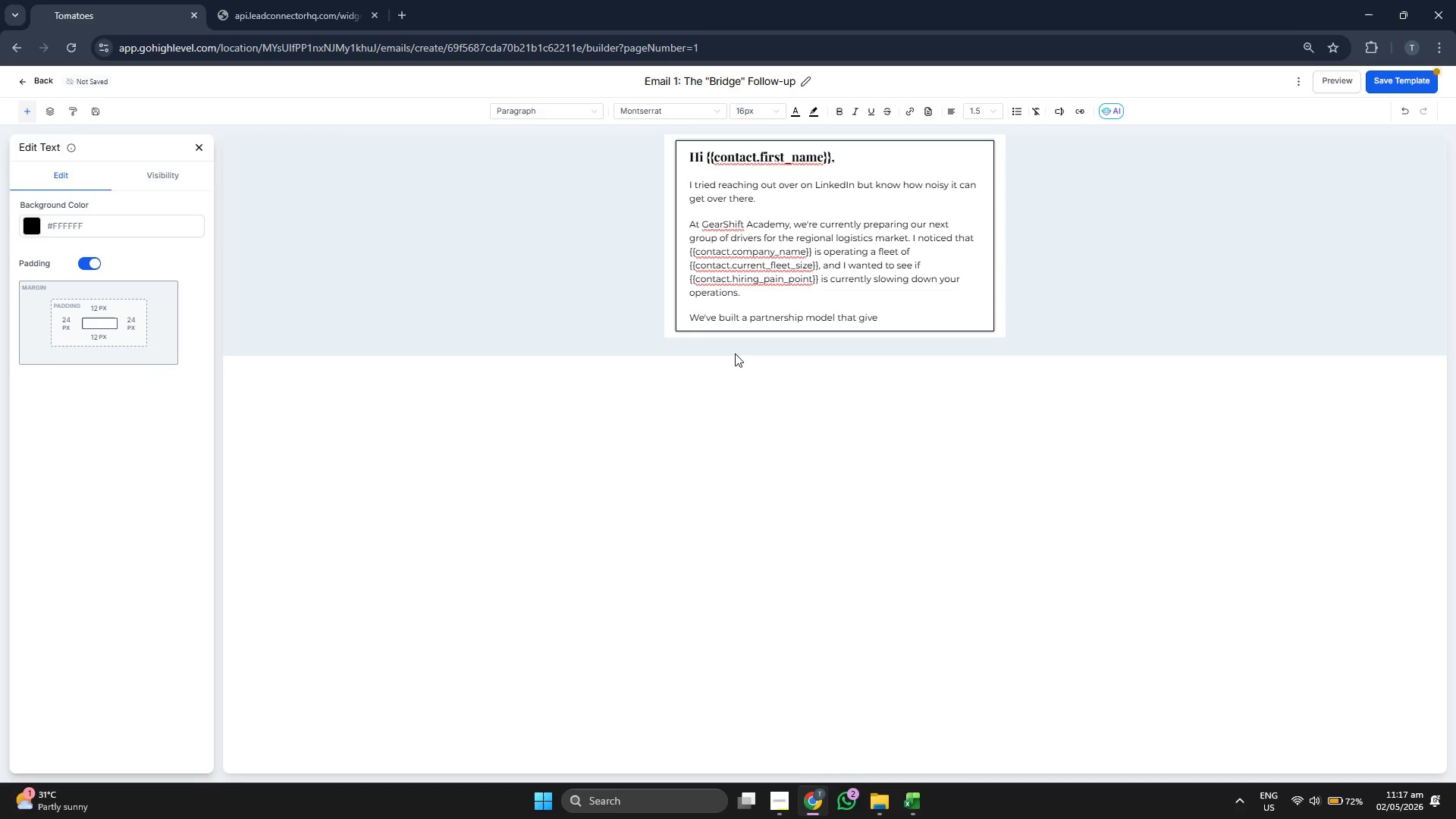 
key(S)
 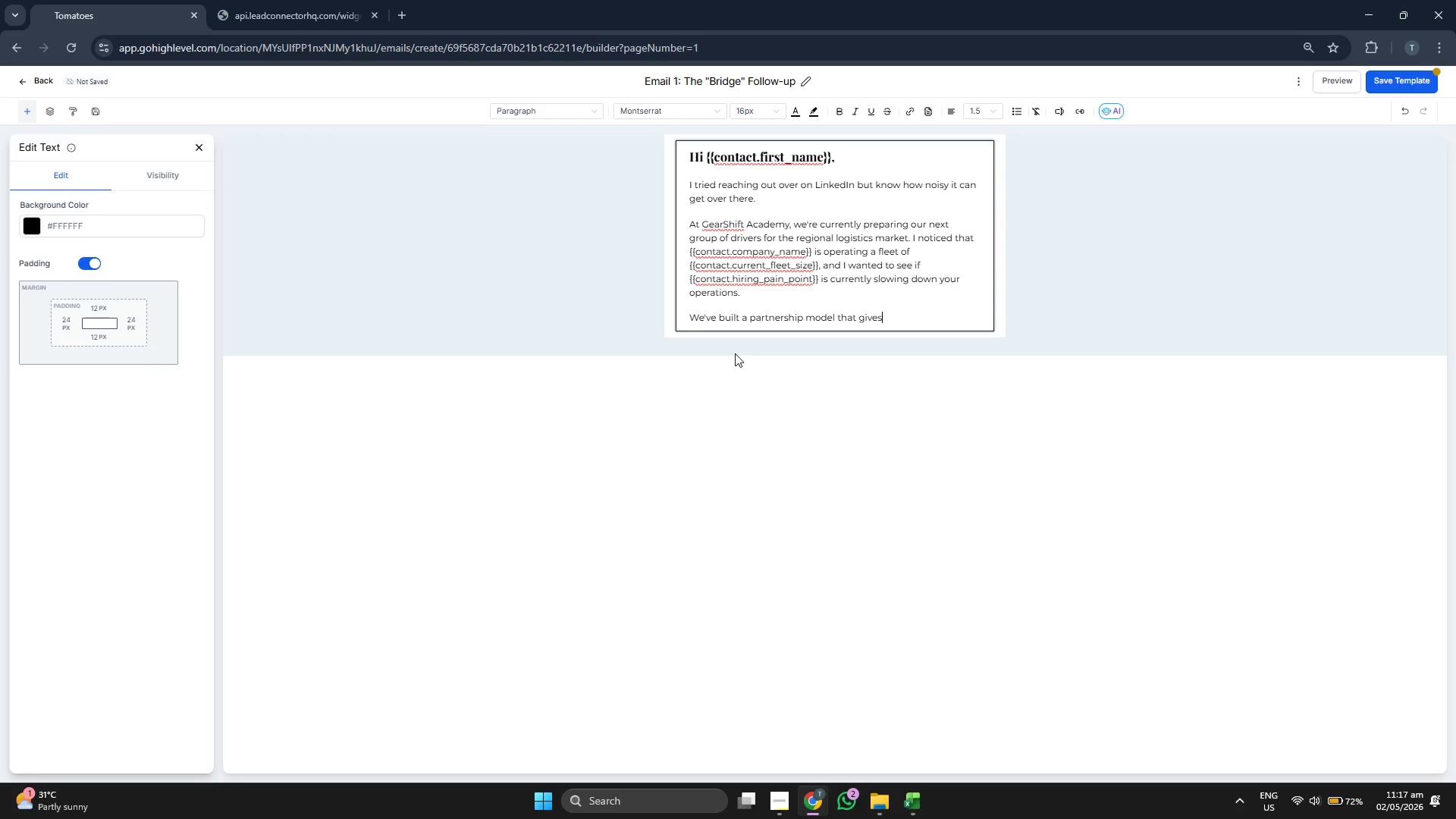 
key(Space)
 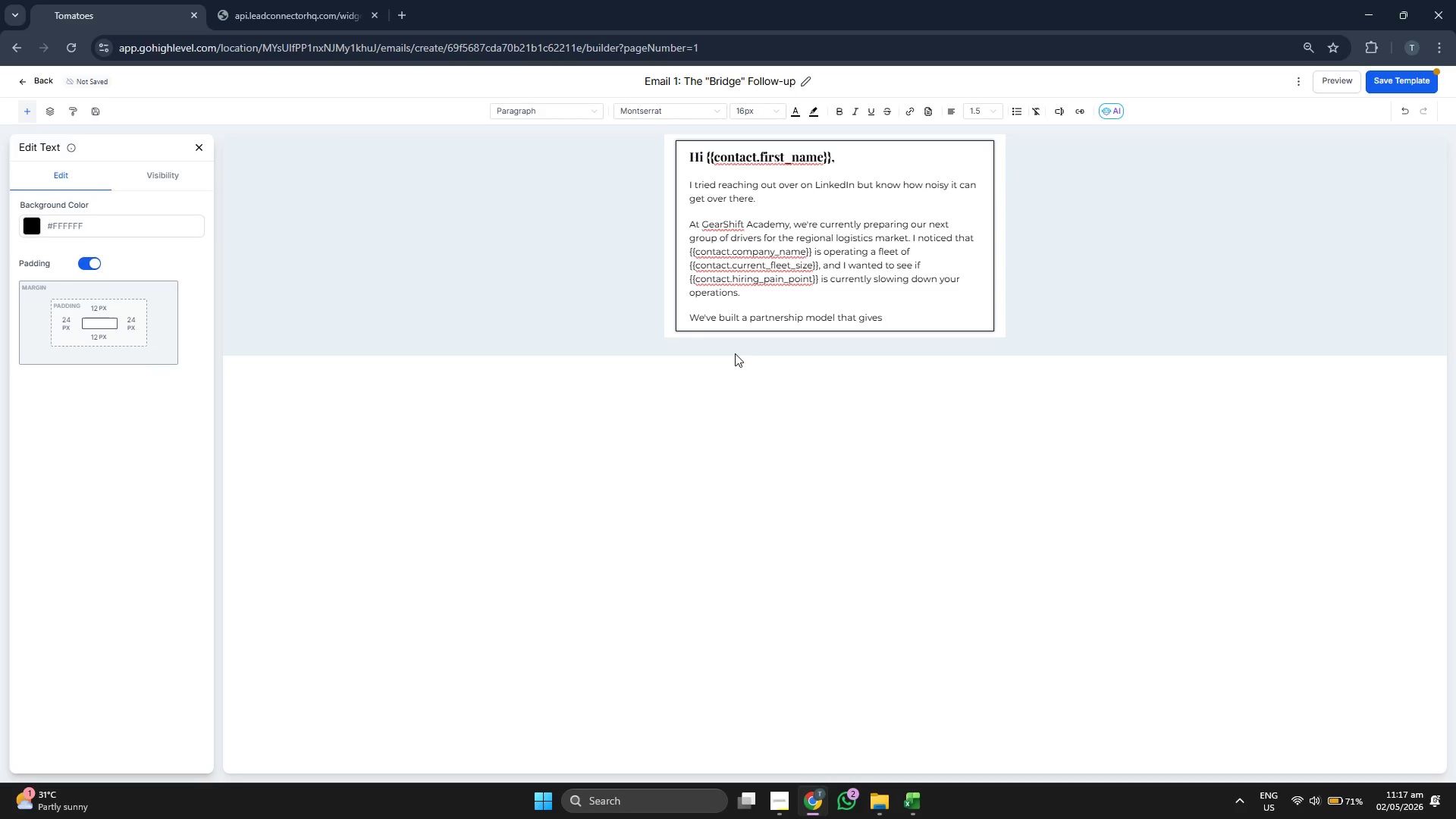 
type(logo)
 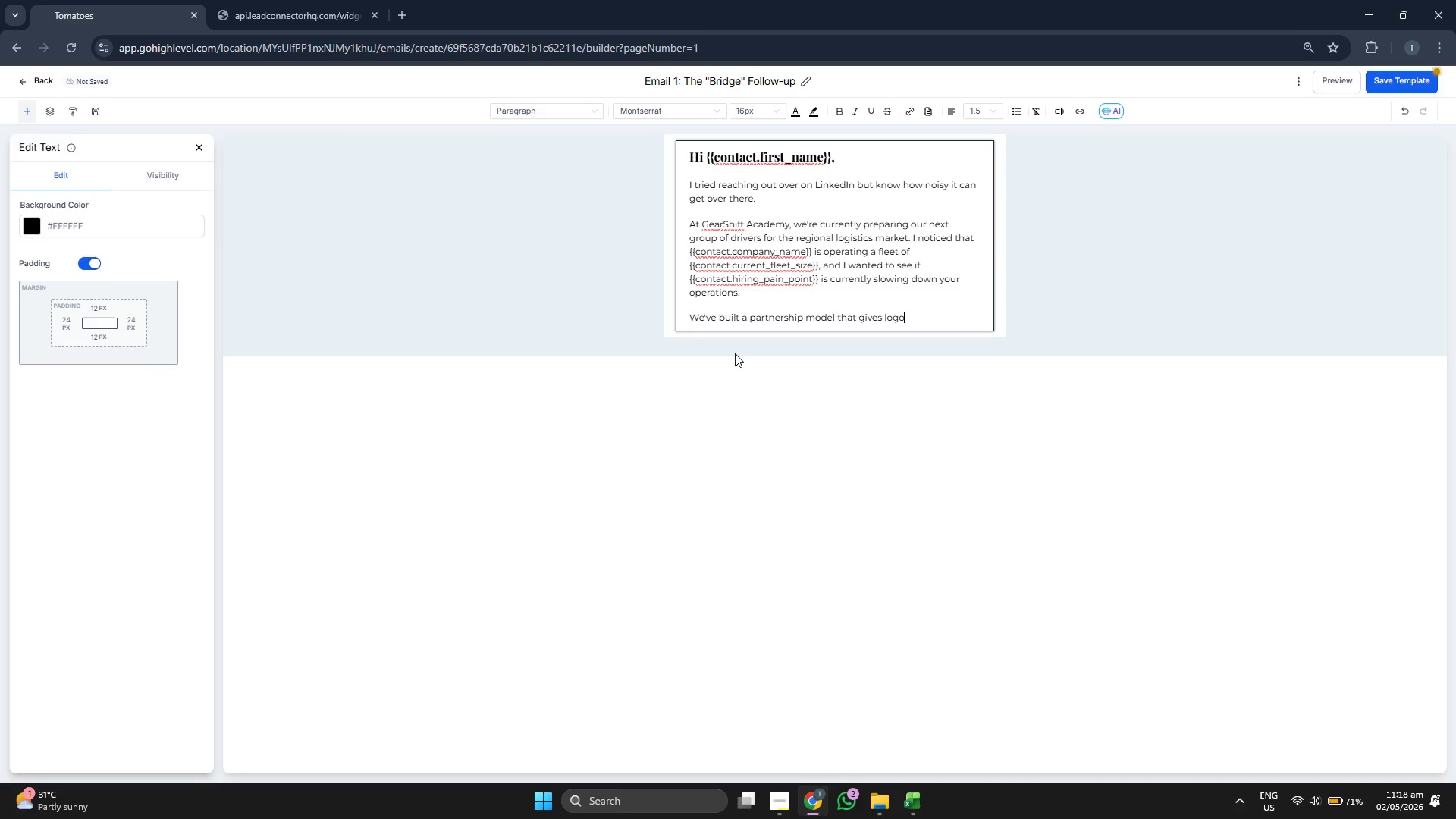 
type(g)
key(Backspace)
key(Backspace)
type(istics m)
 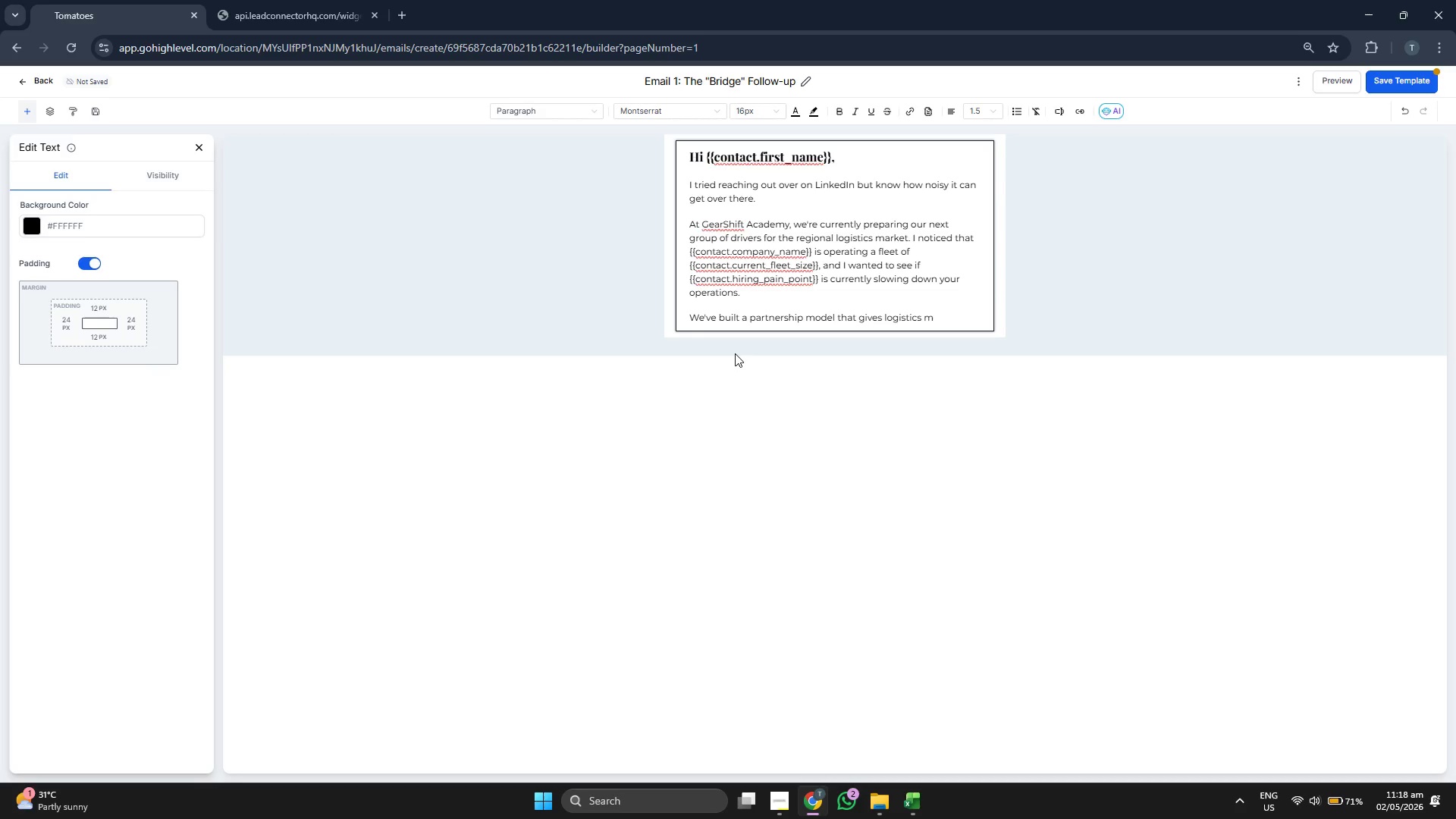 
type(anagers fi)
 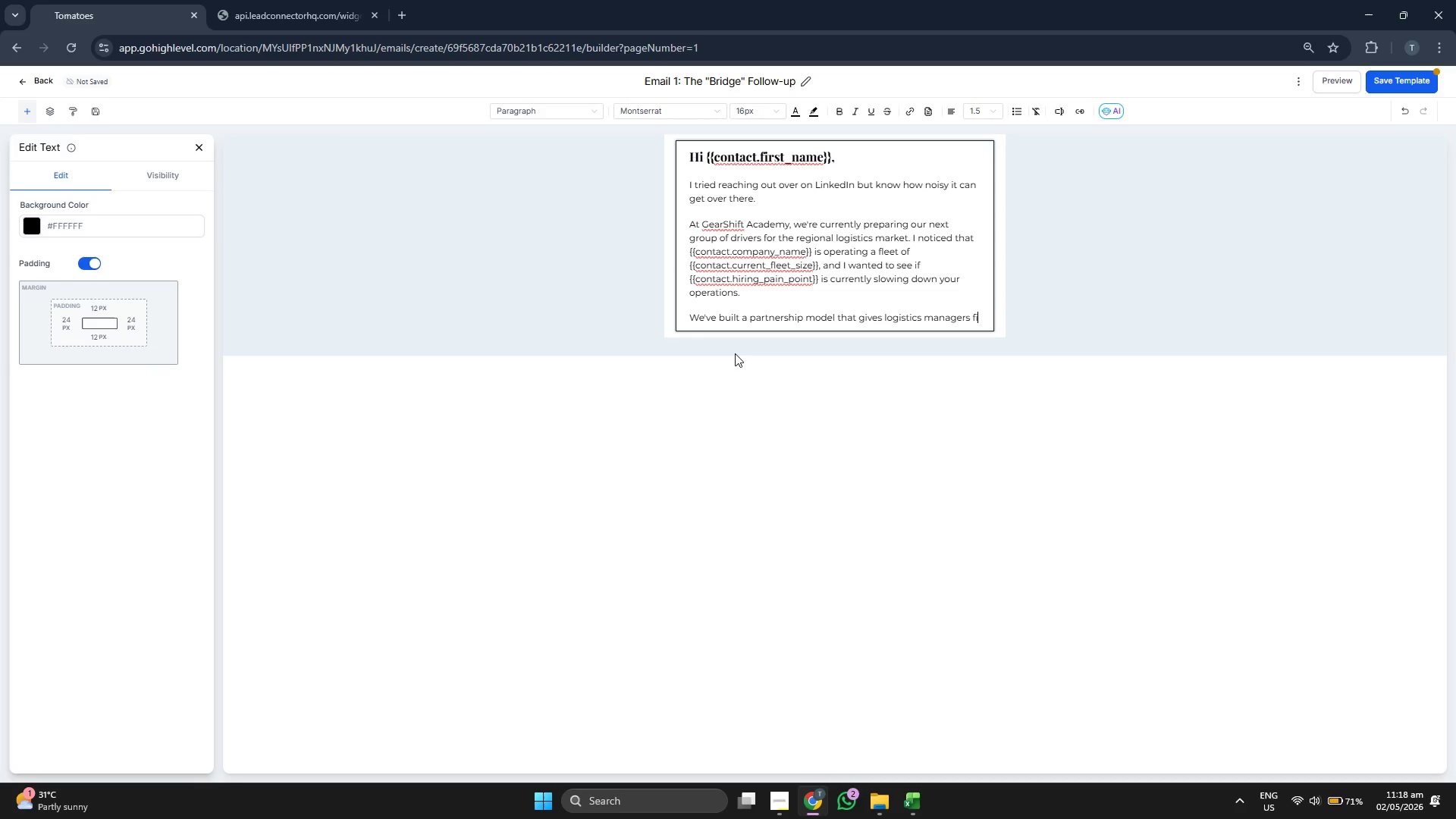 
type(rst)
 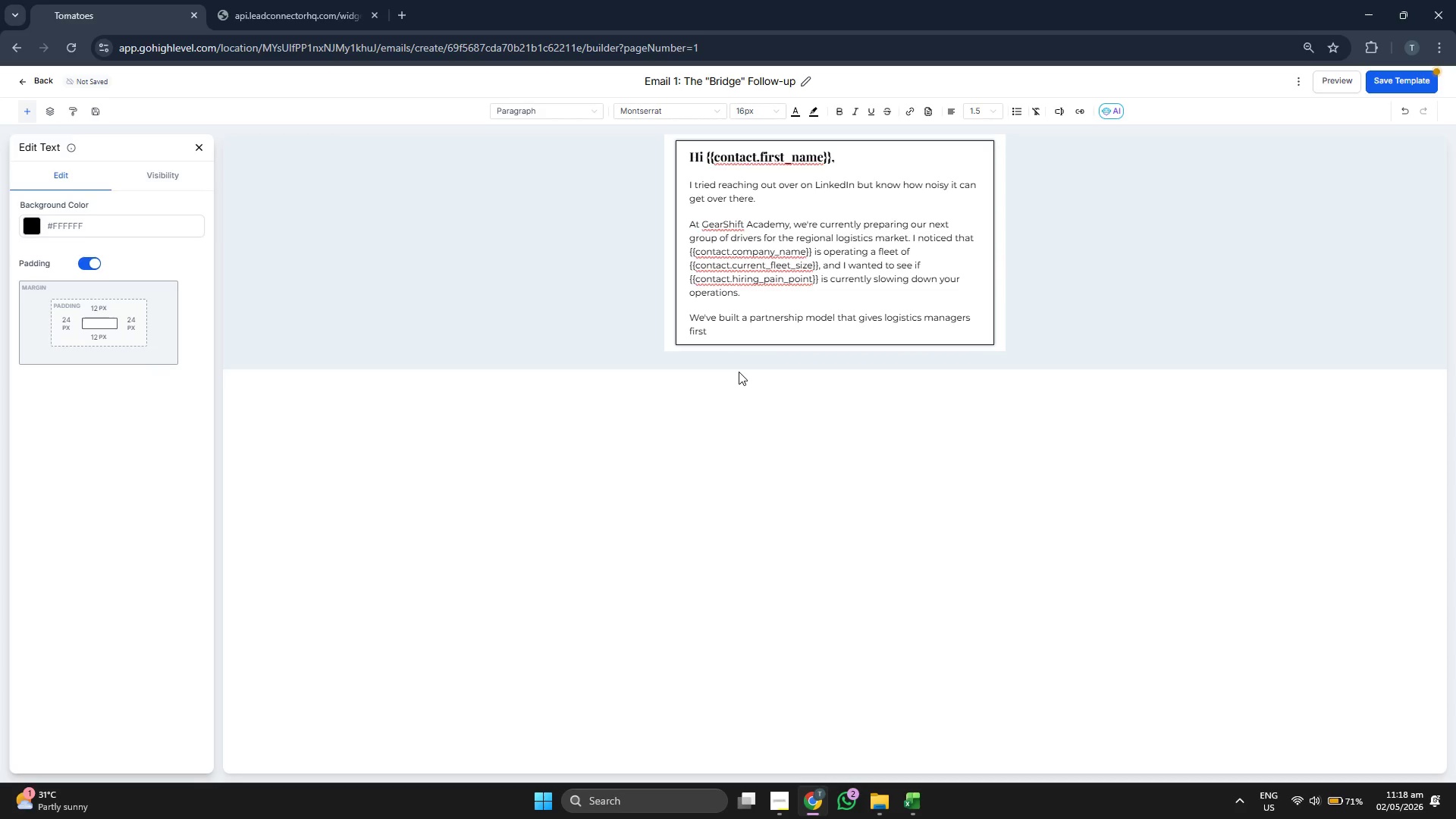 
type( priorit)
 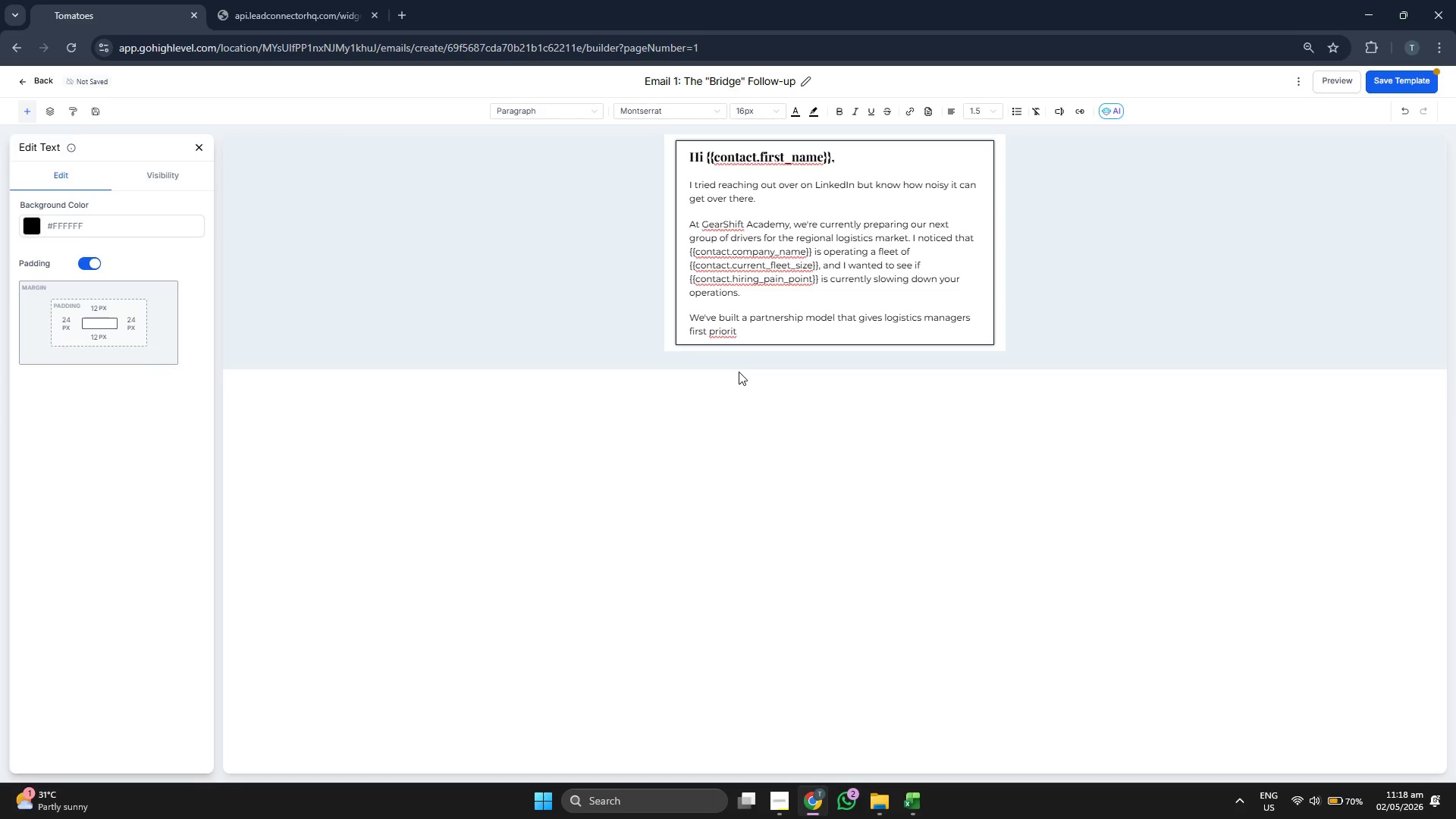 
key(Y)
 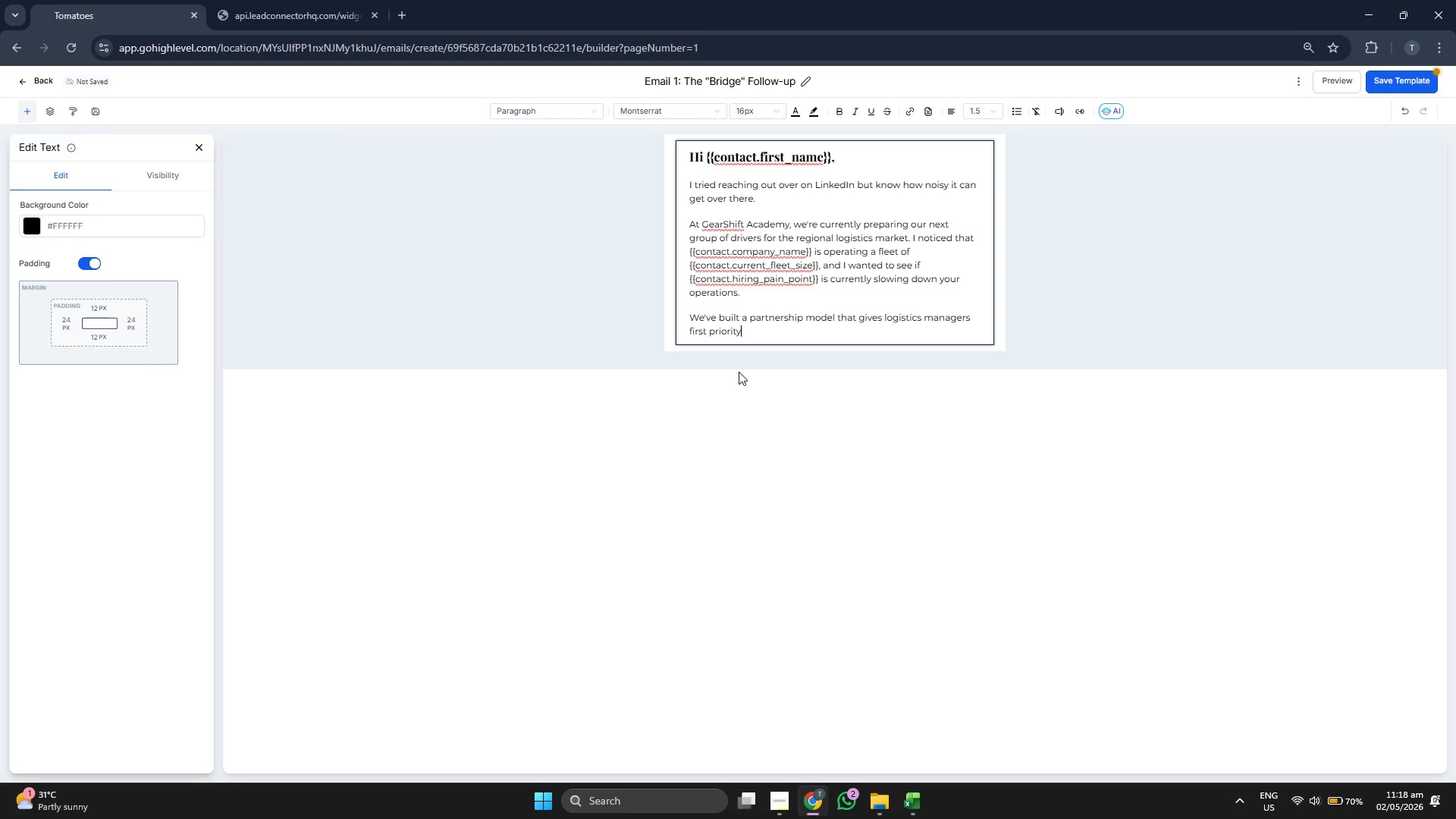 
key(Space)
 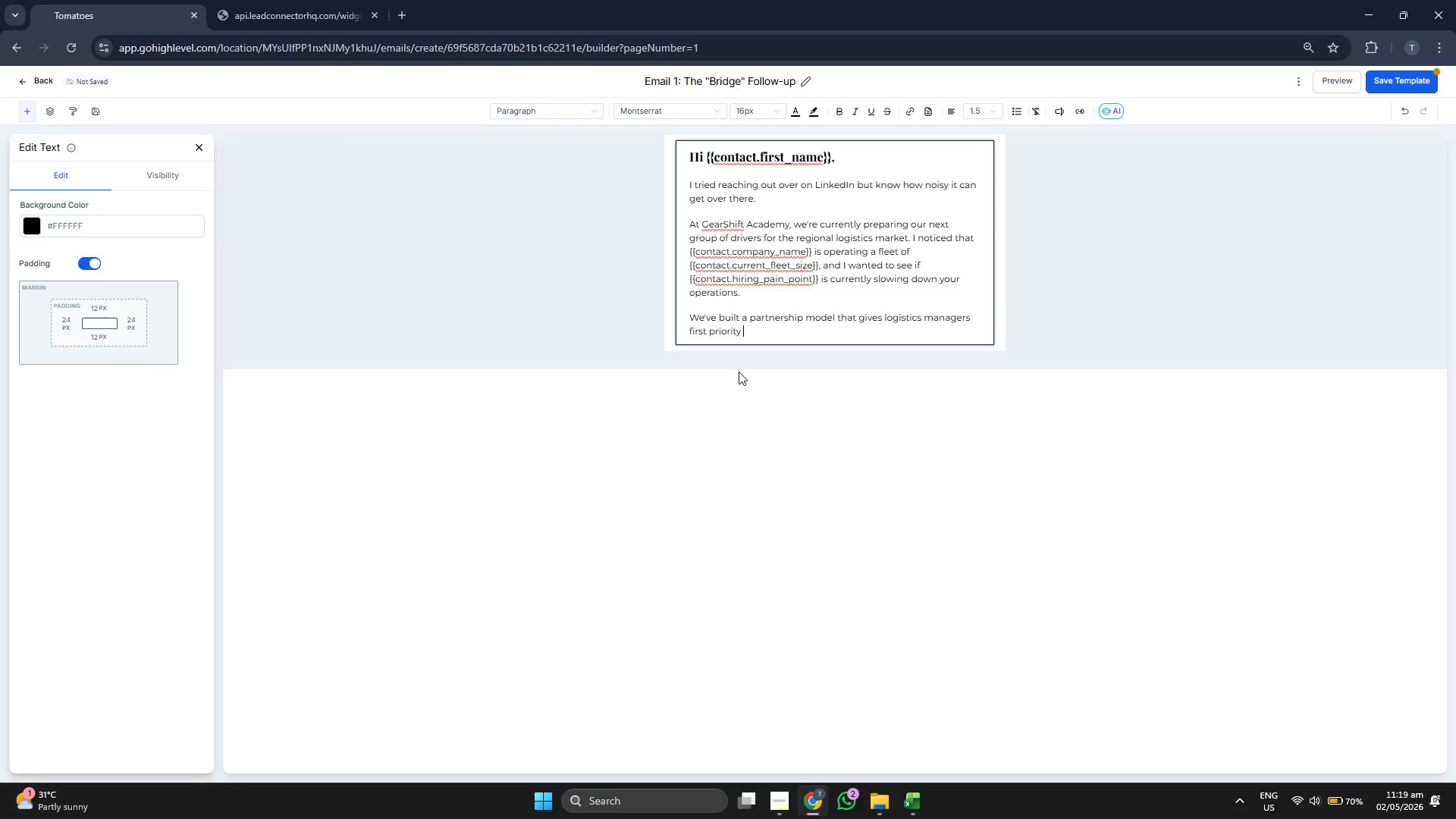 
type( on )
 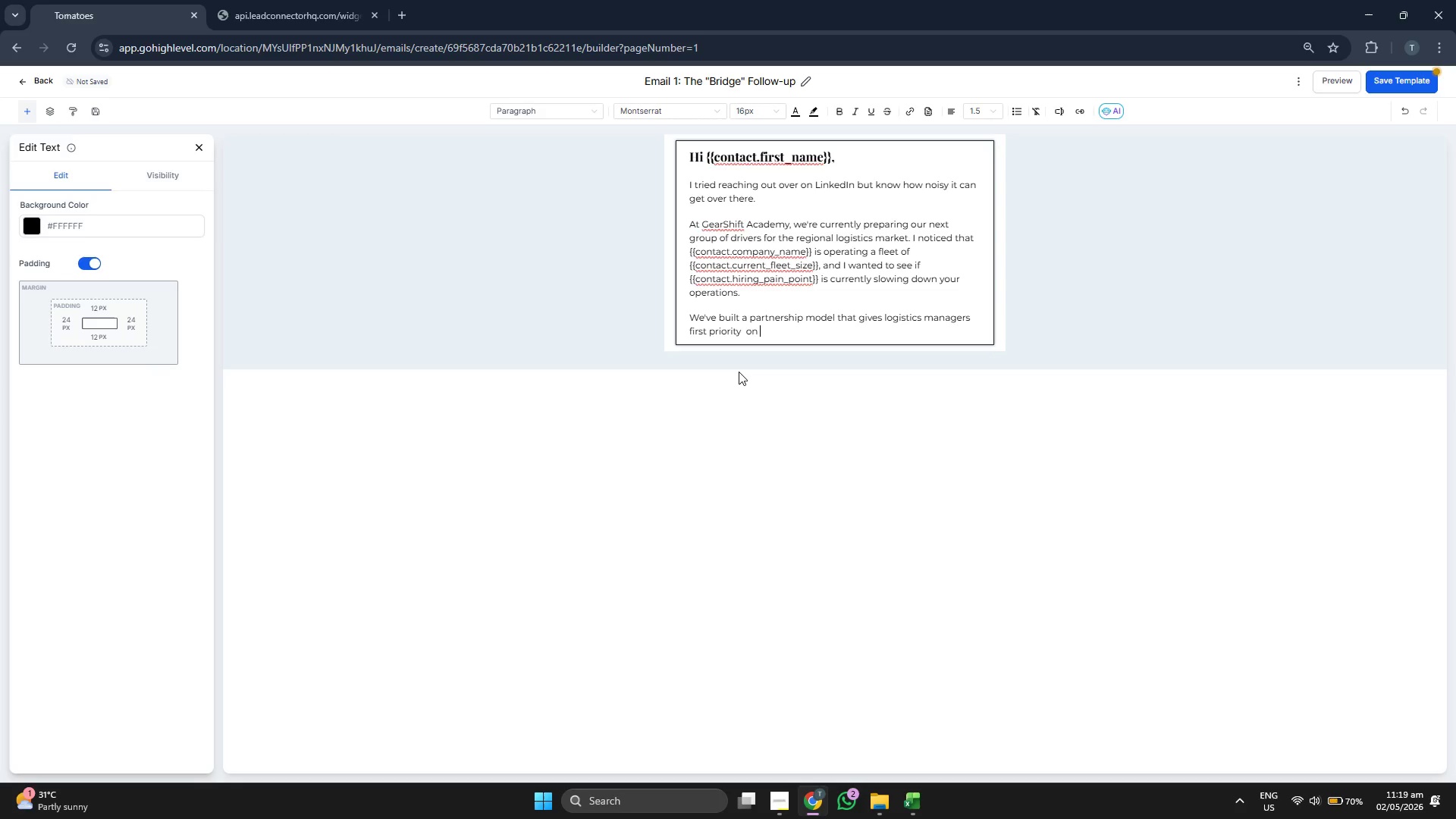 
type(our )
 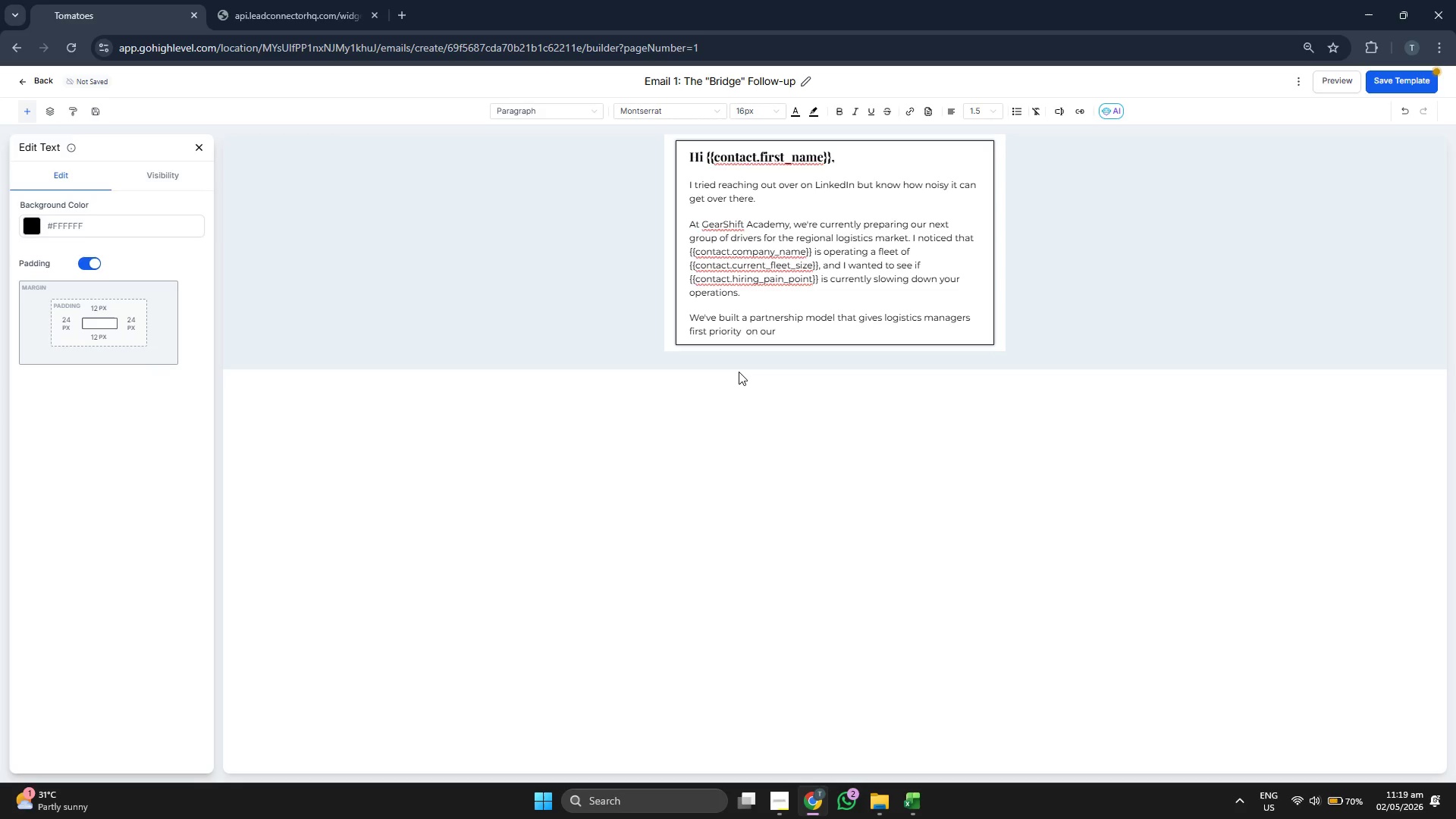 
wait(5.22)
 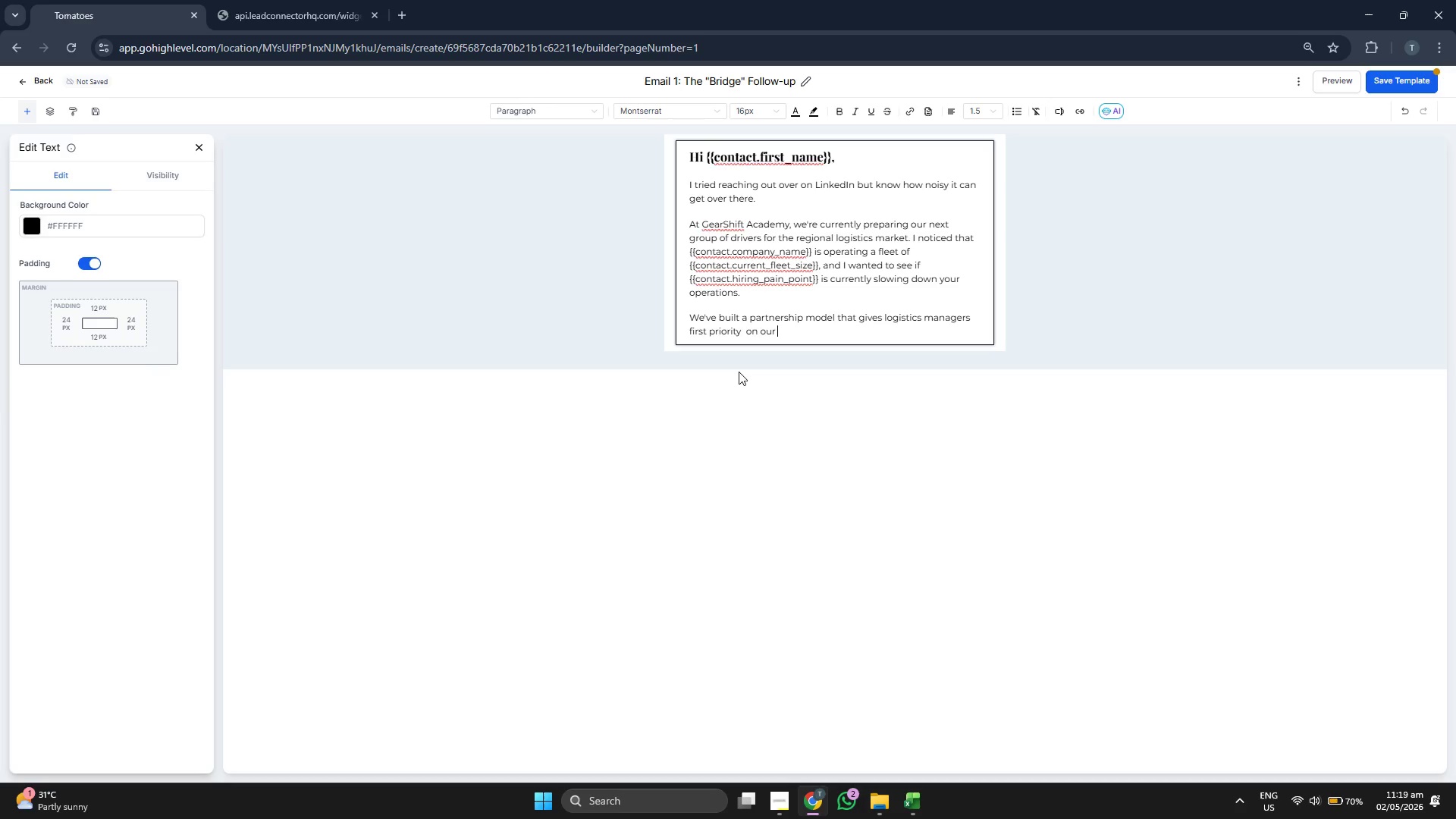 
key(Space)
 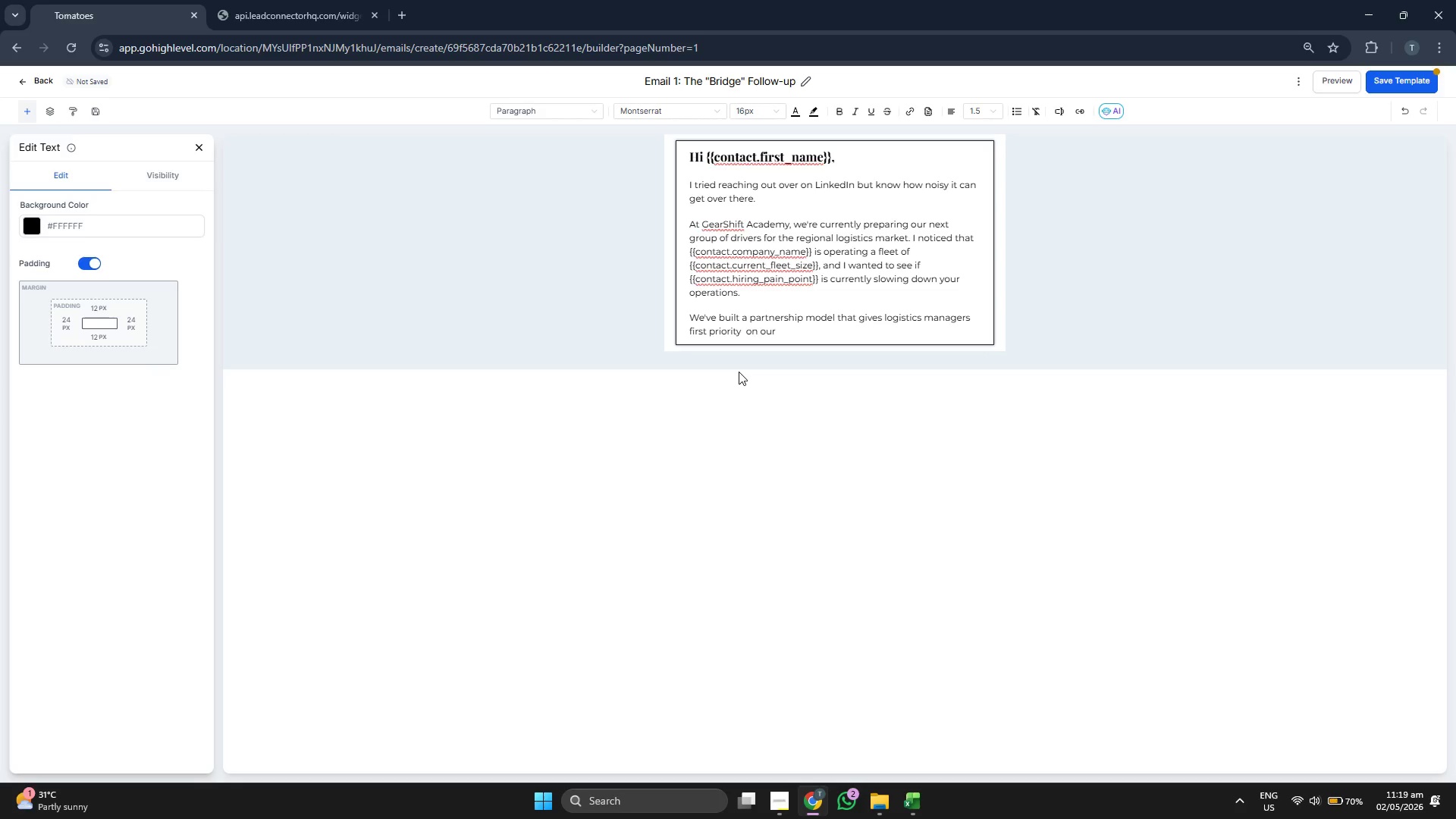 
key(T)
 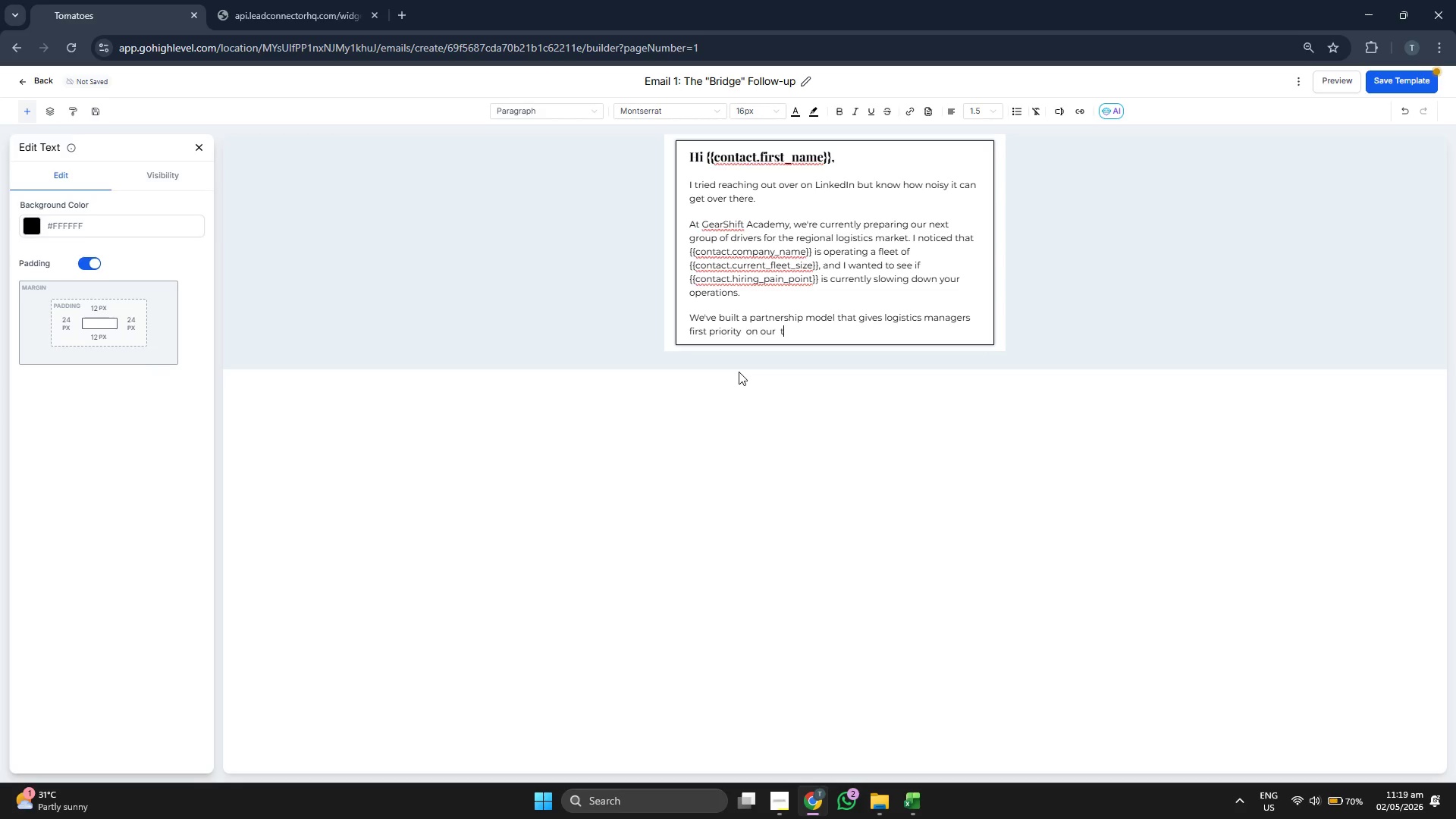 
key(ArrowLeft)
 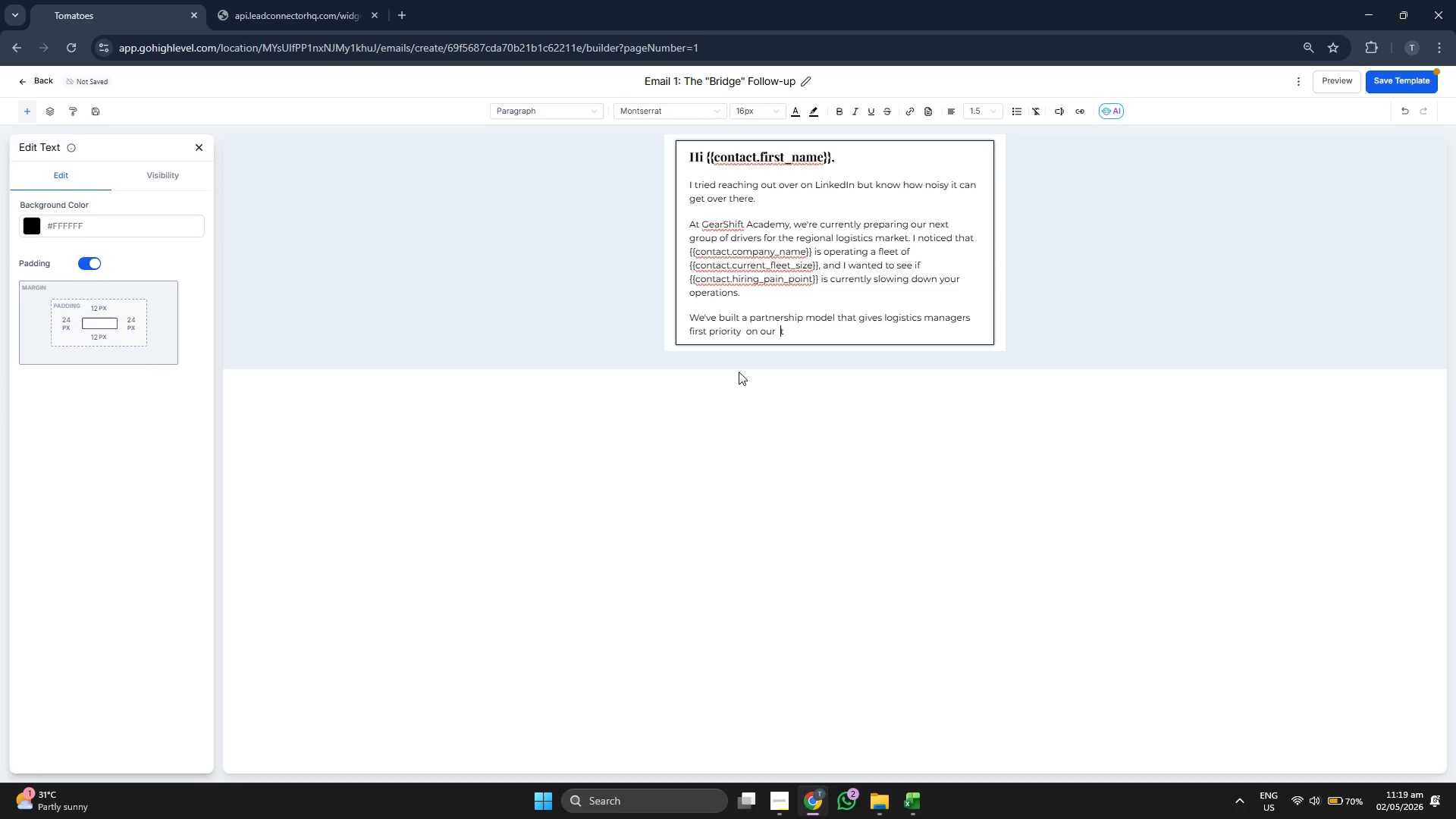 
key(ArrowLeft)
 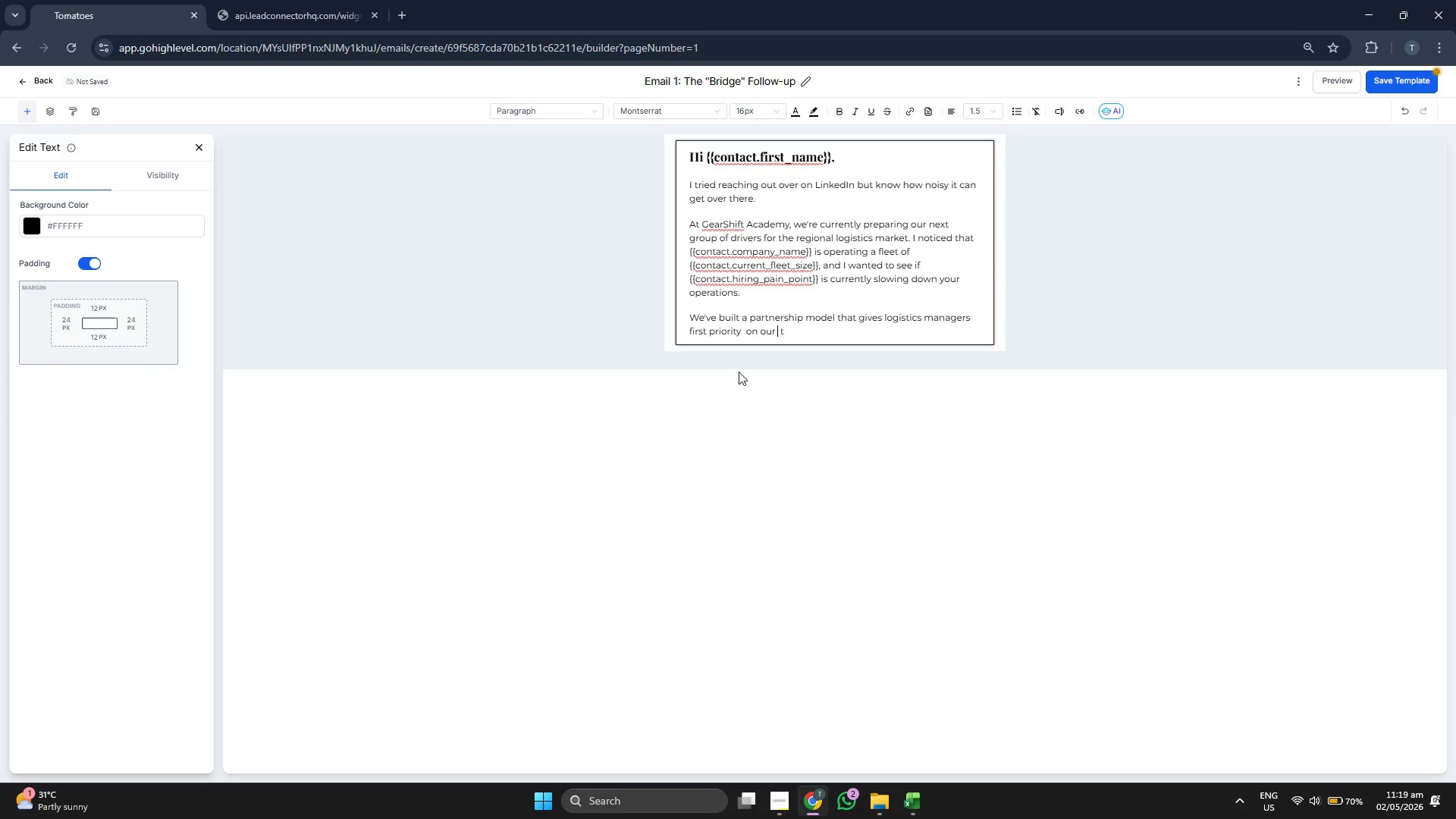 
key(ArrowRight)
 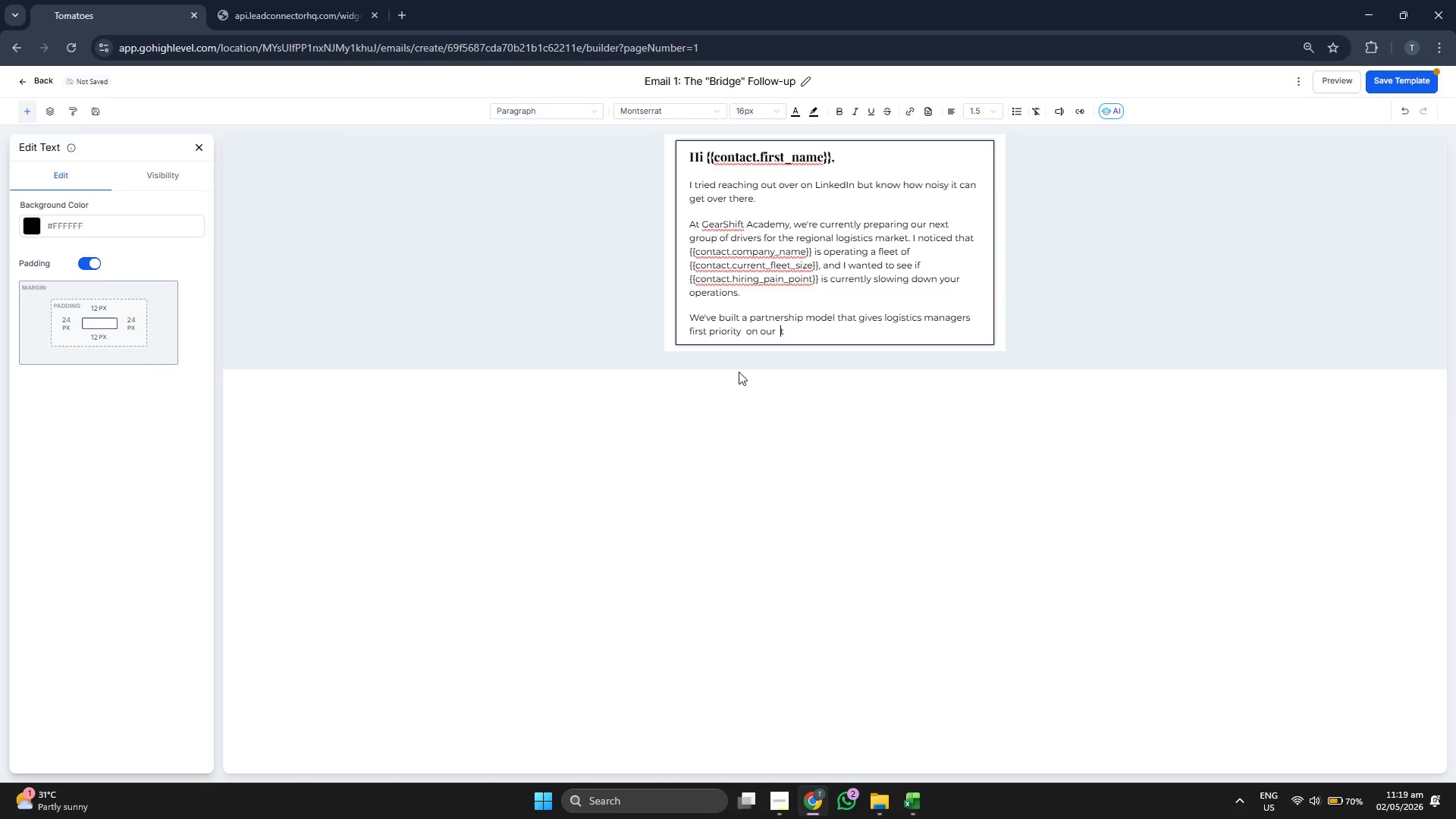 
key(Backspace)
 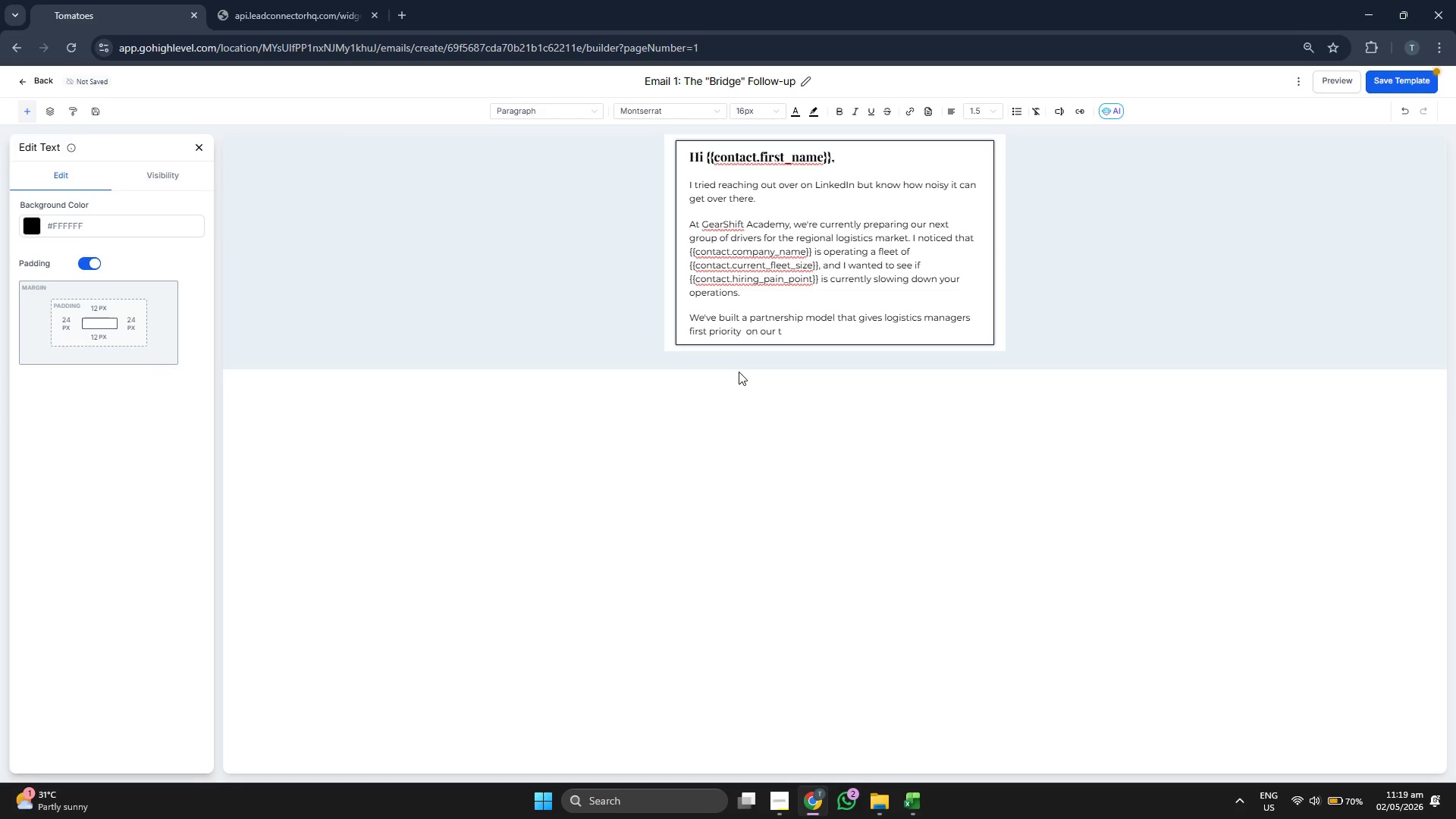 
key(ArrowLeft)
 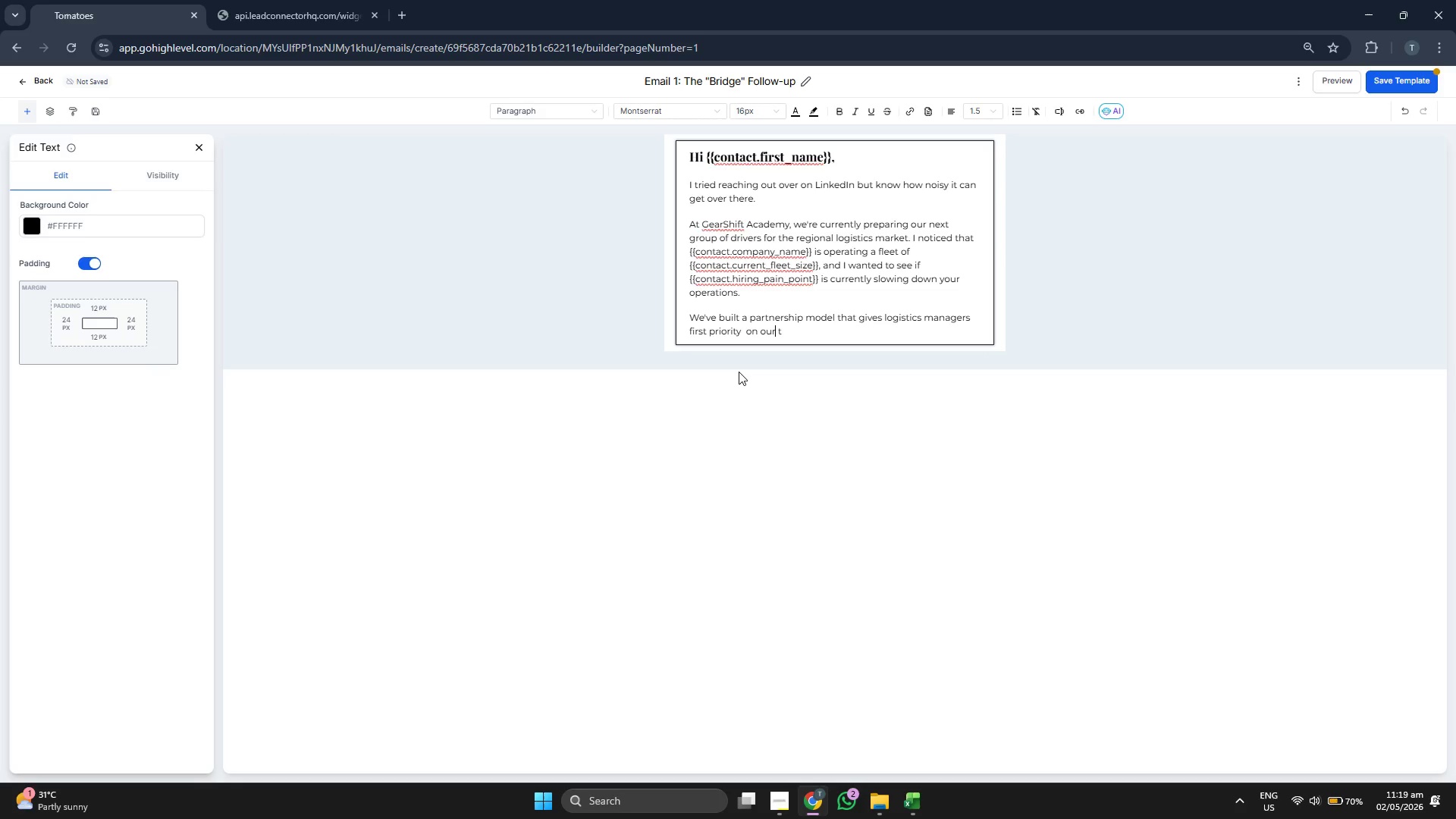 
key(ArrowLeft)
 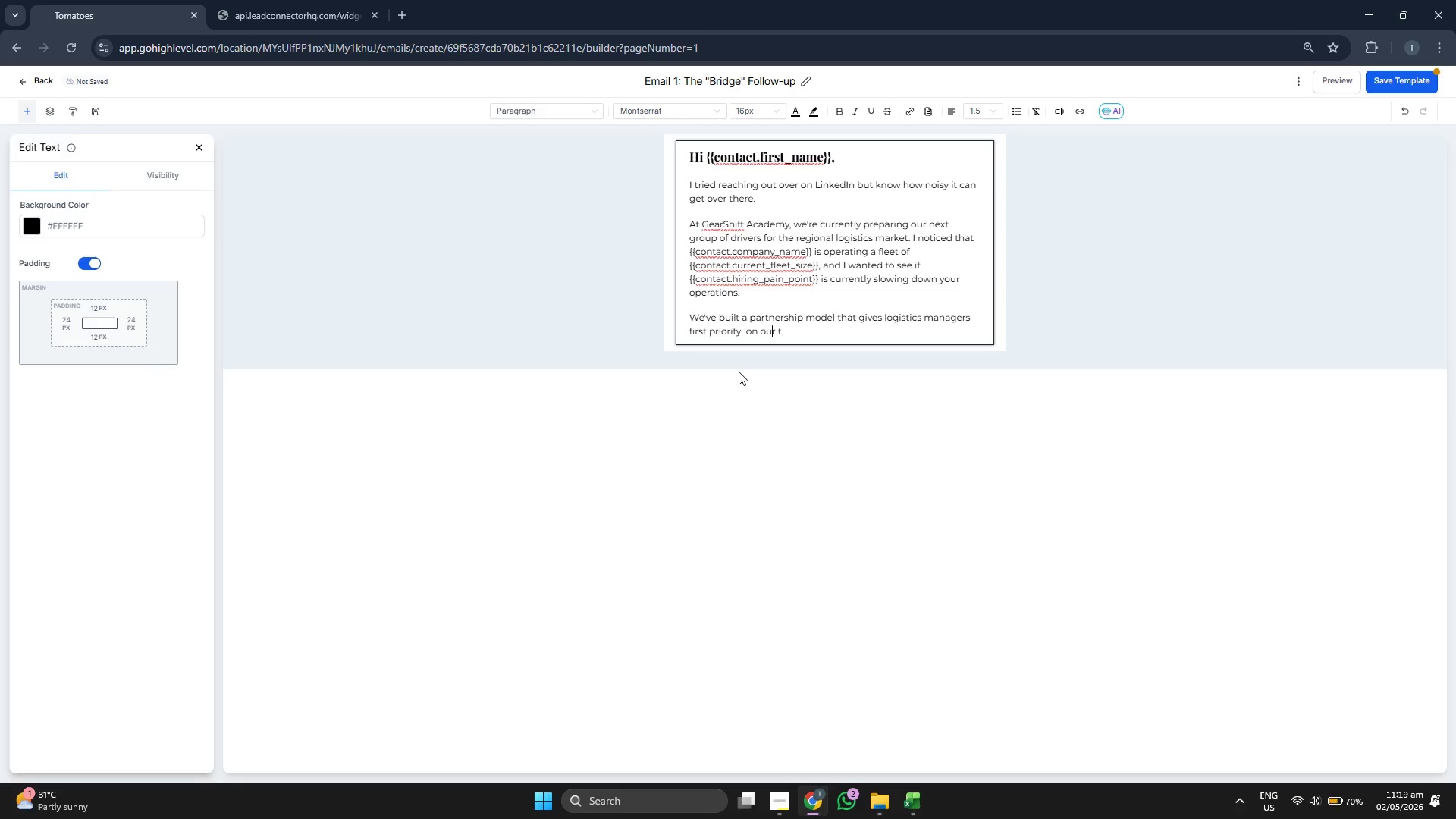 
key(ArrowLeft)
 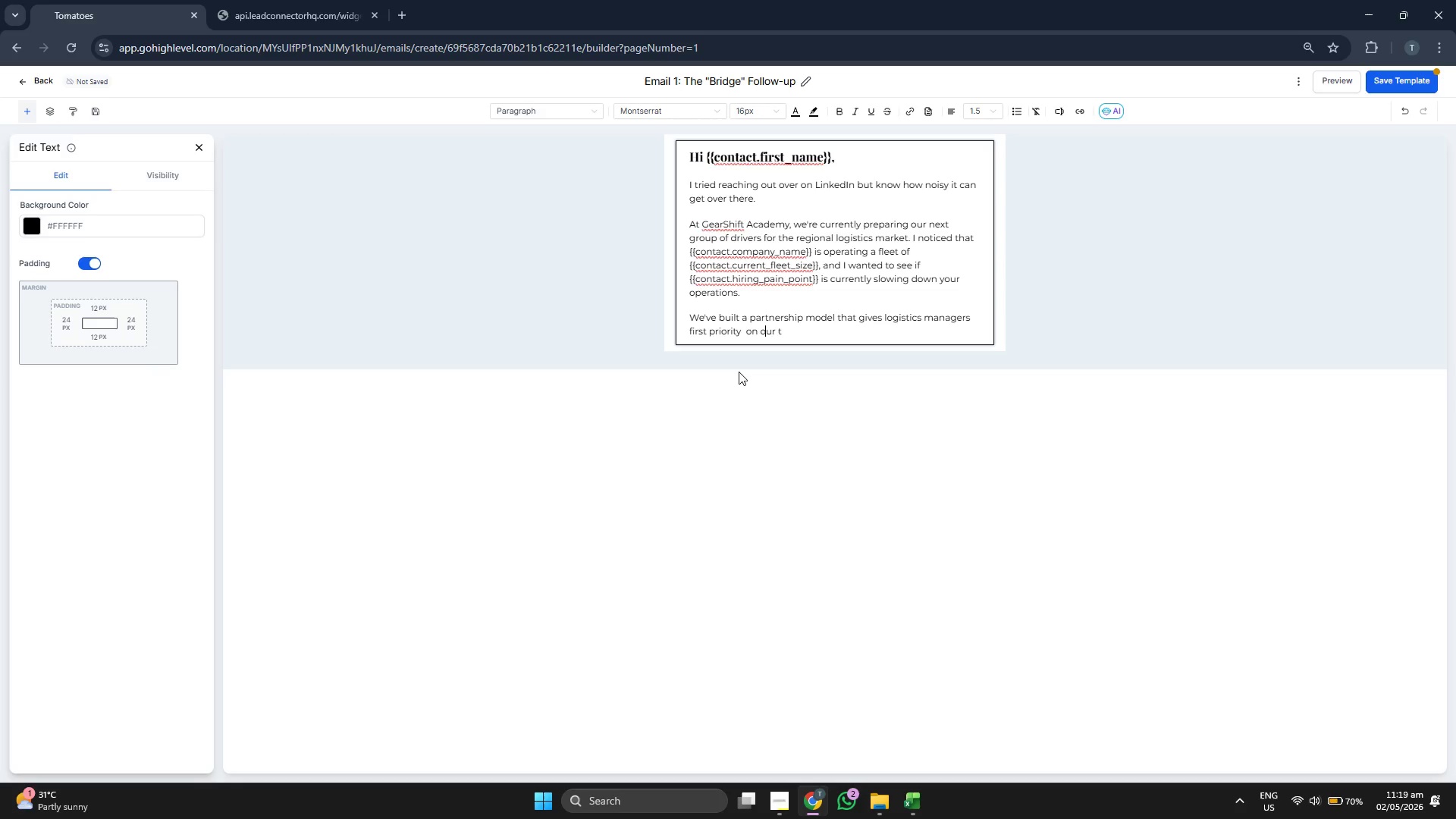 
key(ArrowLeft)
 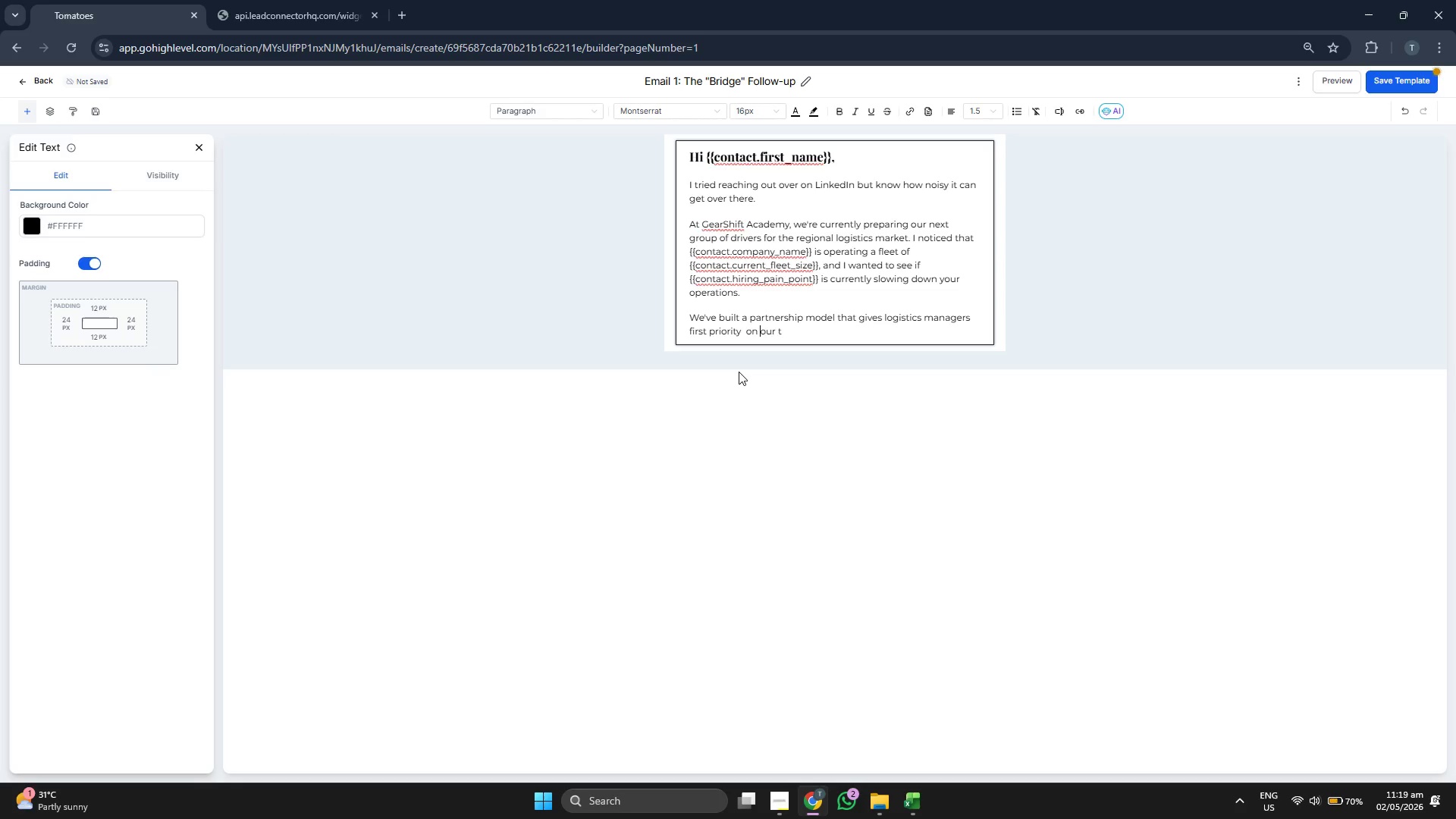 
key(ArrowLeft)
 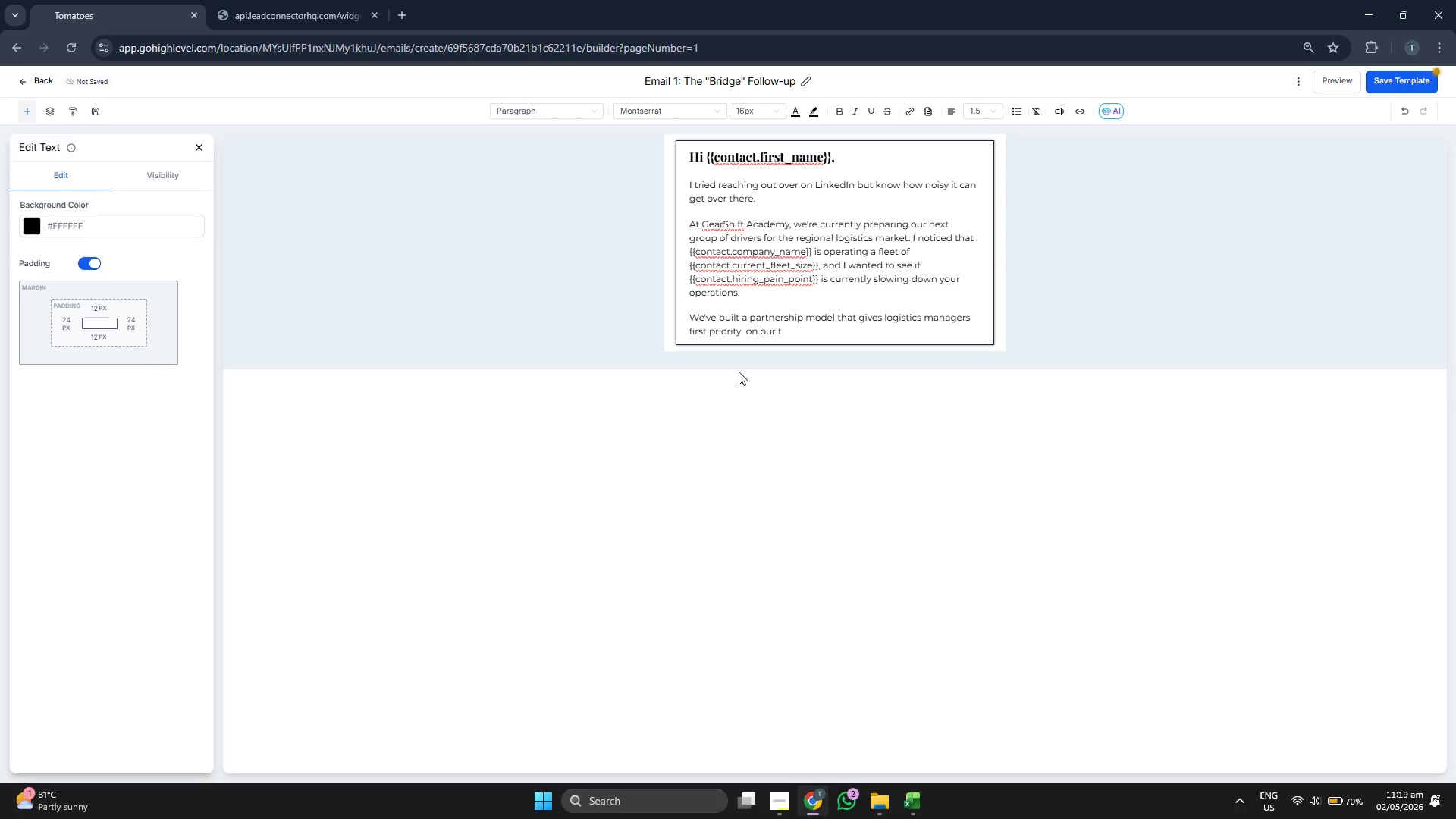 
key(ArrowLeft)
 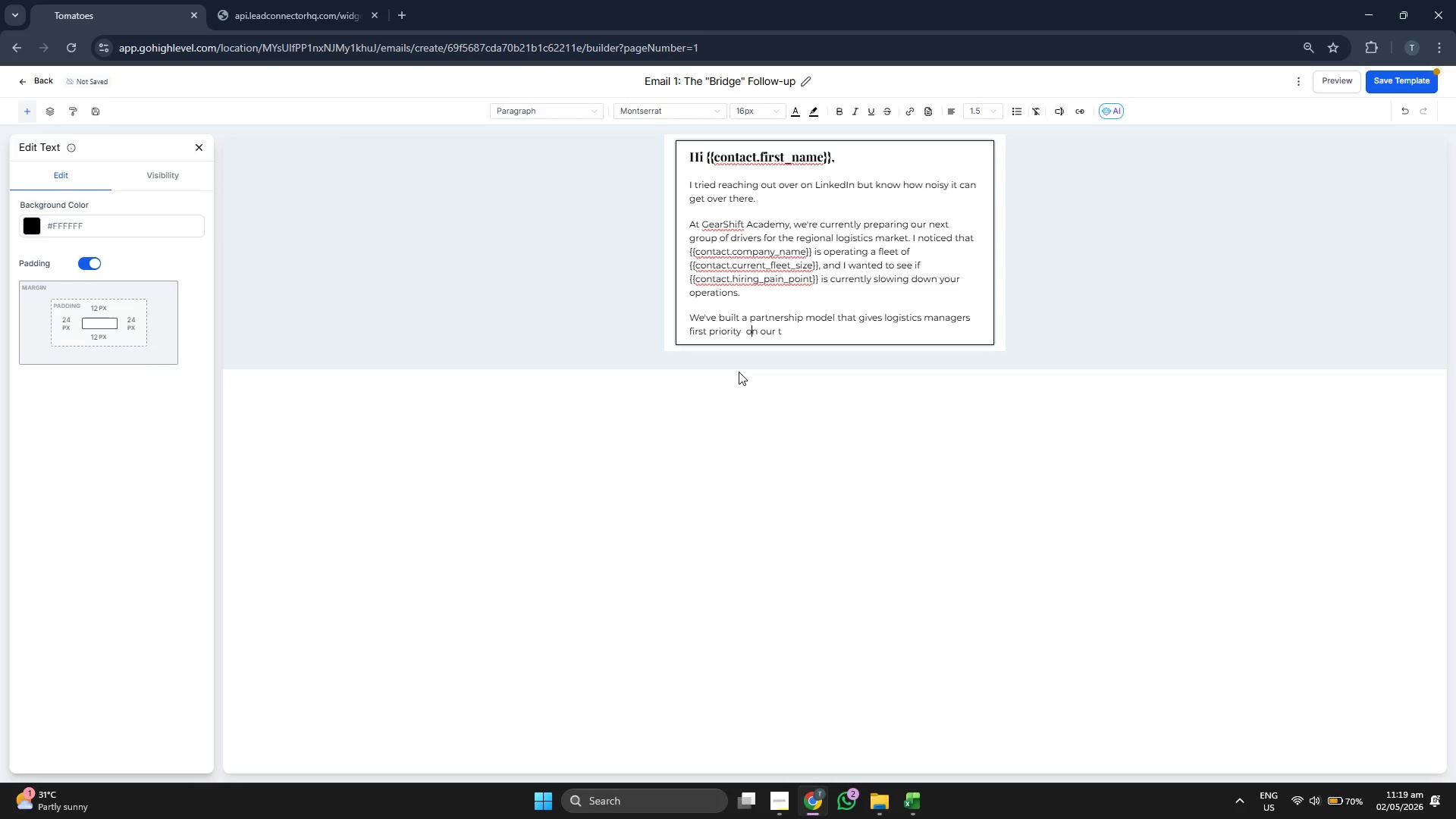 
key(ArrowLeft)
 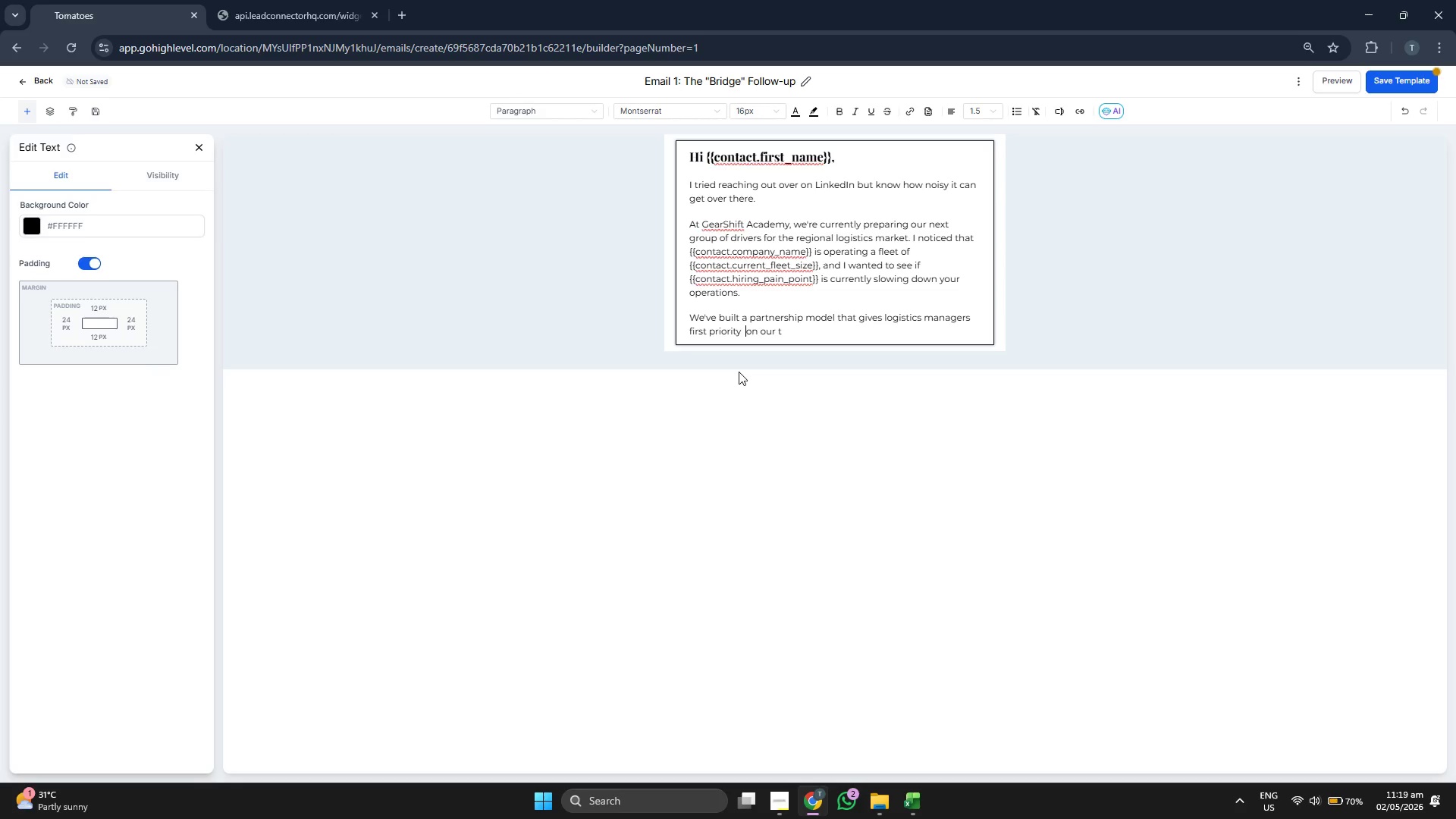 
key(Backspace)
 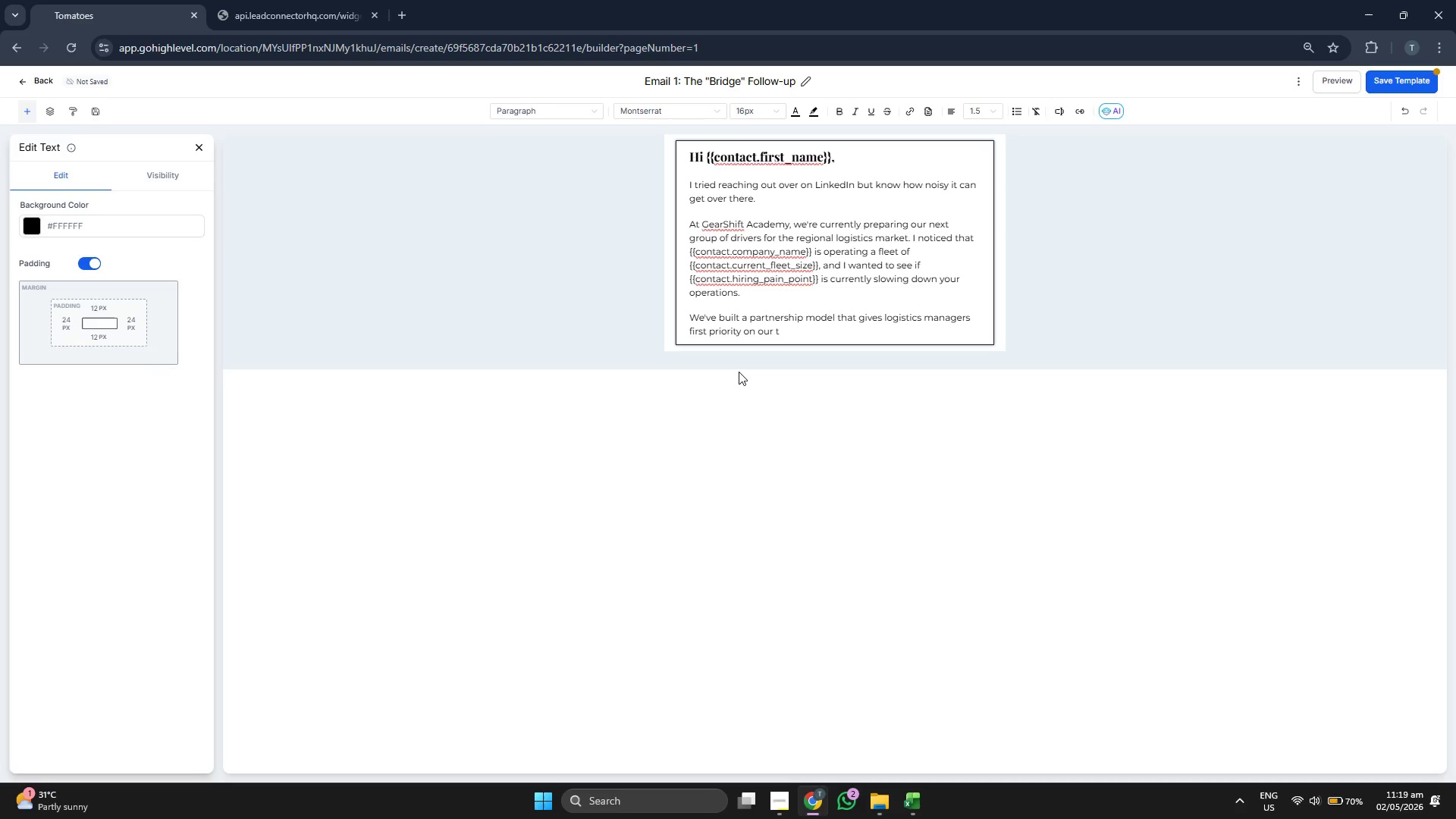 
key(ArrowRight)
 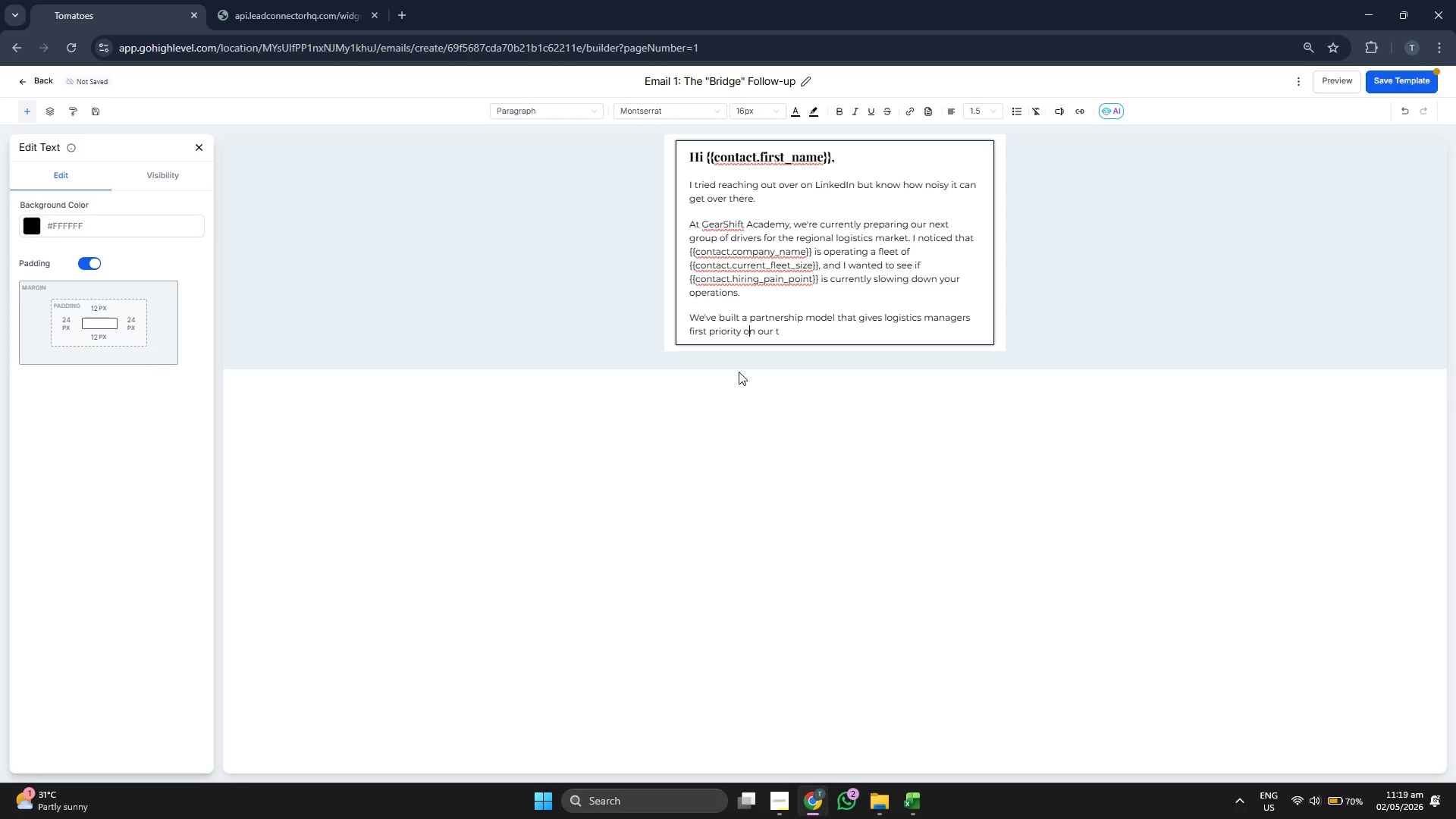 
key(ArrowRight)
 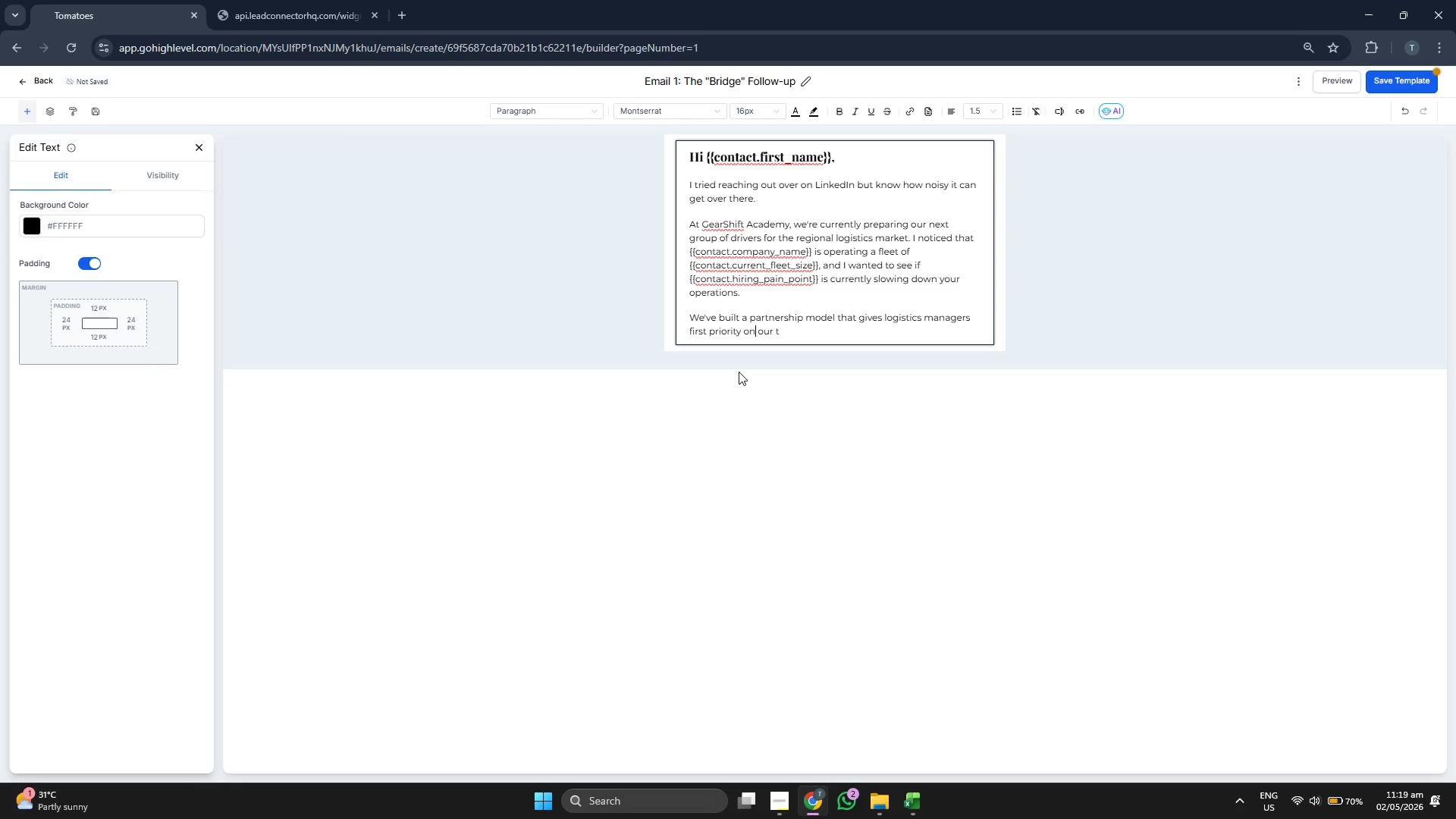 
key(ArrowRight)
 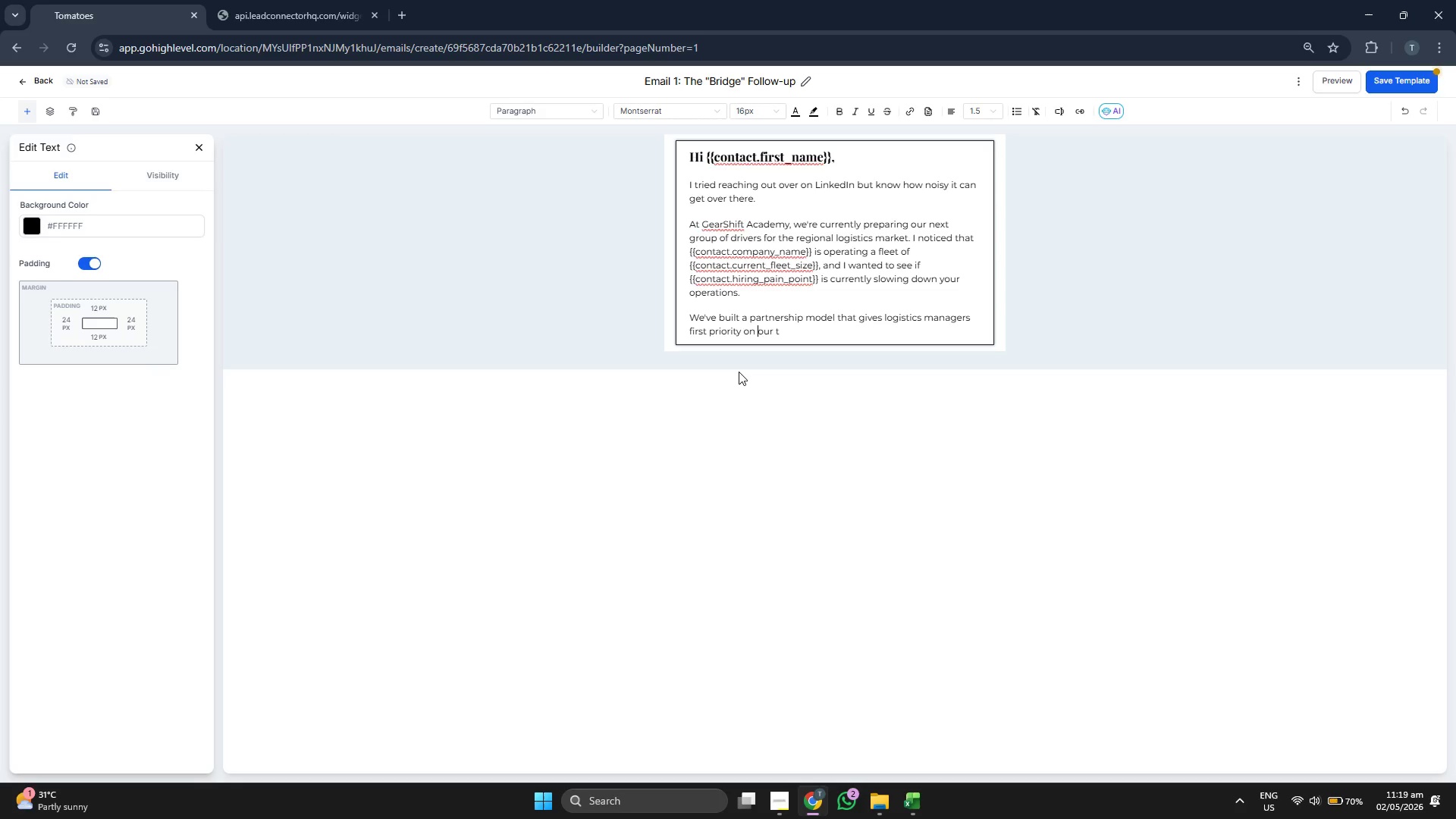 
key(ArrowRight)
 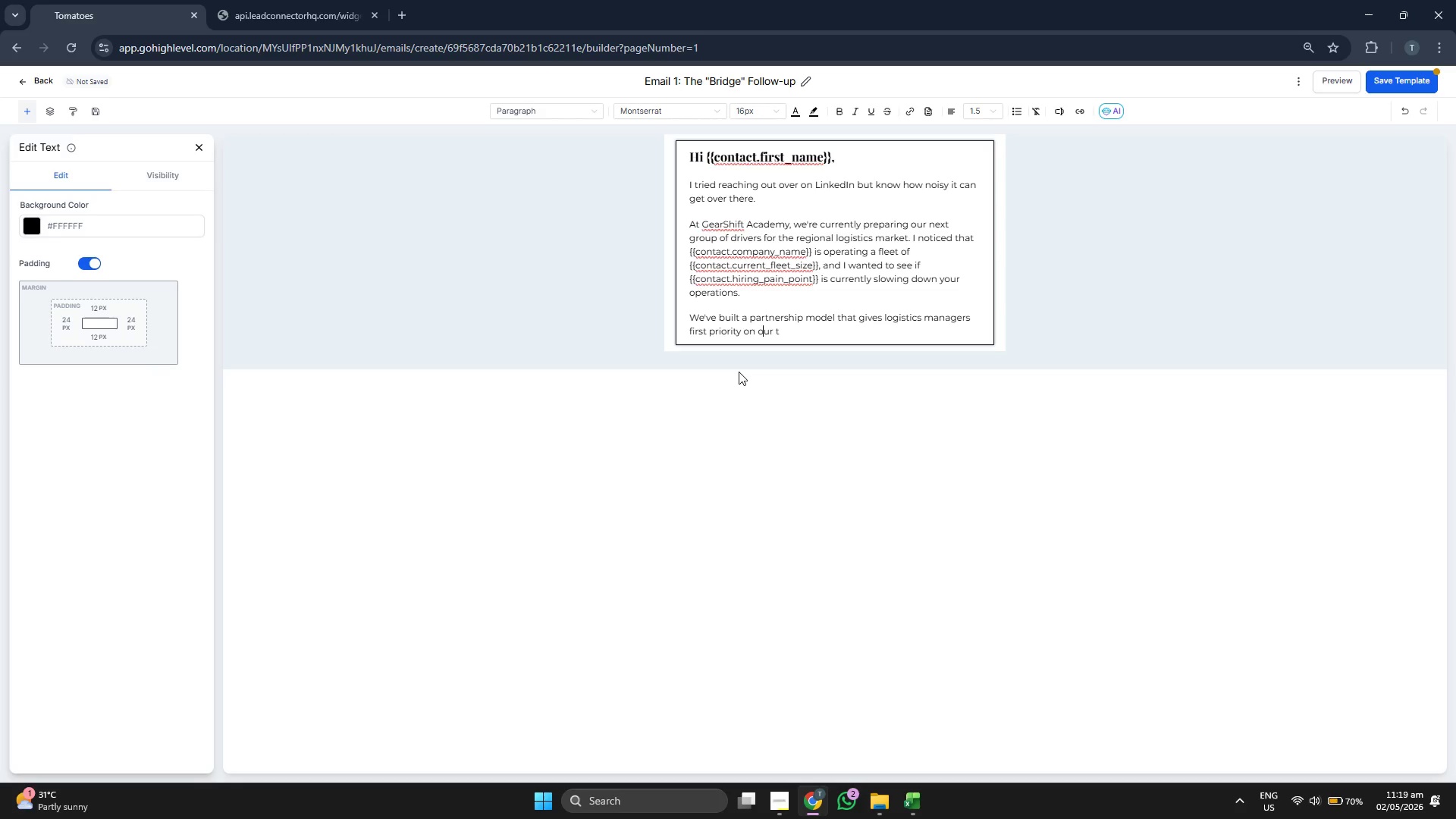 
key(ArrowRight)
 